 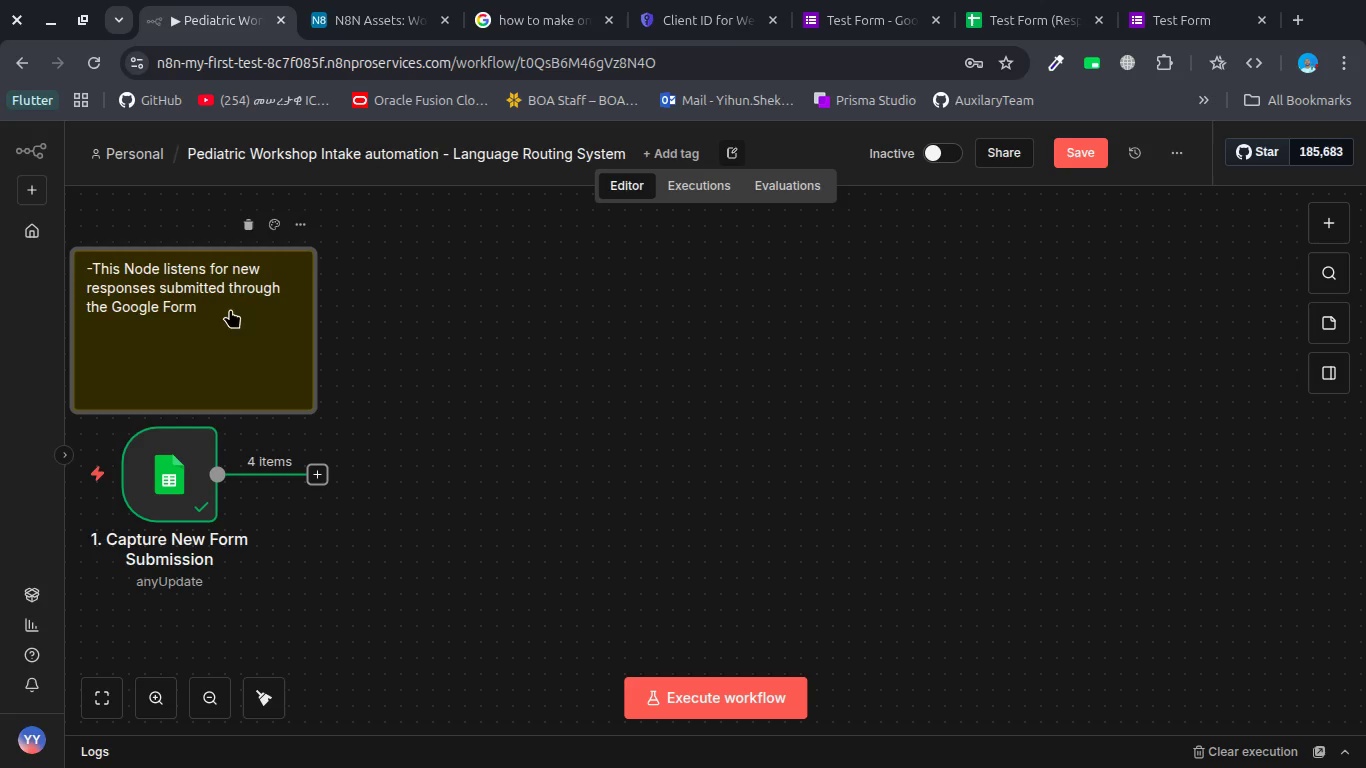 
left_click([104, 276])
 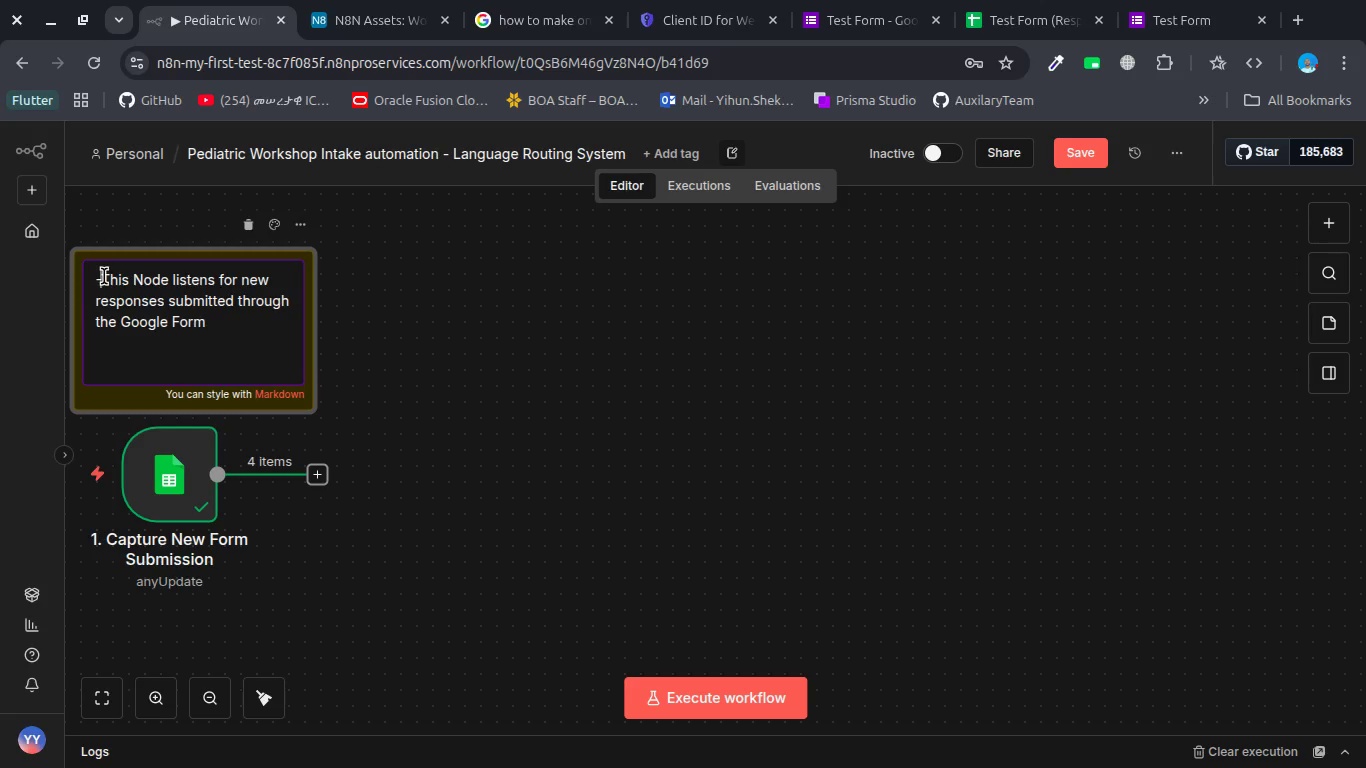 
key(Space)
 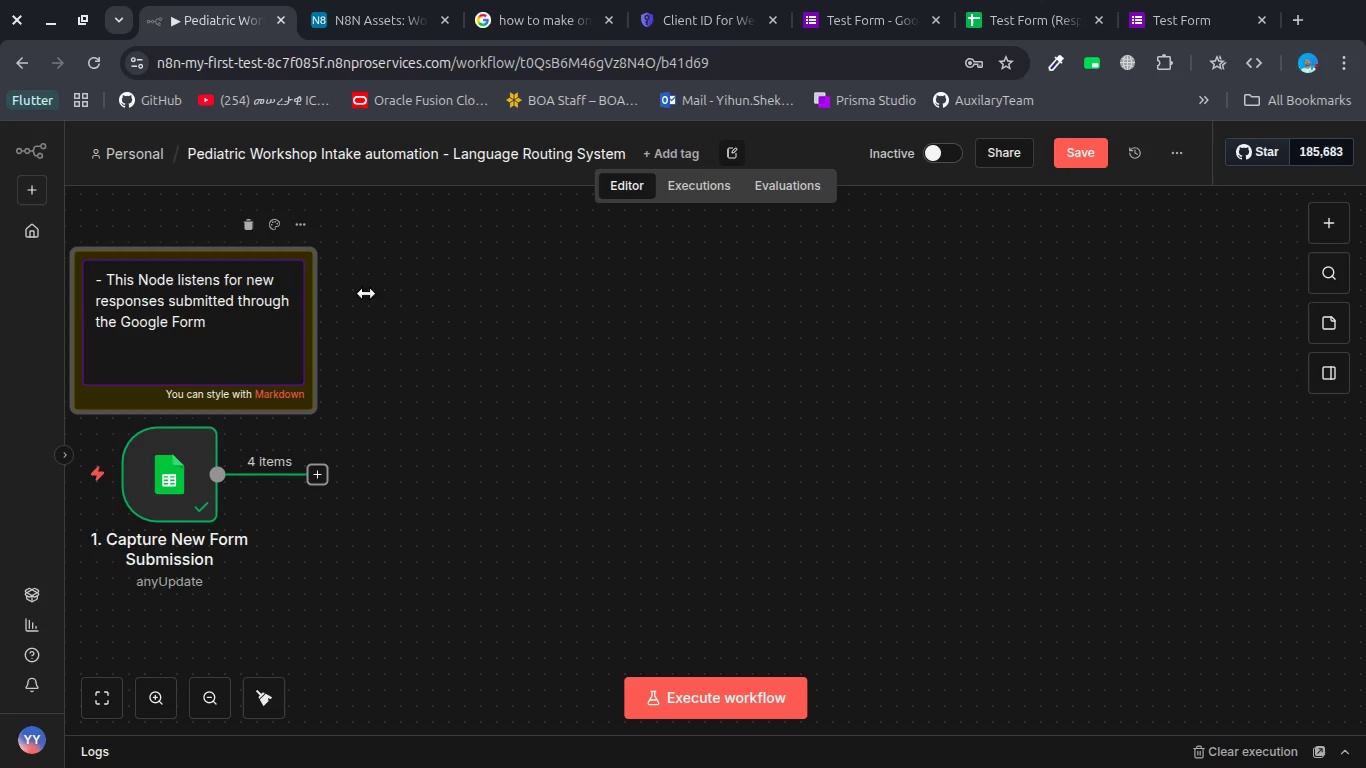 
left_click([446, 309])
 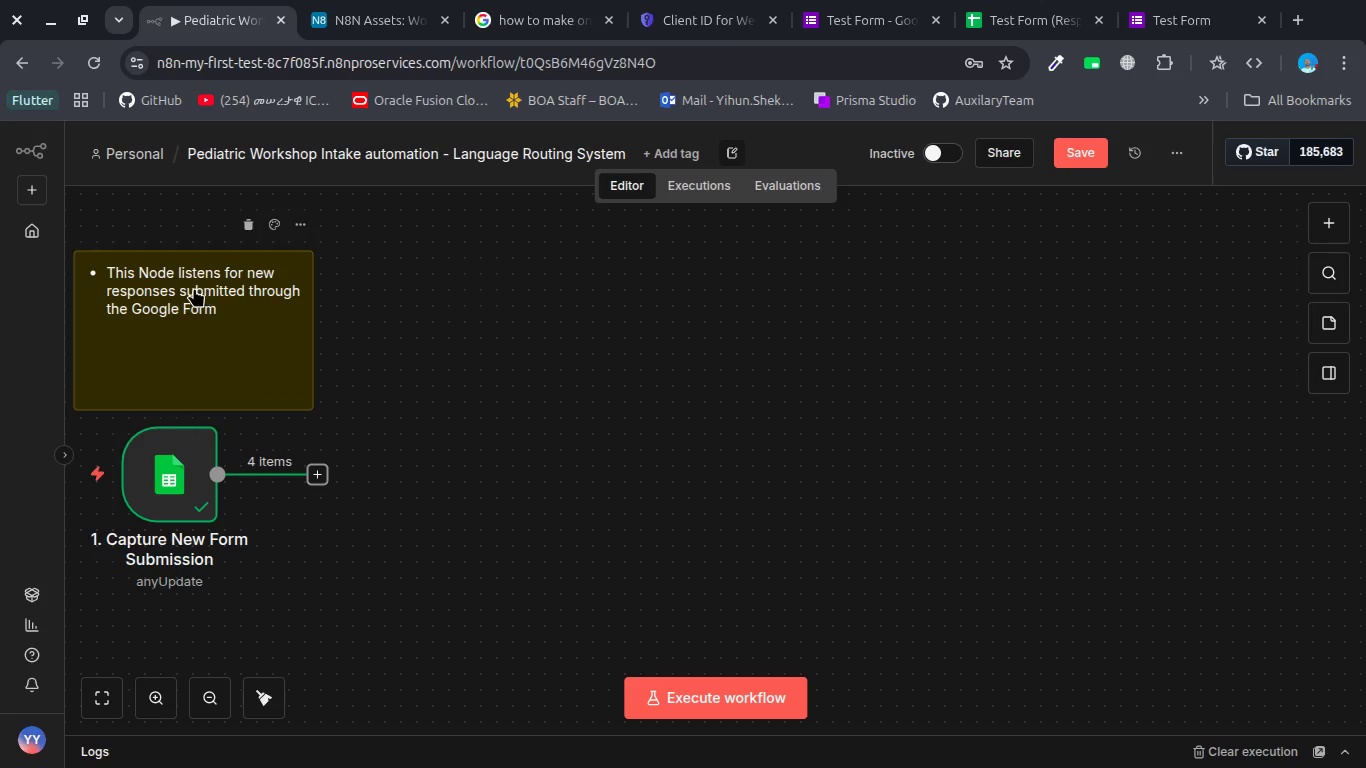 
double_click([194, 288])
 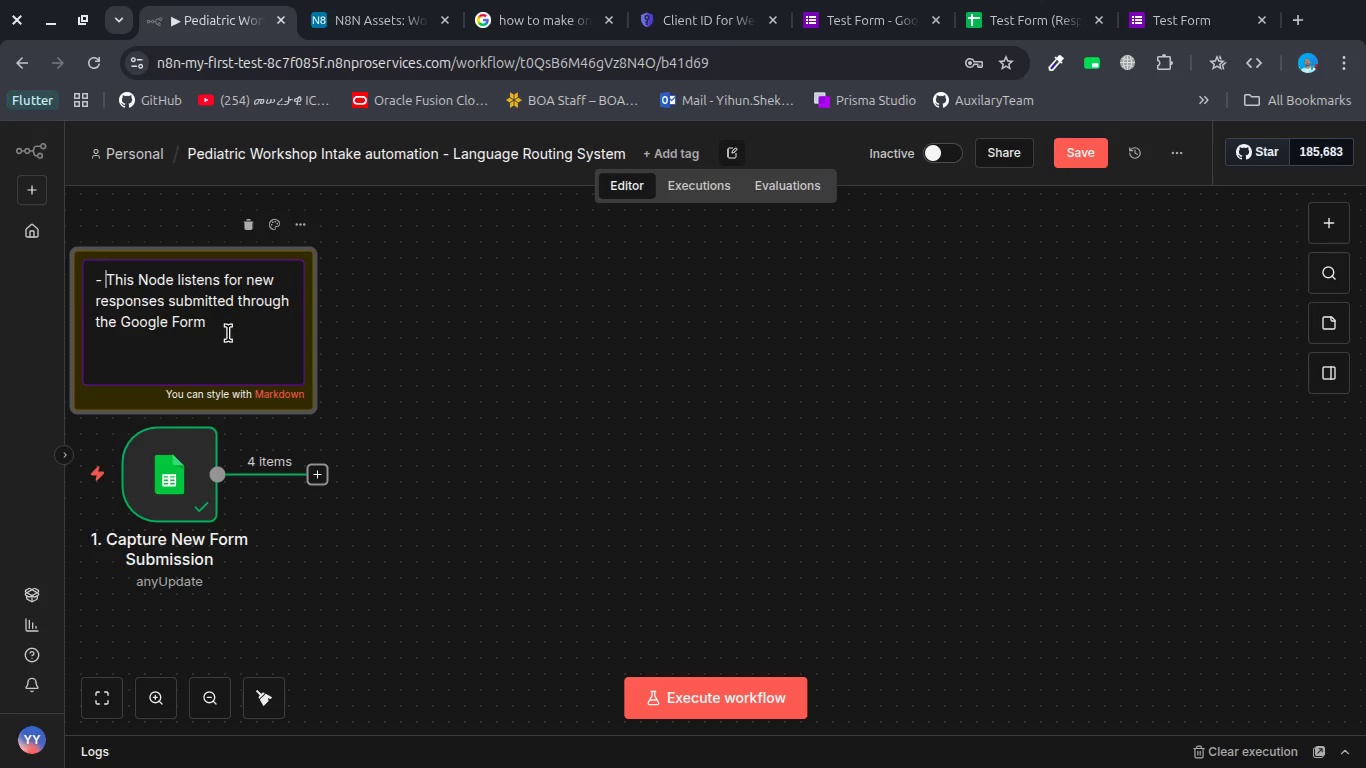 
left_click([228, 335])
 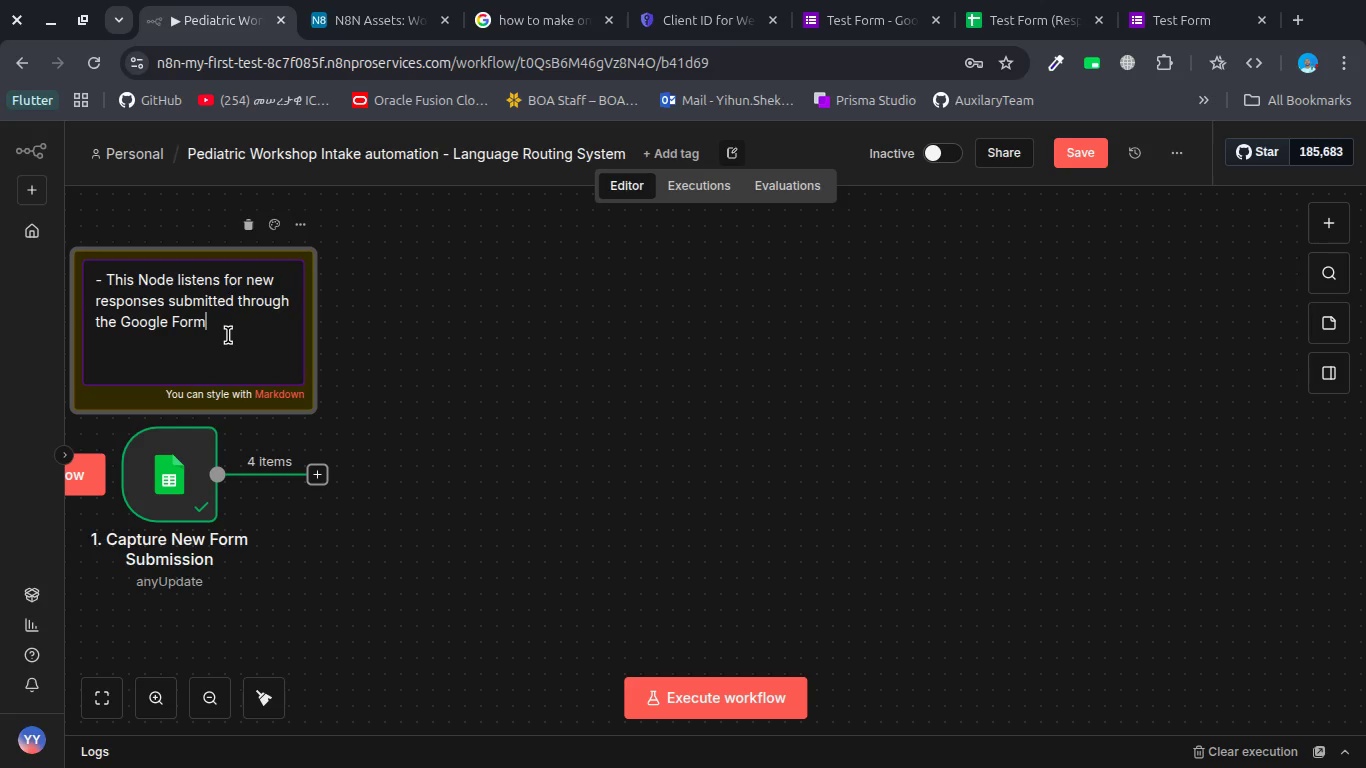 
key(Enter)
 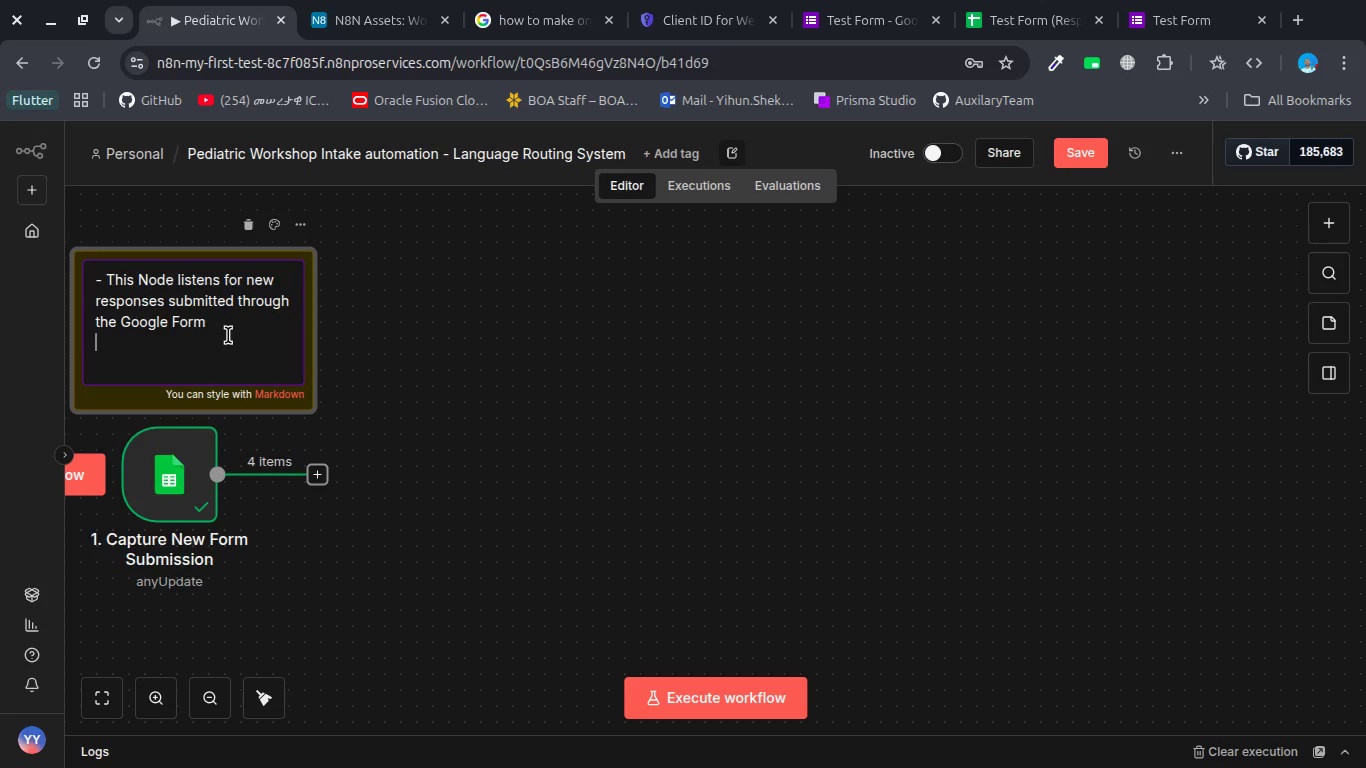 
key(Enter)
 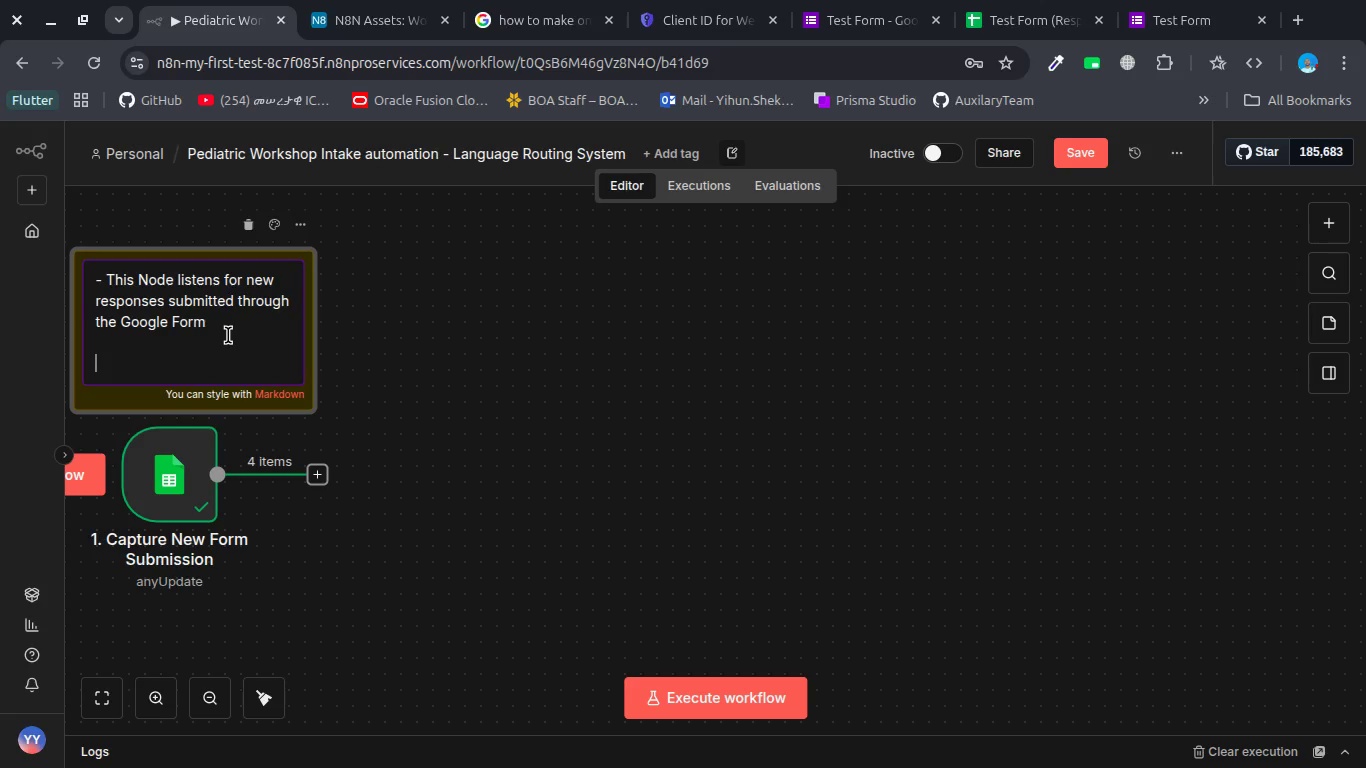 
type(- Eadch )
key(Backspace)
key(Backspace)
key(Backspace)
key(Backspace)
type(ch nrw)
key(Backspace)
key(Backspace)
type(ew row represents new parent registeration)
 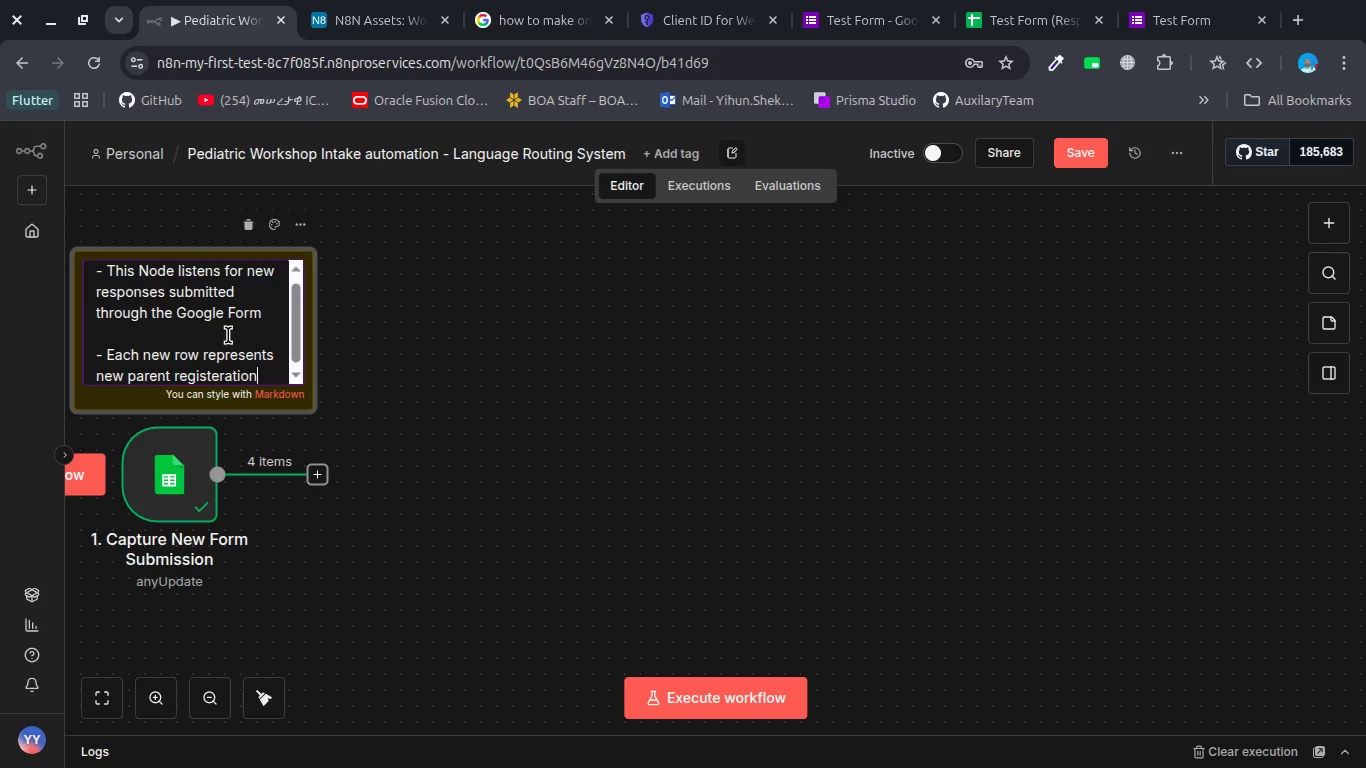 
key(Enter)
 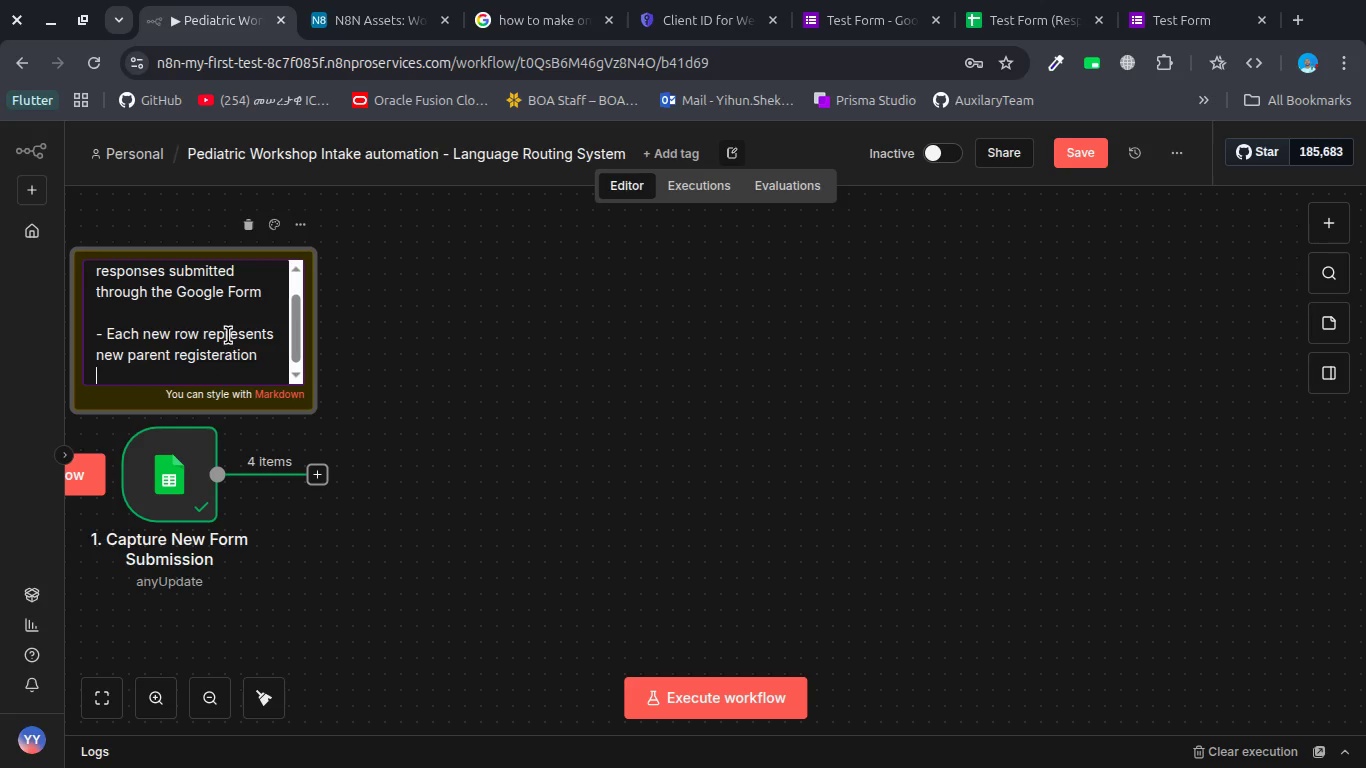 
key(Enter)
 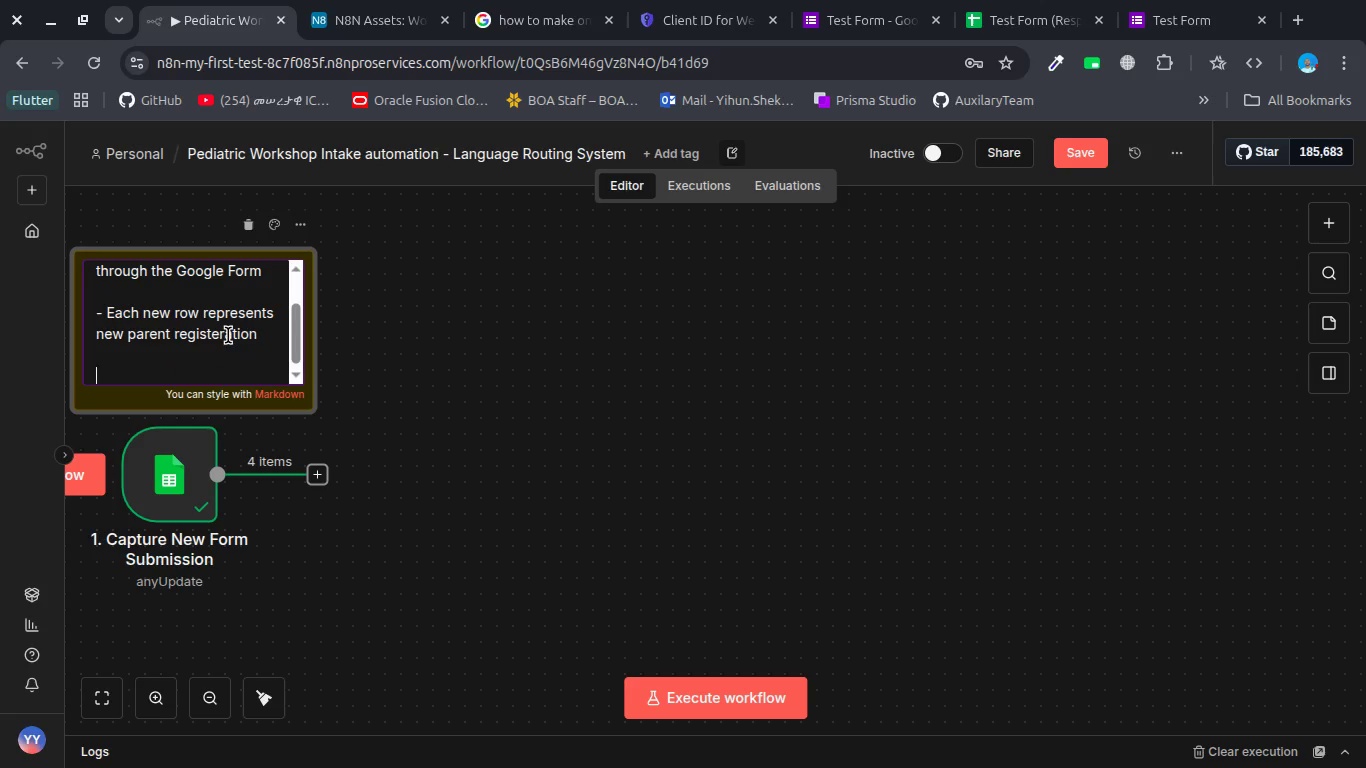 
type(- it act as the entry pont of the workflow)
 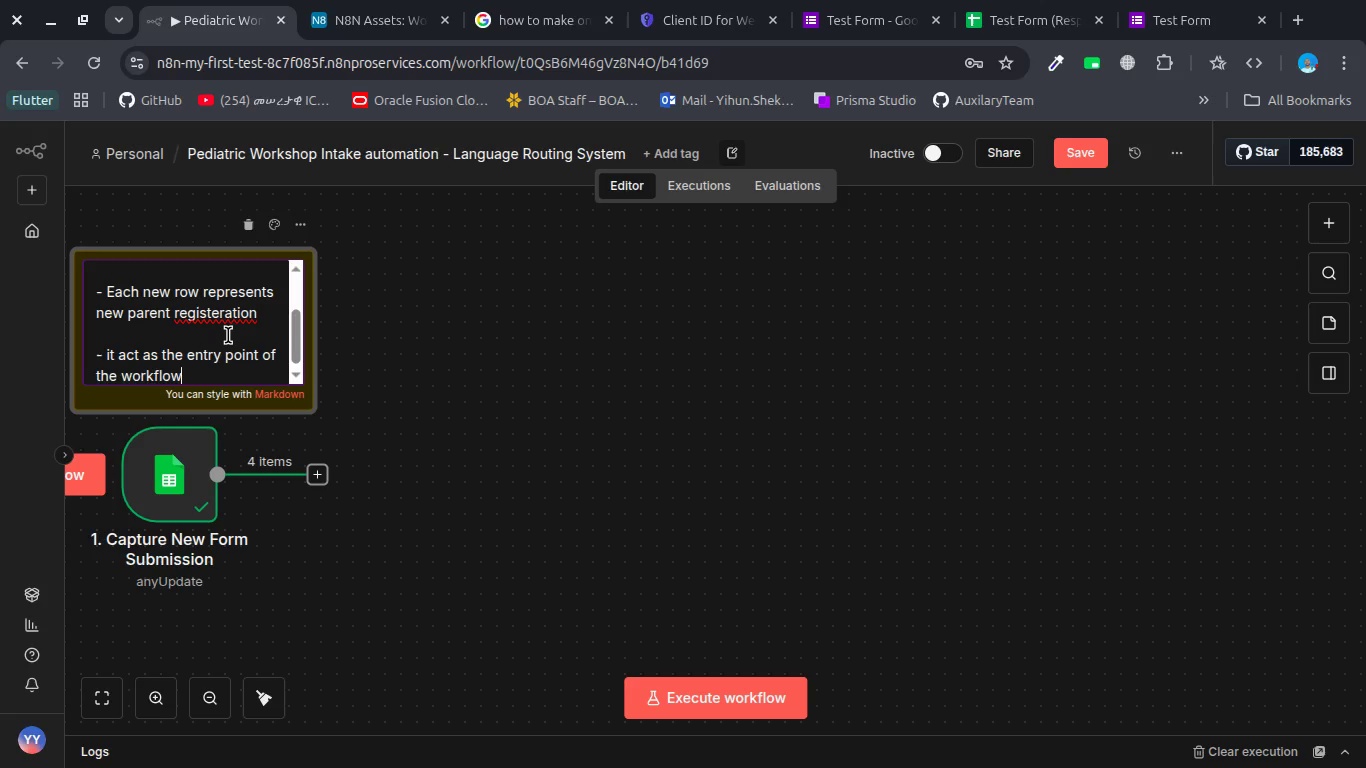 
key(Enter)
 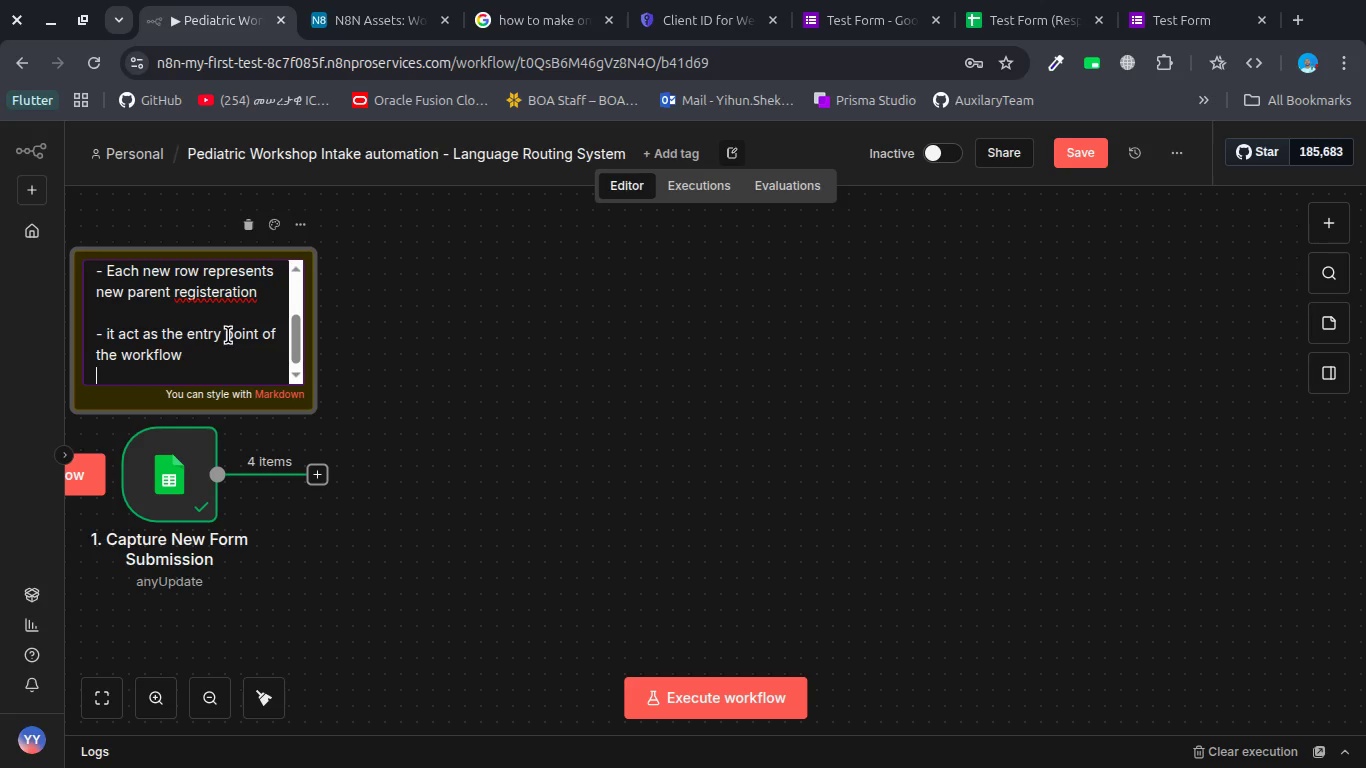 
key(Enter)
 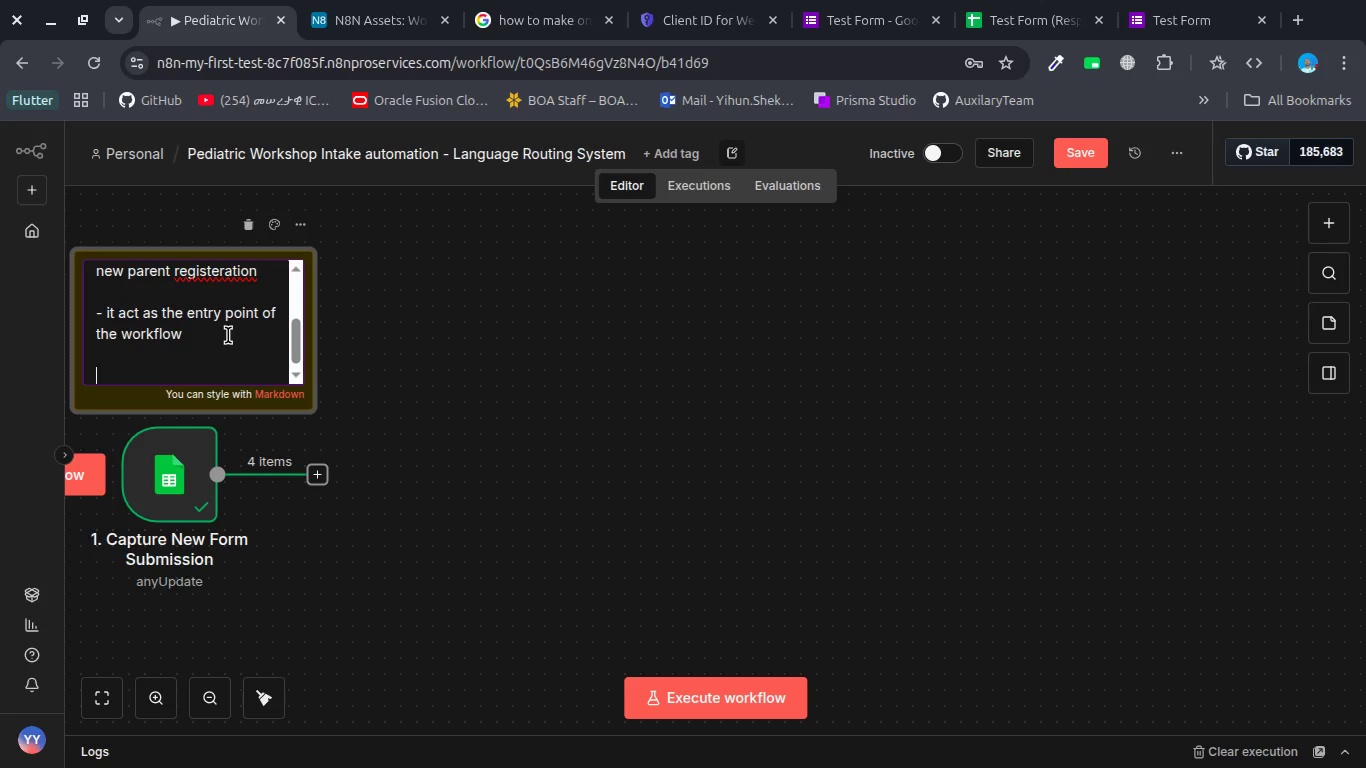 
type(- end)
key(Backspace)
type(sures real-time automation with out manual checkng)
 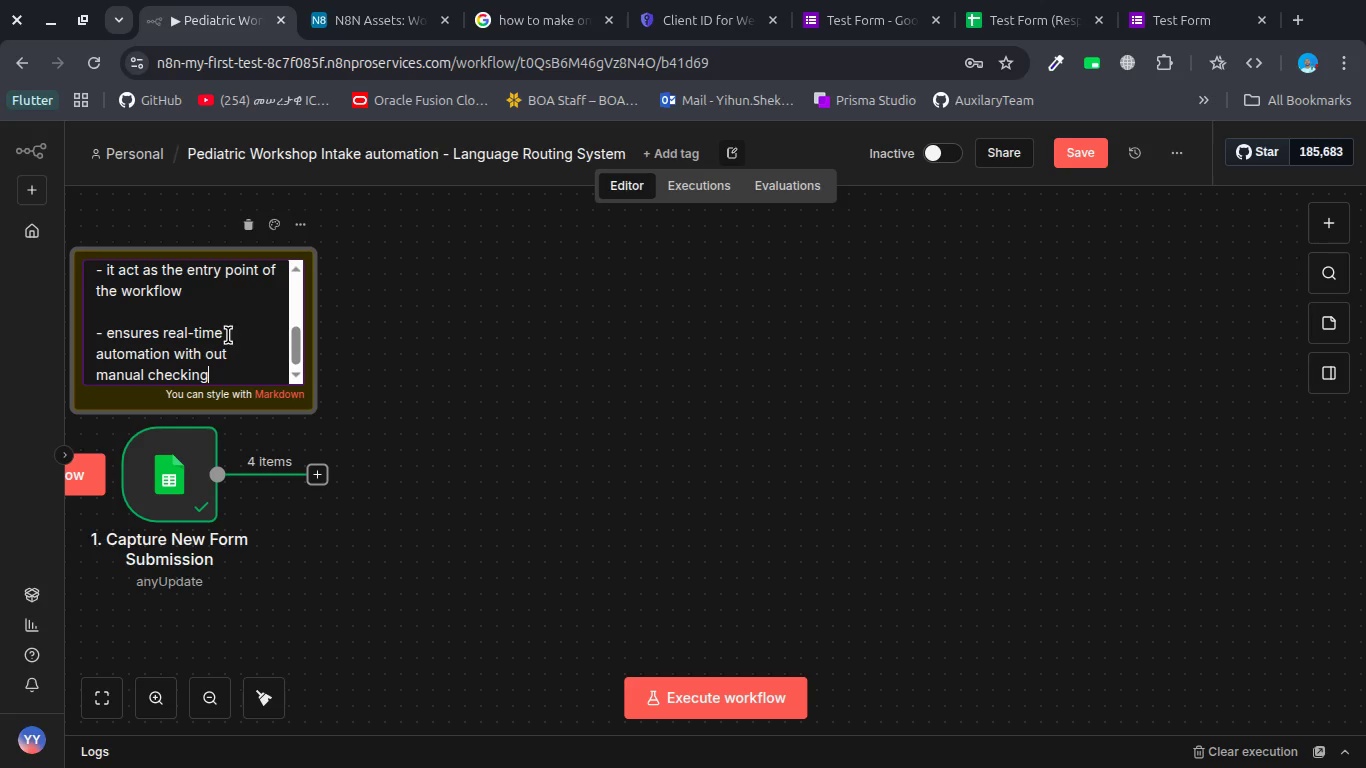 
hold_key(key=I, duration=0.34)
 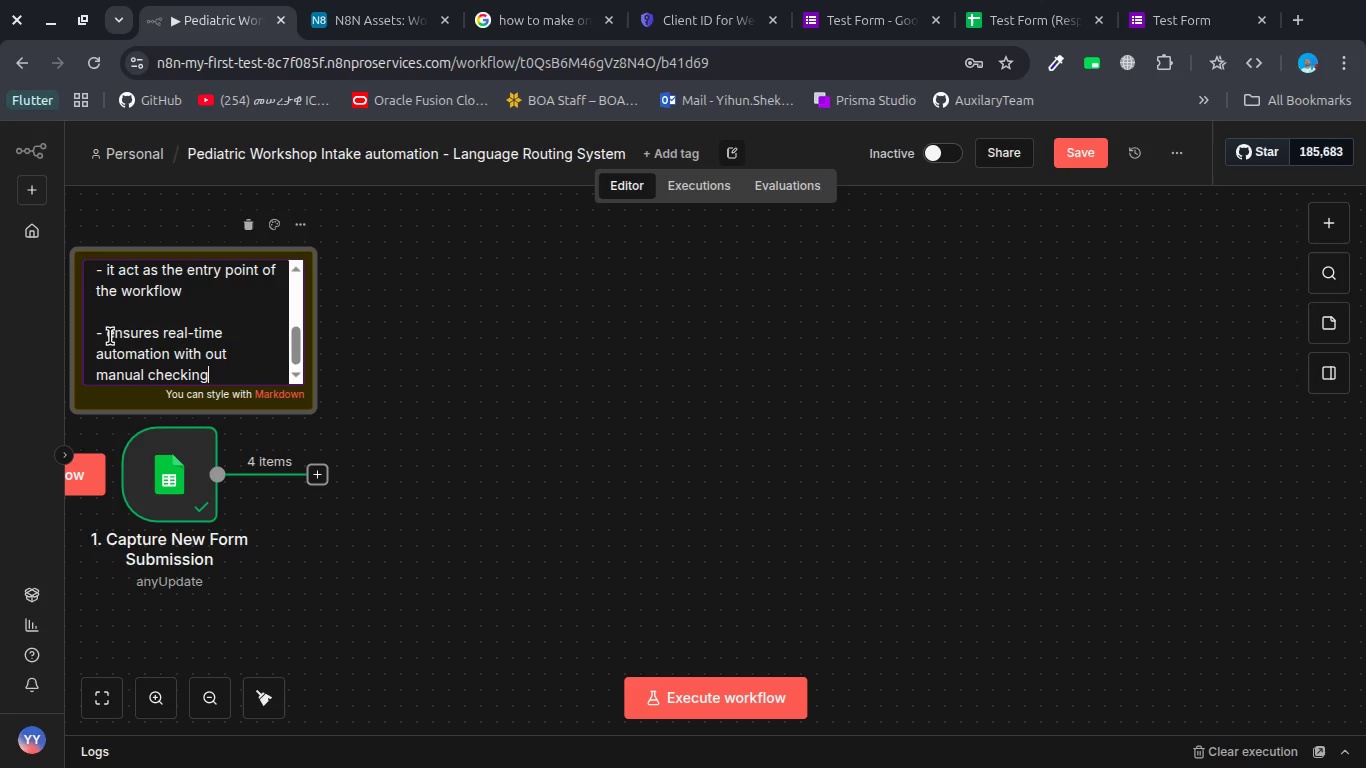 
left_click([114, 335])
 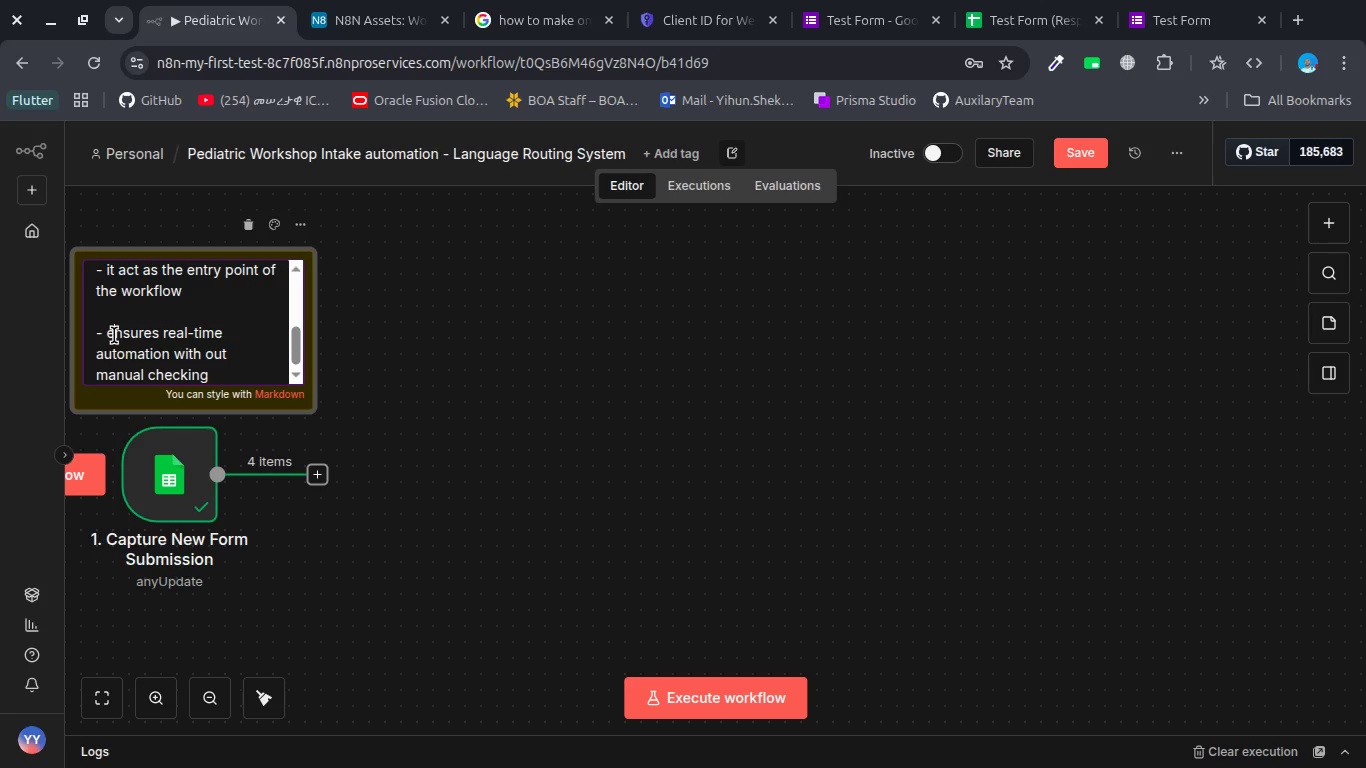 
key(Backspace)
 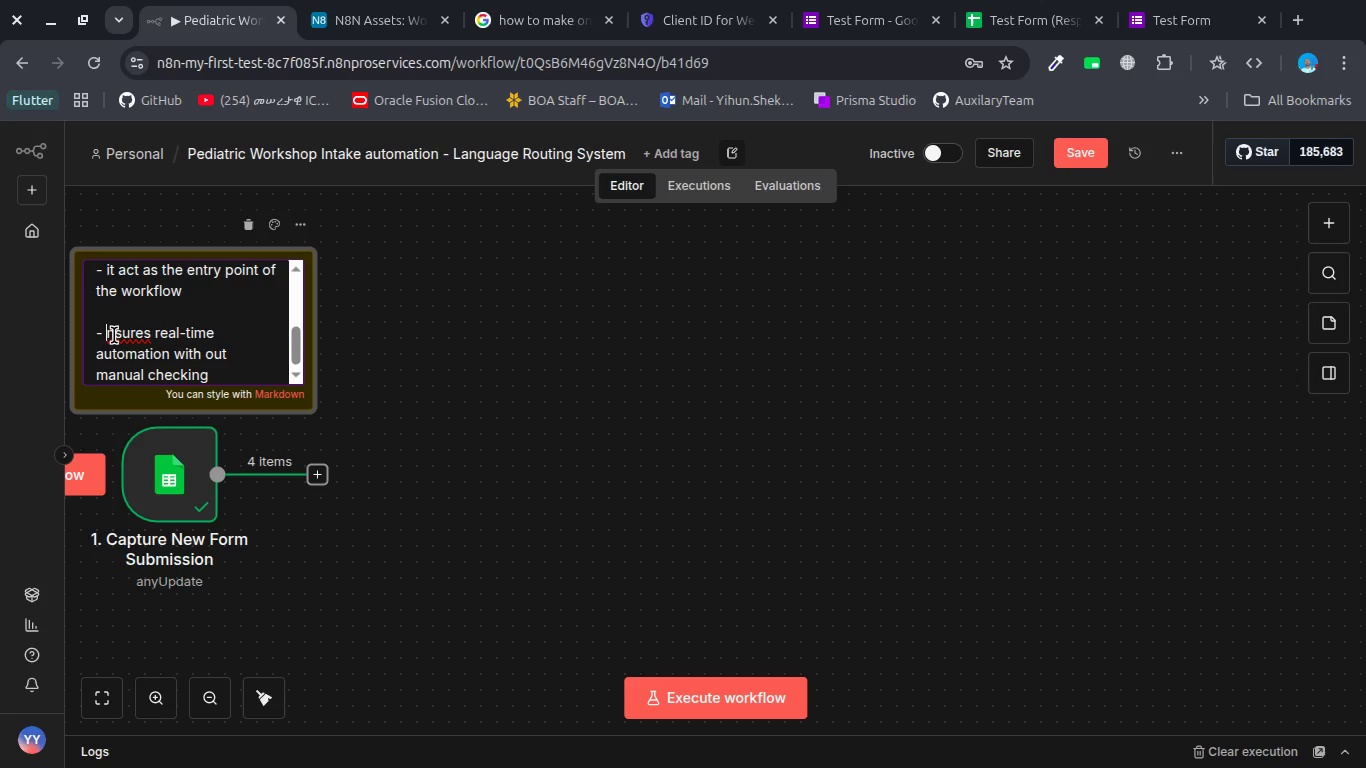 
key(Shift+E)
 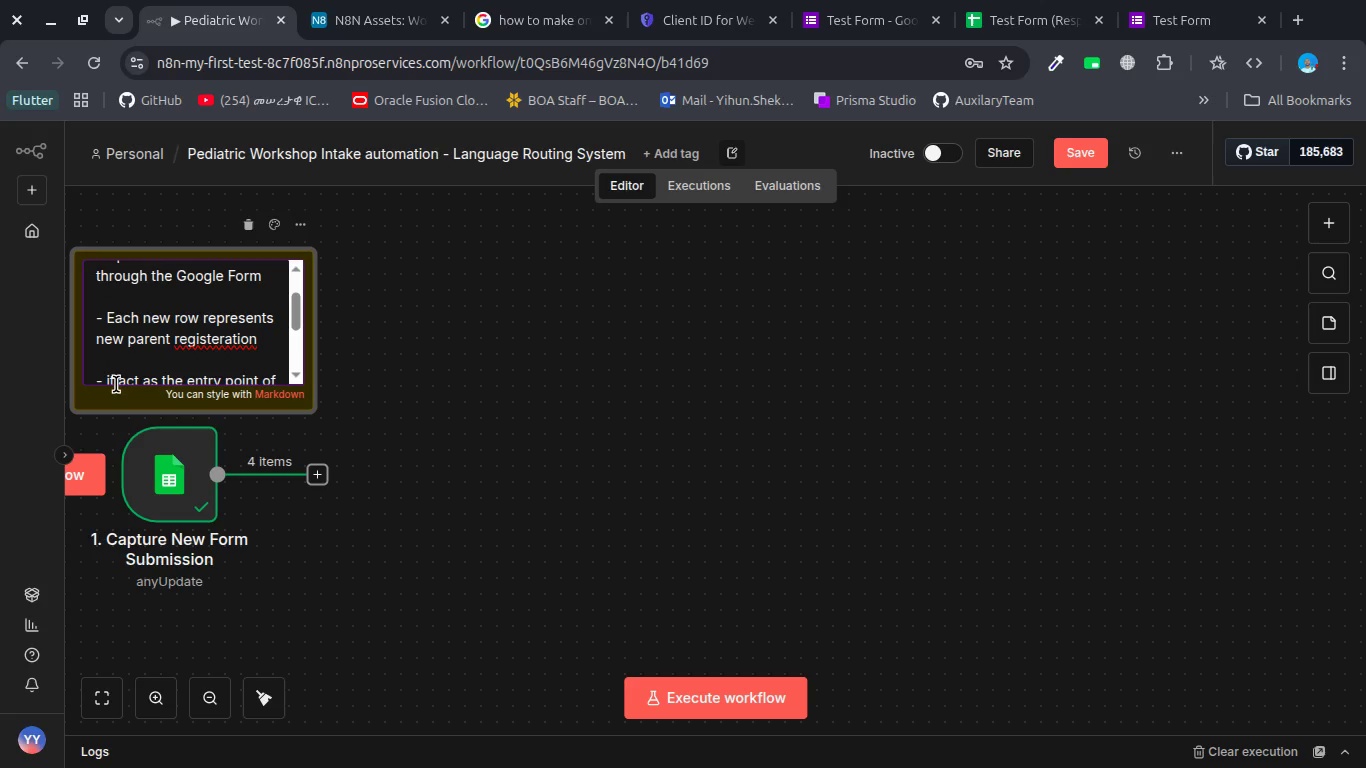 
left_click([112, 383])
 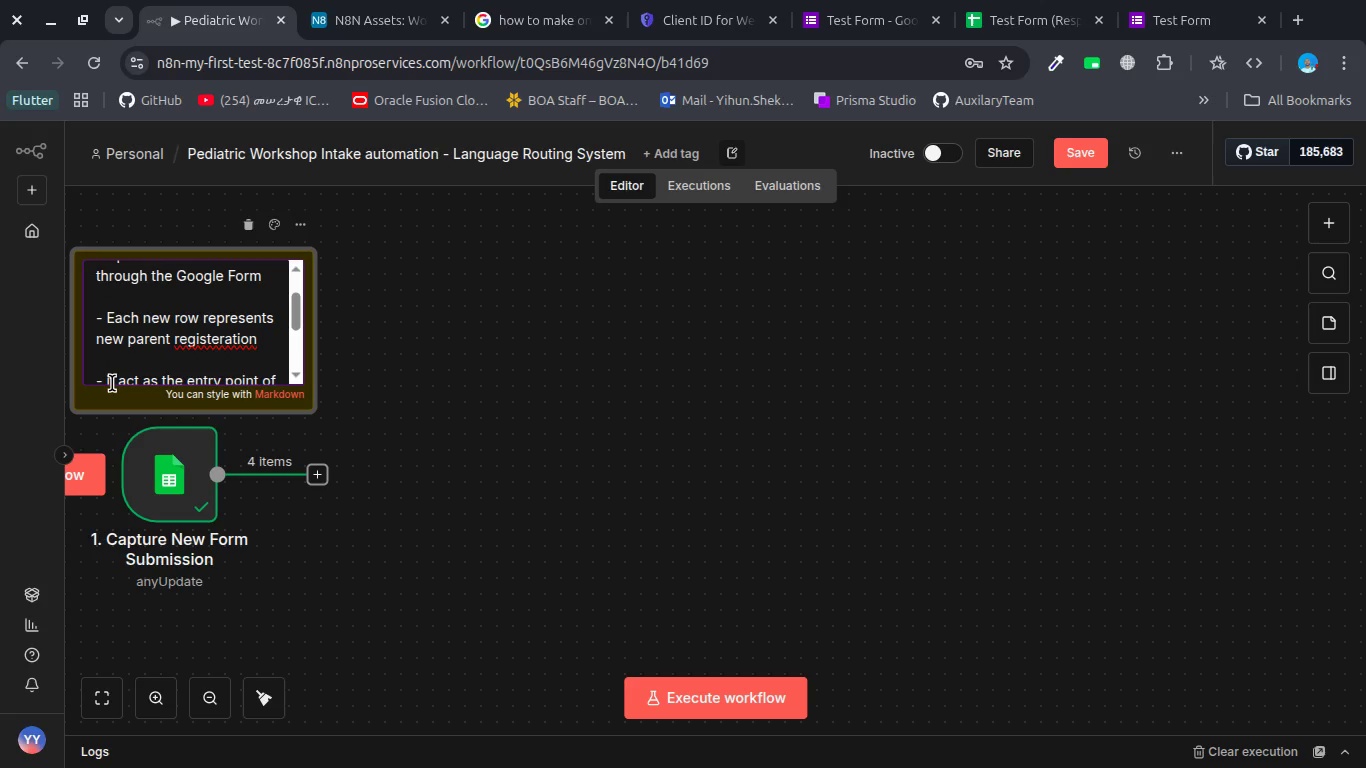 
scroll: coordinate [112, 383], scroll_direction: up, amount: 1.0
 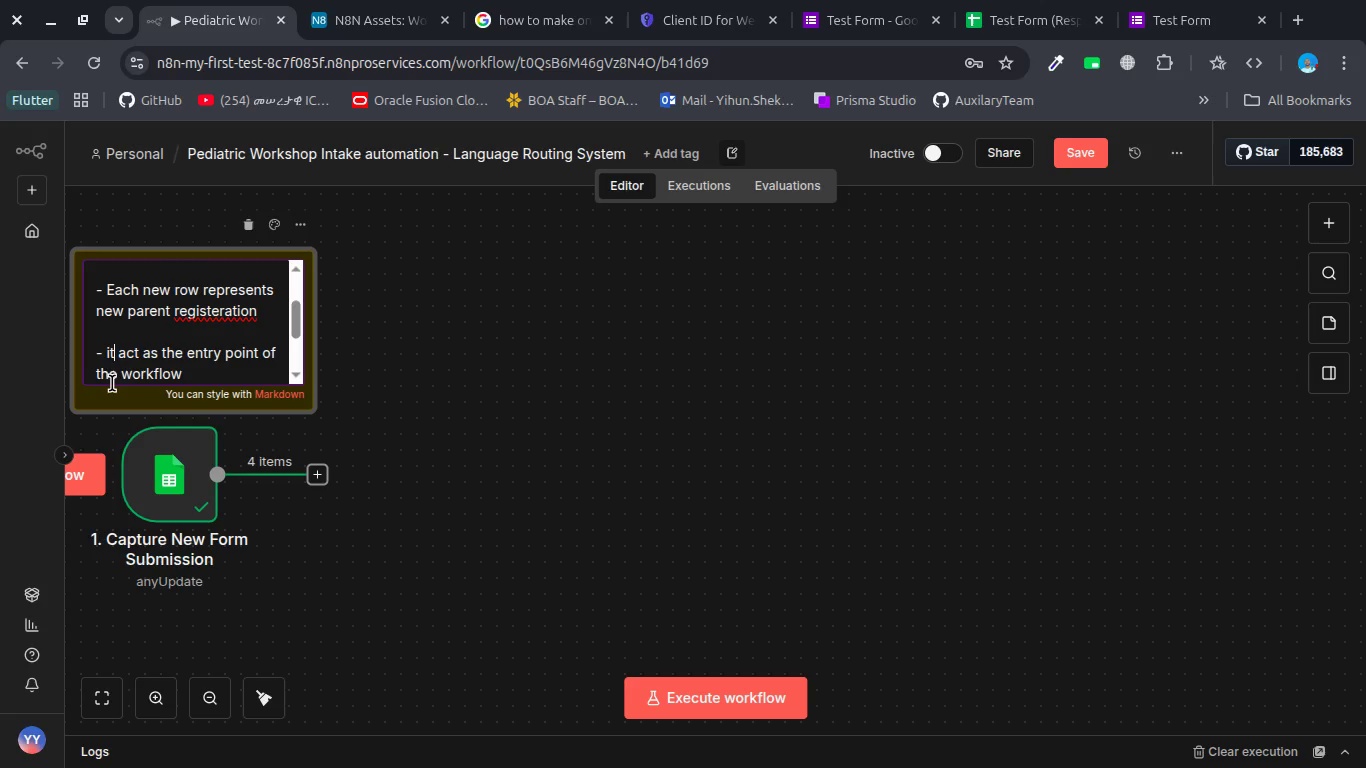 
key(ArrowLeft)
 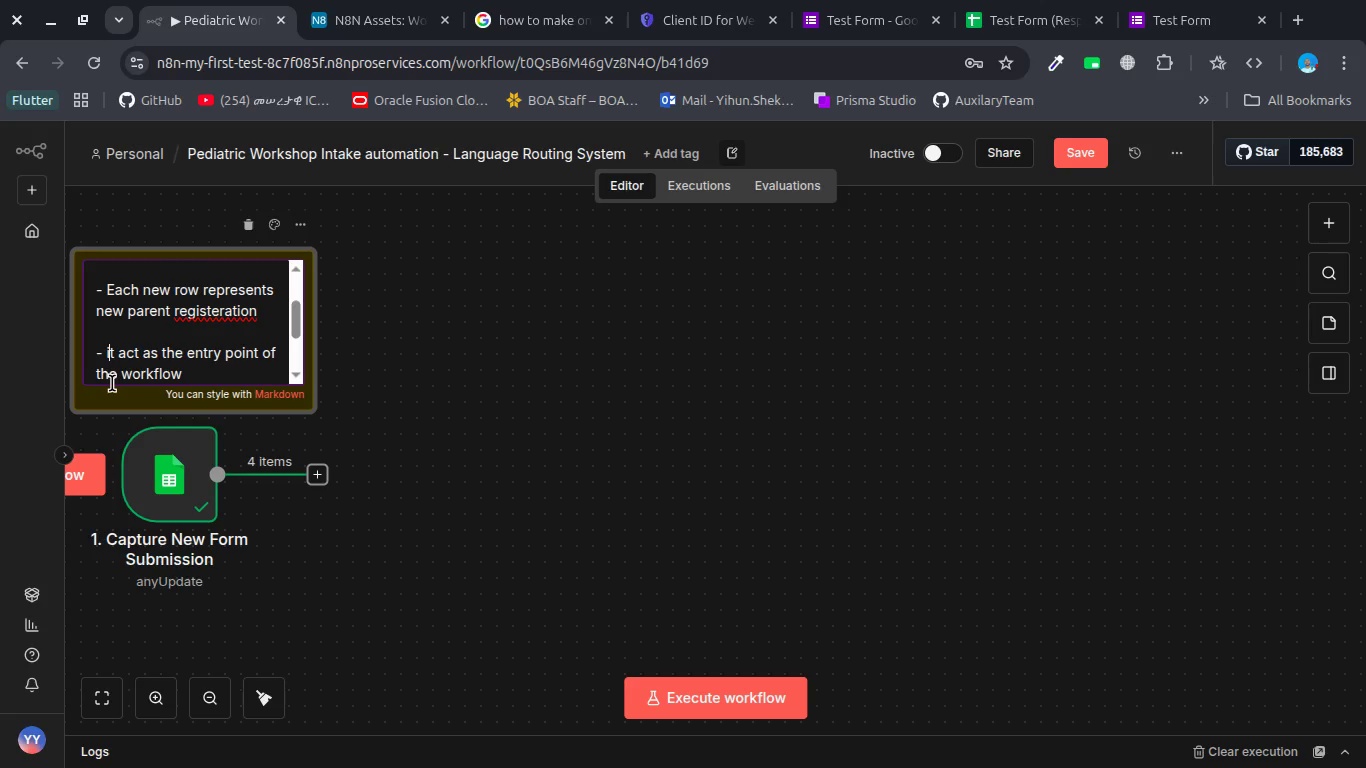 
key(Backspace)
 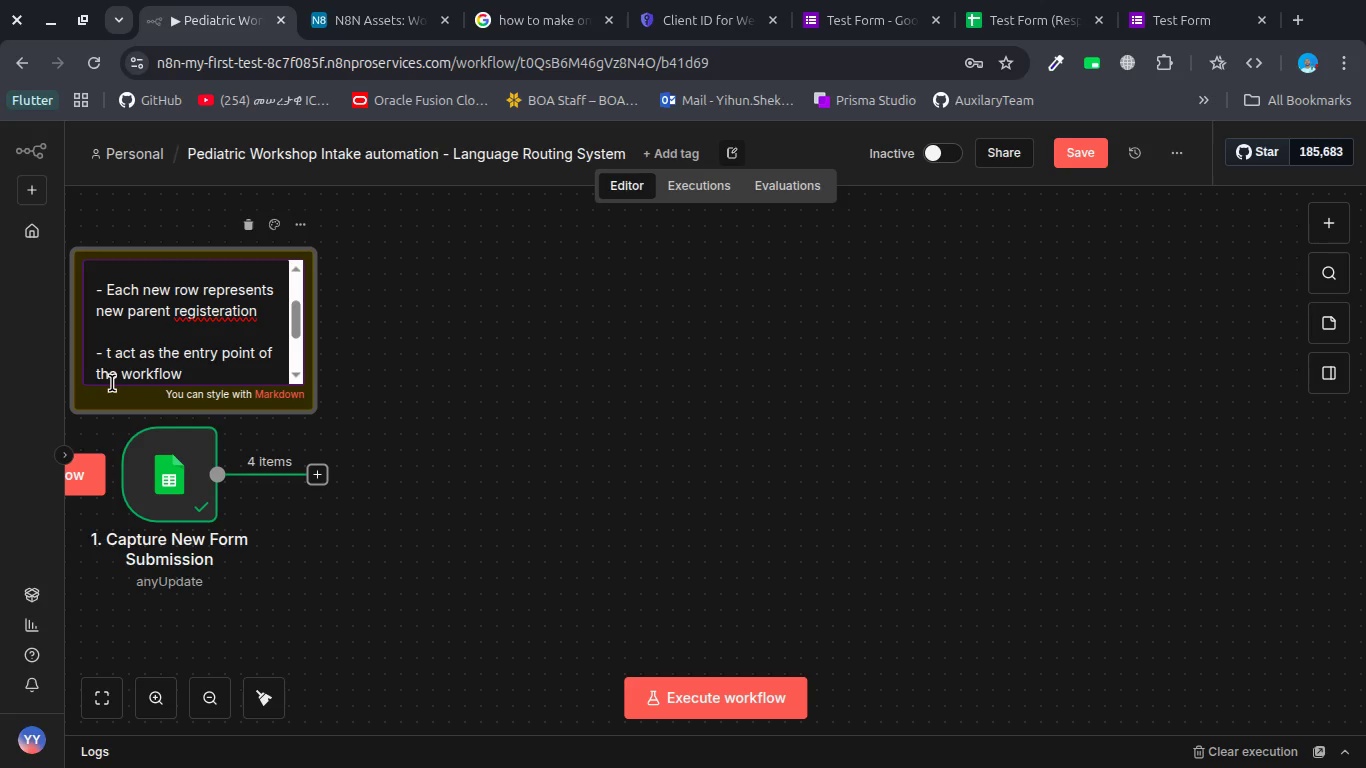 
key(Shift+I)
 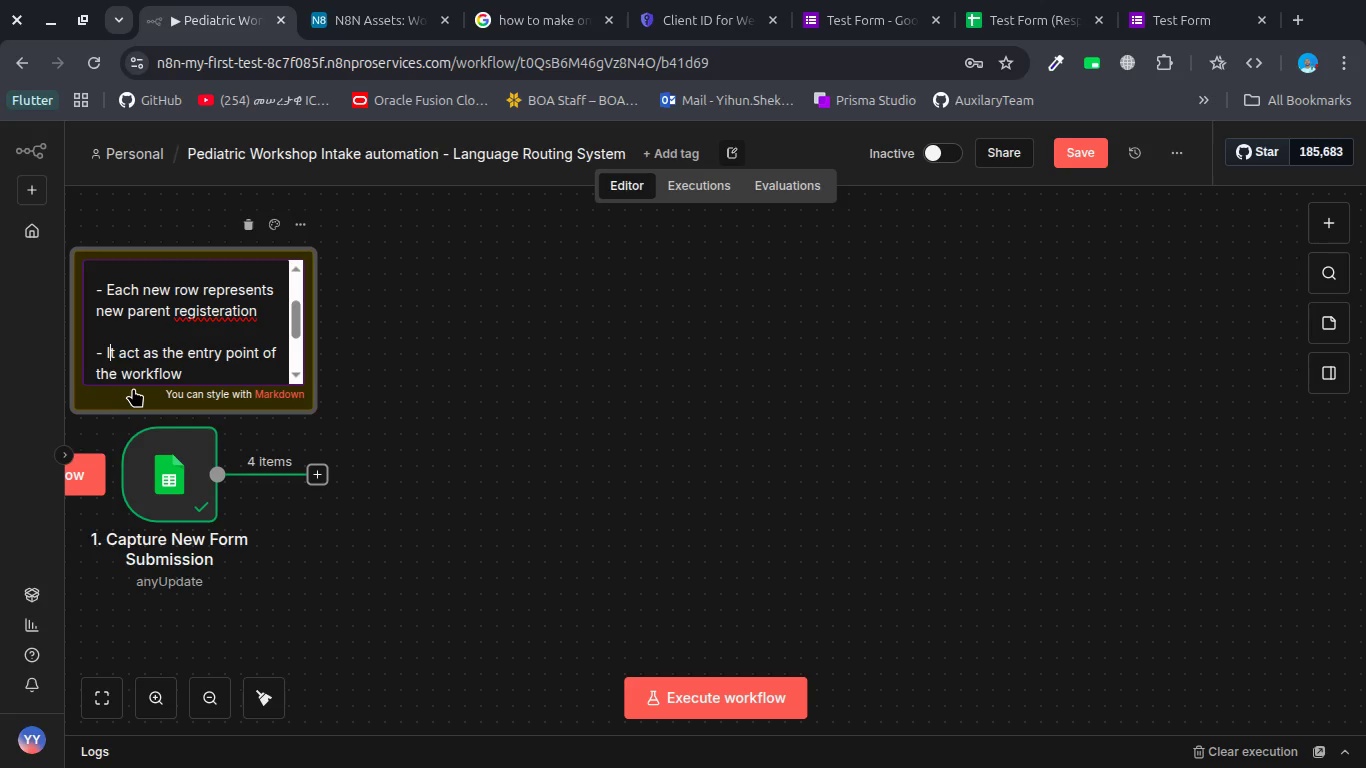 
left_click([507, 345])
 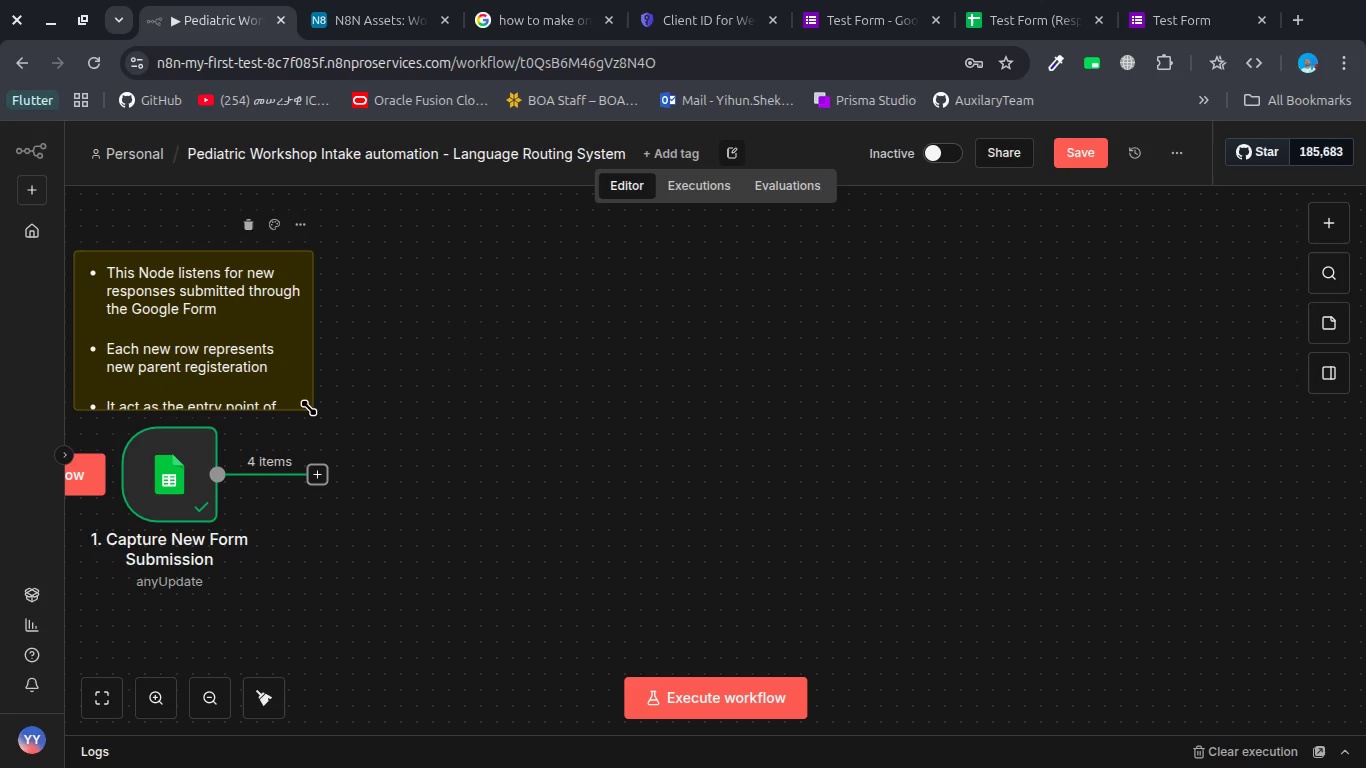 
left_click_drag(start_coordinate=[309, 408], to_coordinate=[409, 454])
 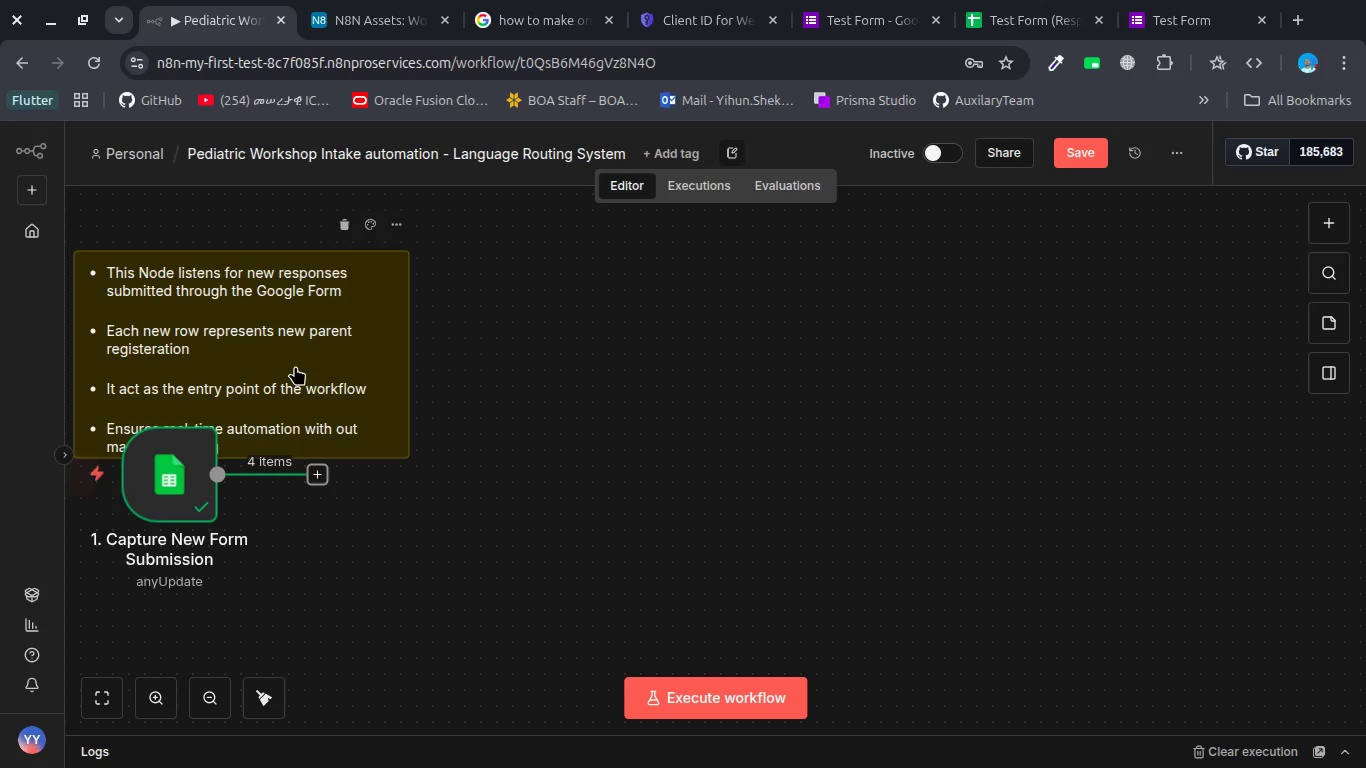 
left_click_drag(start_coordinate=[295, 366], to_coordinate=[276, 305])
 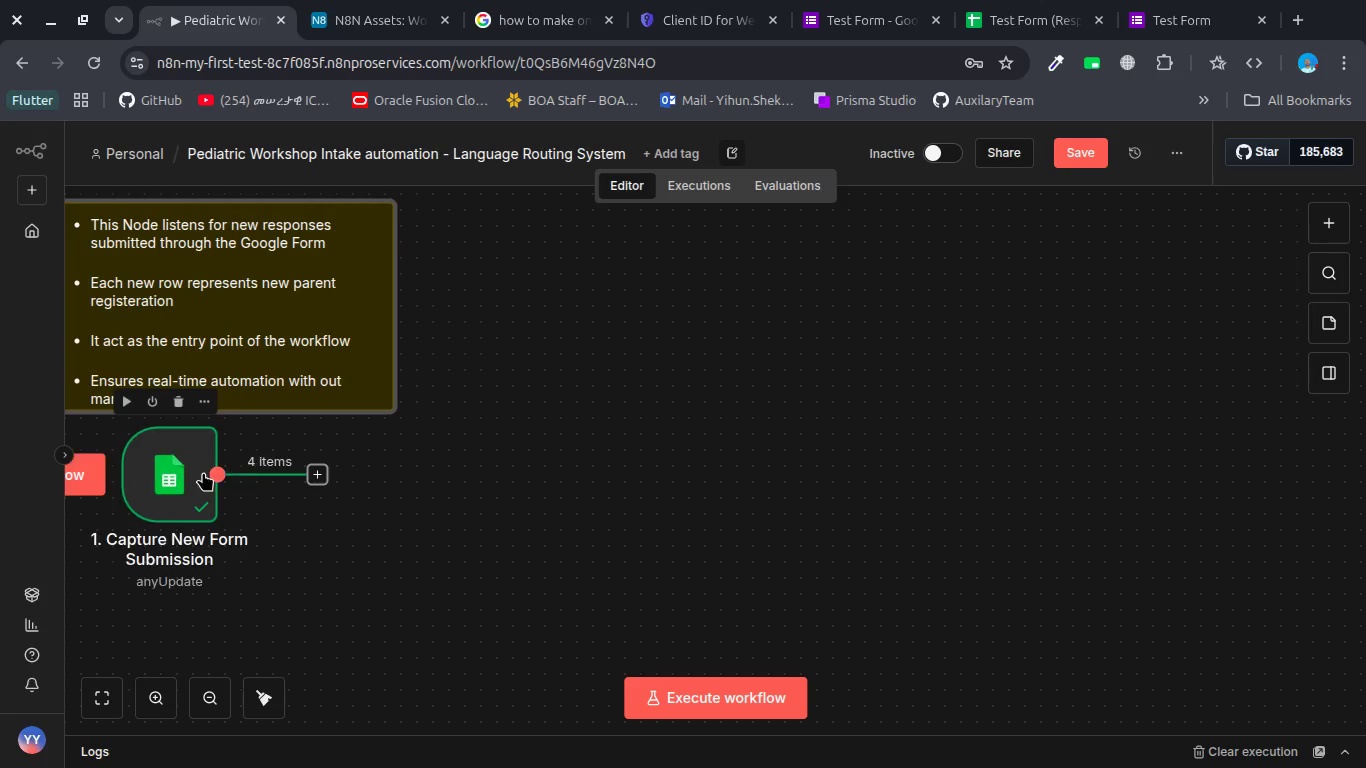 
left_click_drag(start_coordinate=[196, 471], to_coordinate=[331, 469])
 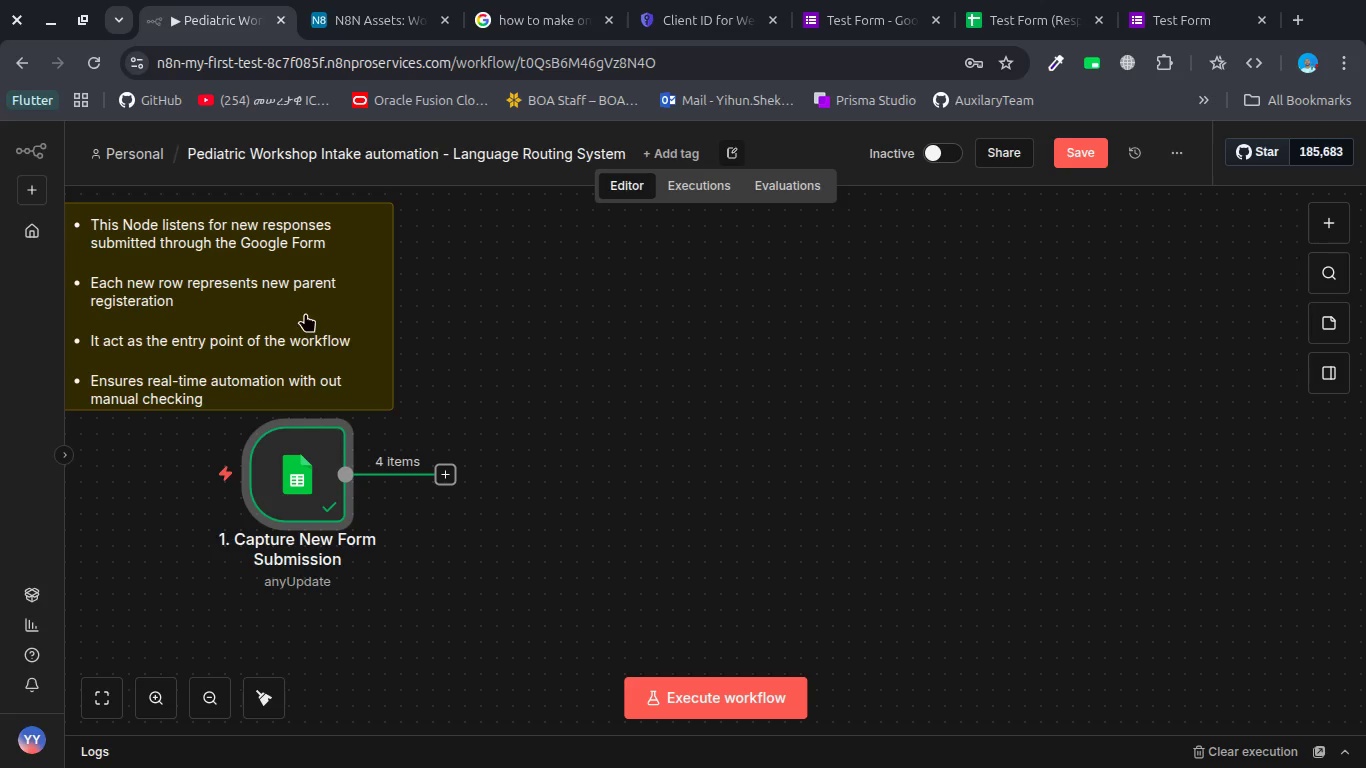 
left_click_drag(start_coordinate=[295, 321], to_coordinate=[547, 483])
 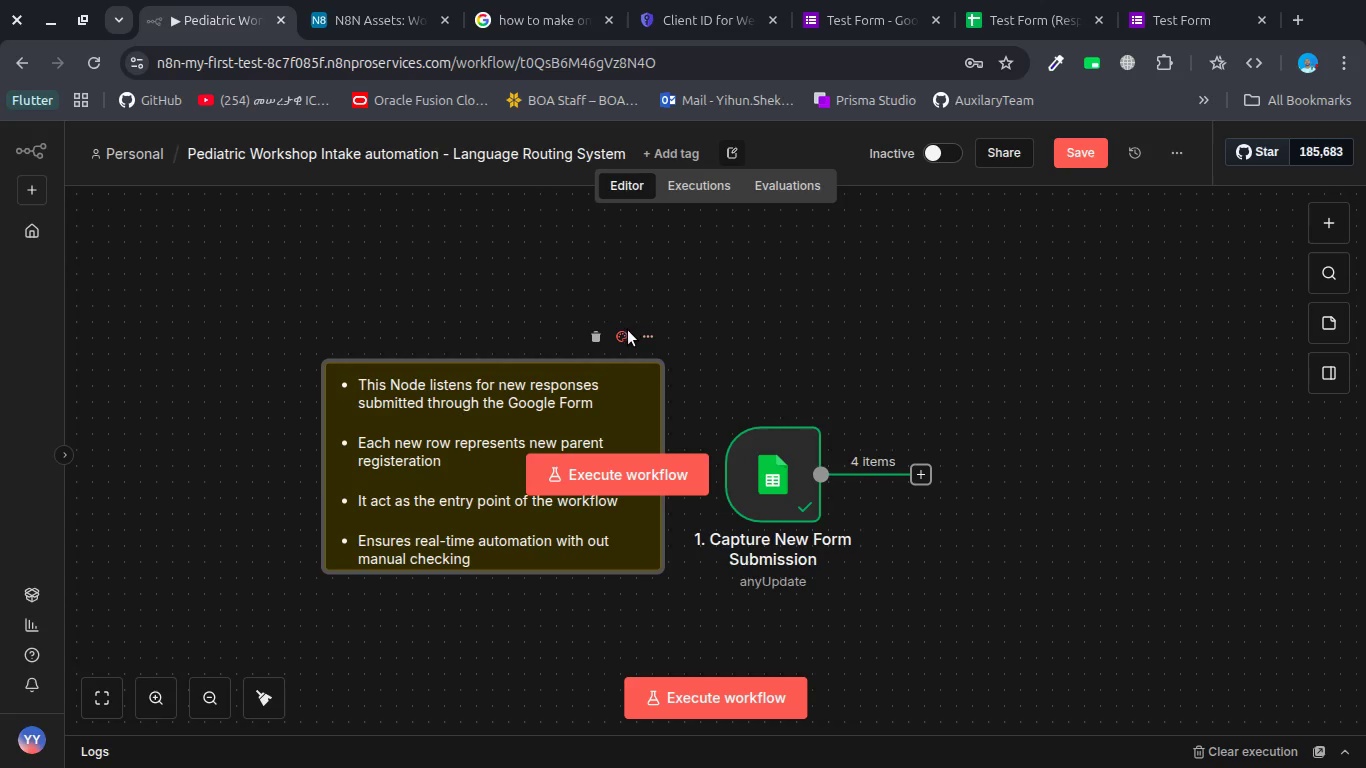 
left_click([628, 331])
 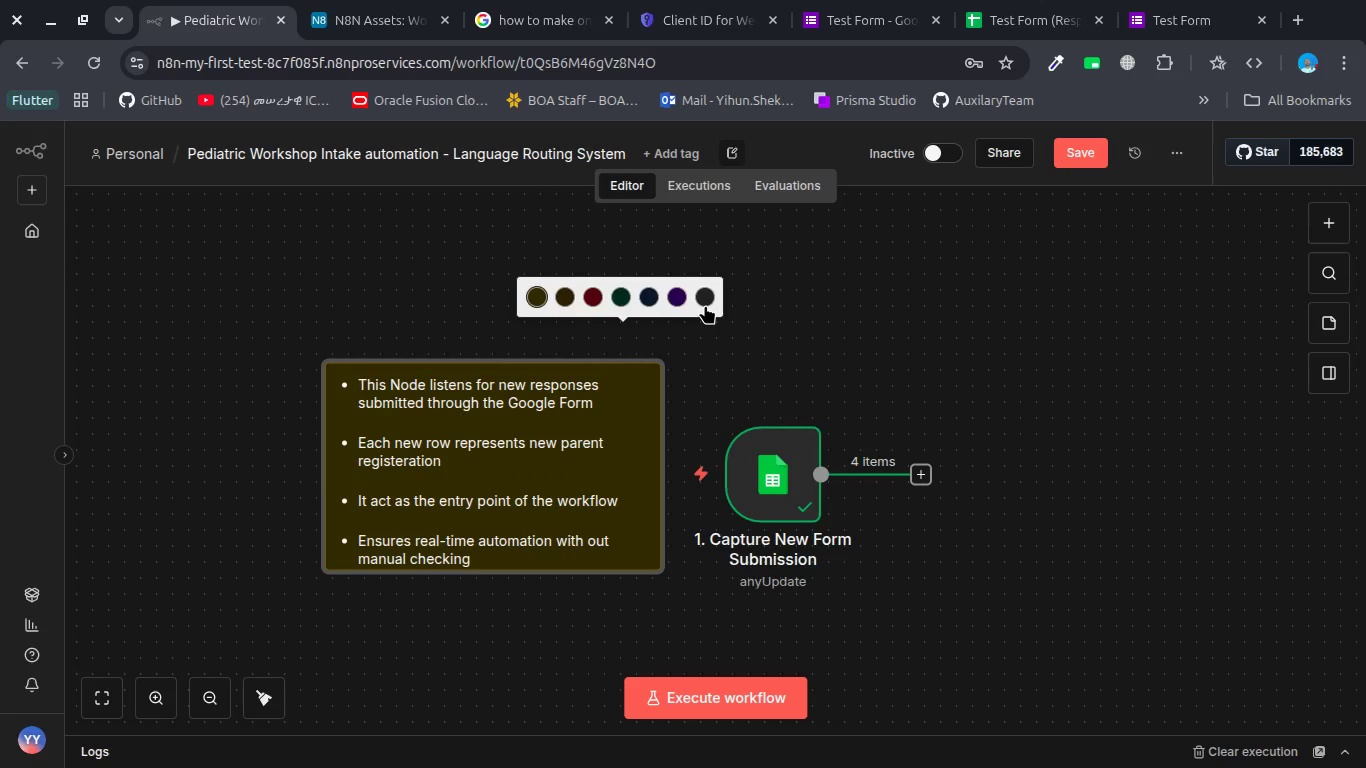 
left_click([705, 293])
 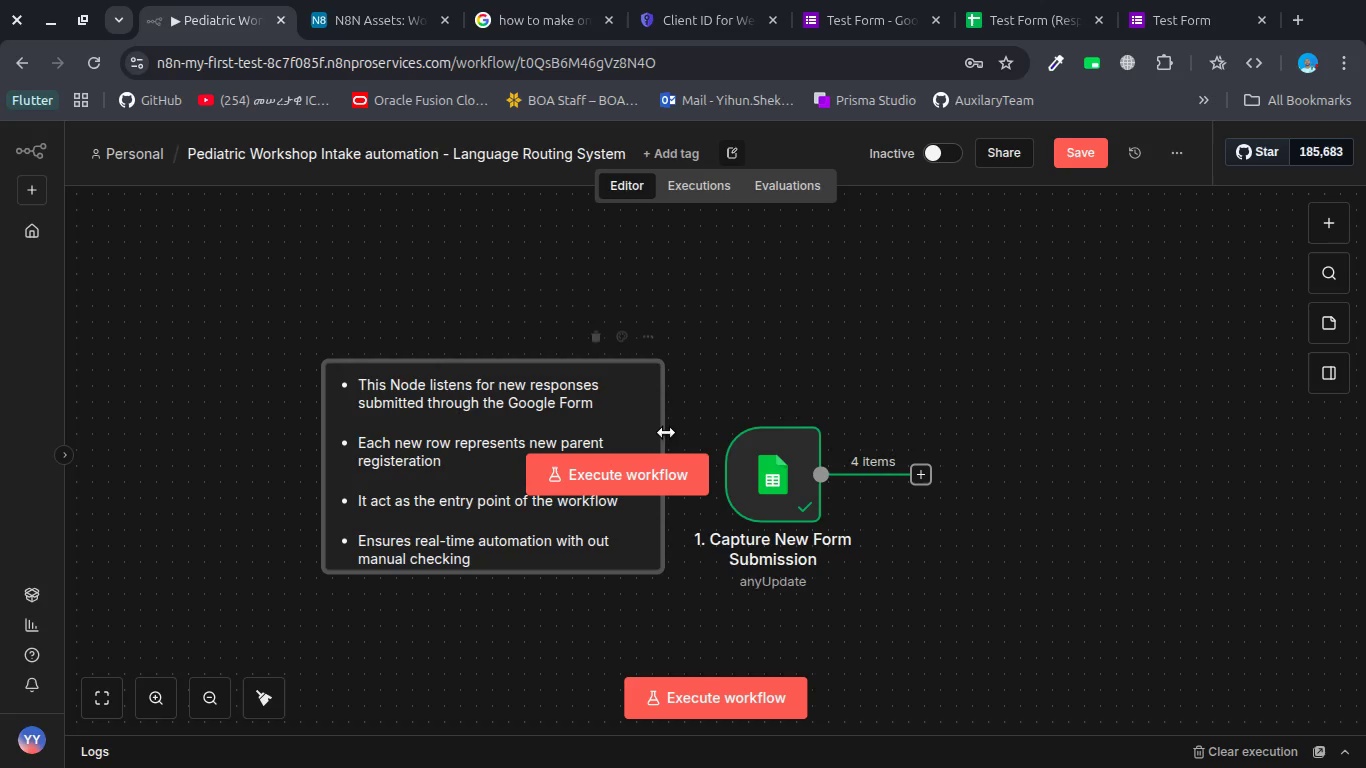 
left_click_drag(start_coordinate=[665, 429], to_coordinate=[623, 435])
 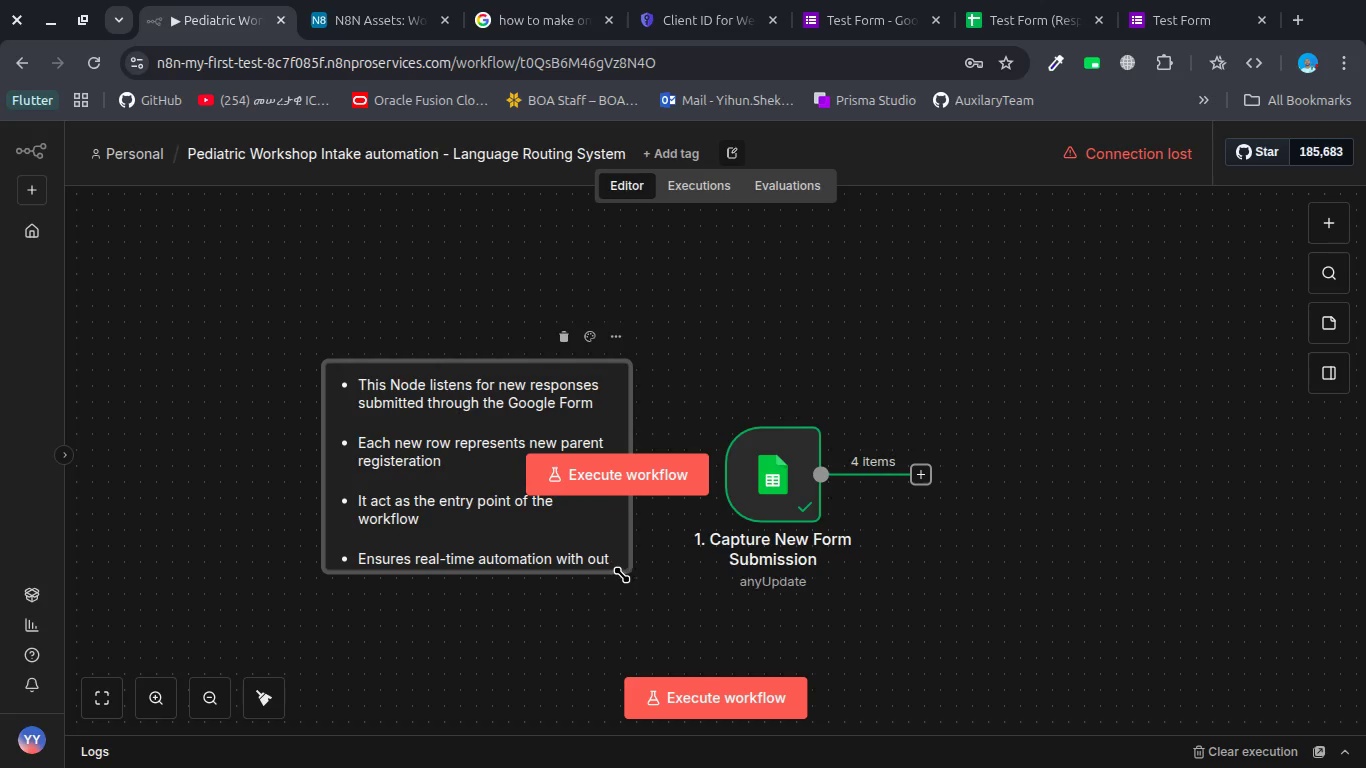 
left_click_drag(start_coordinate=[617, 575], to_coordinate=[641, 595])
 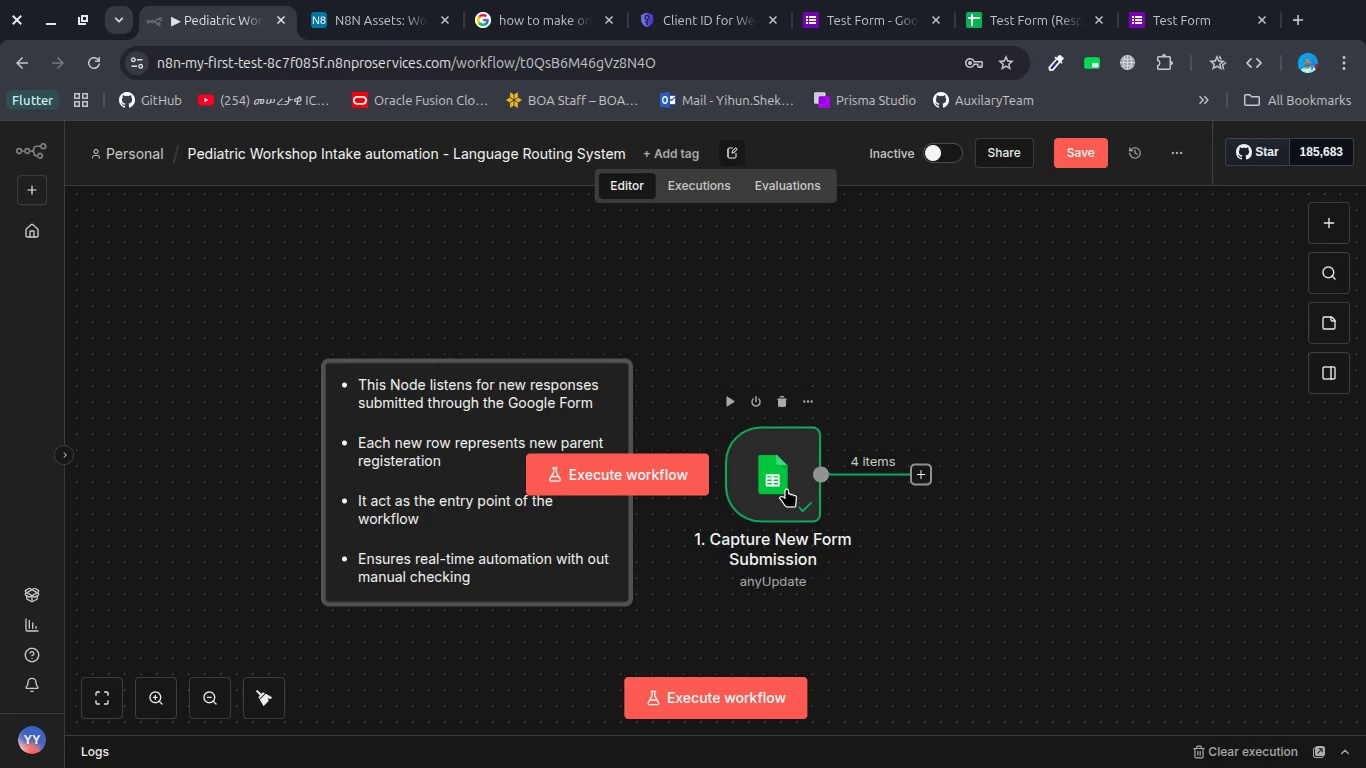 
left_click_drag(start_coordinate=[786, 488], to_coordinate=[719, 497])
 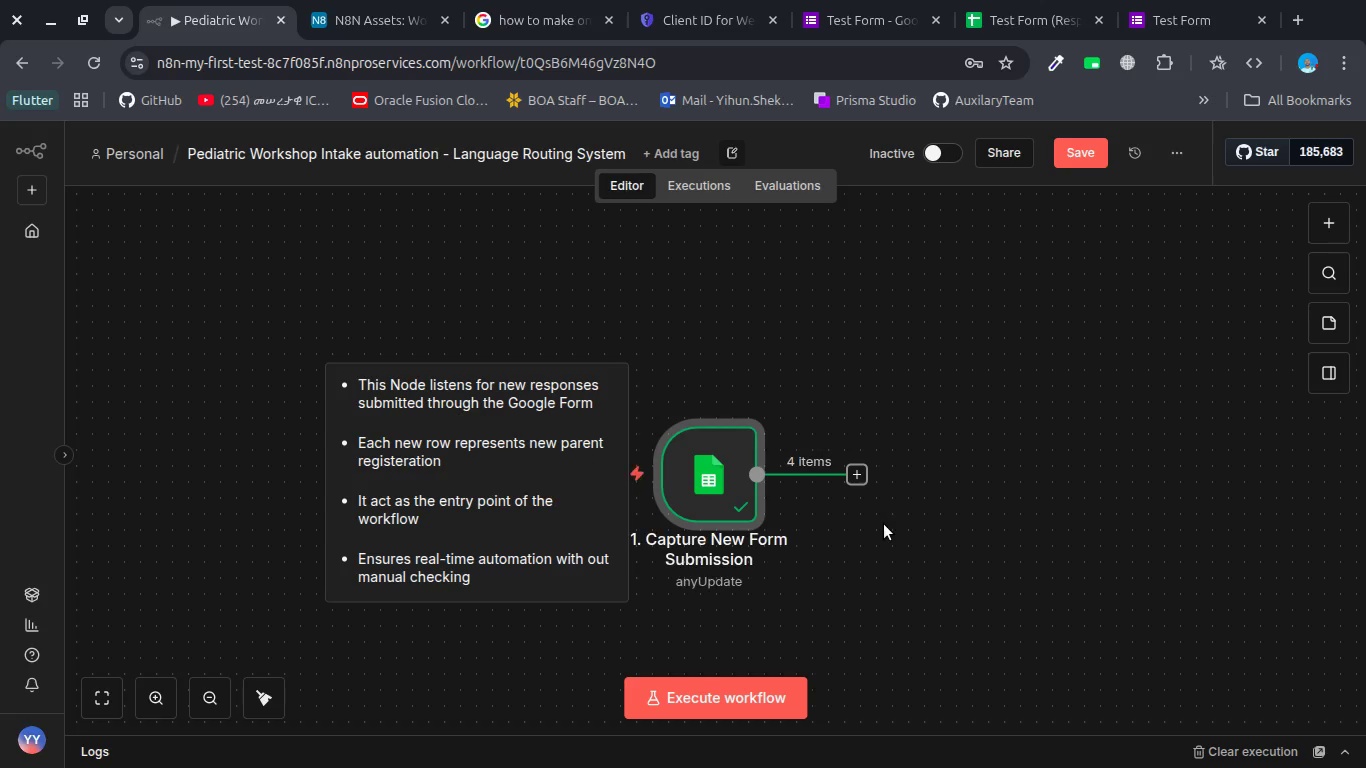 
scroll: coordinate [884, 524], scroll_direction: down, amount: 4.0
 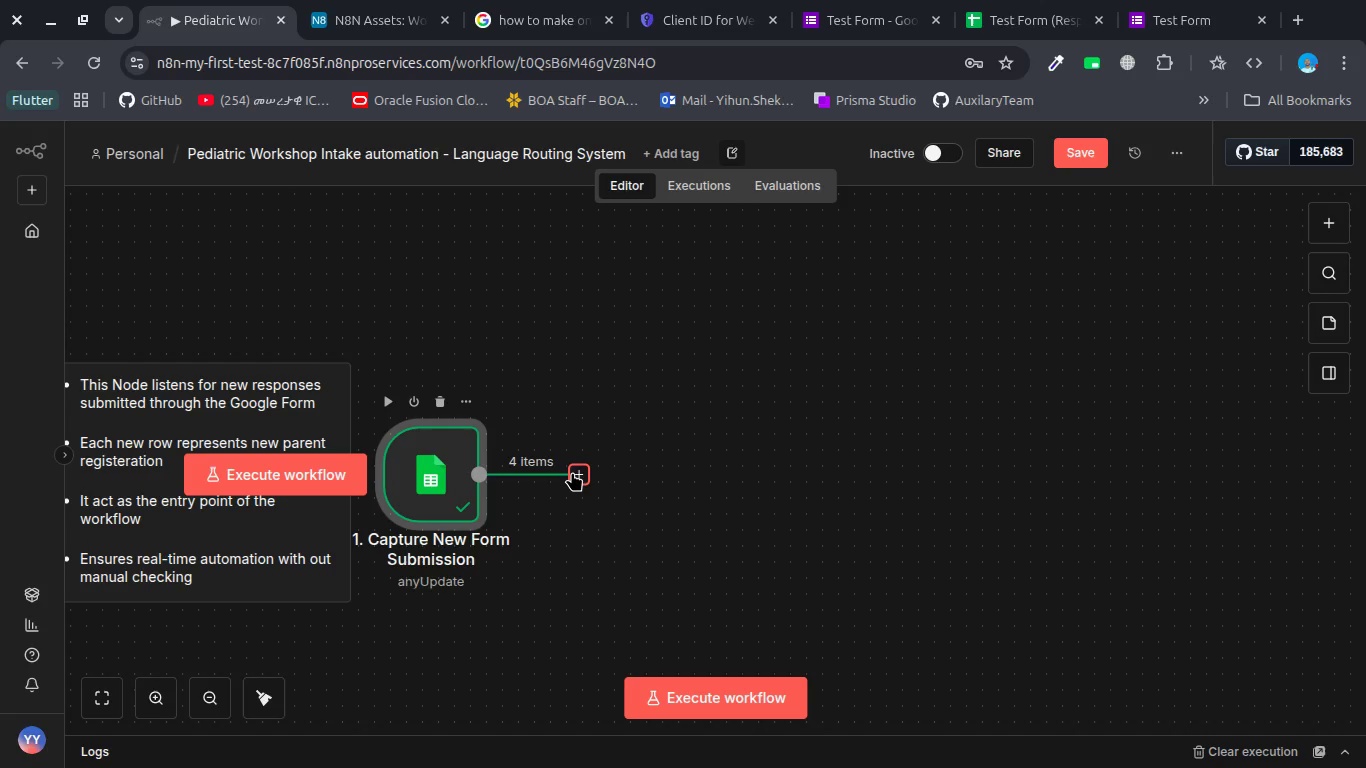 
left_click([573, 472])
 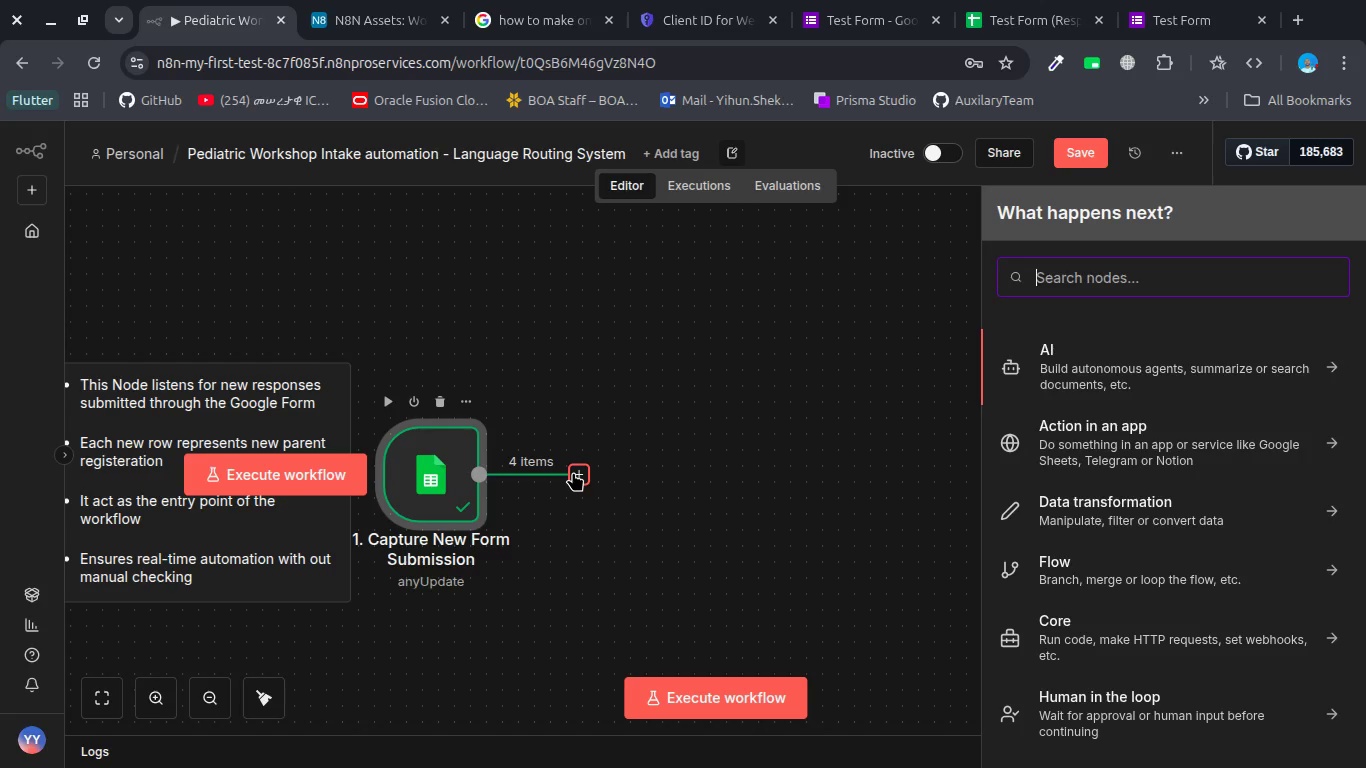 
hold_key(key=S, duration=0.31)
 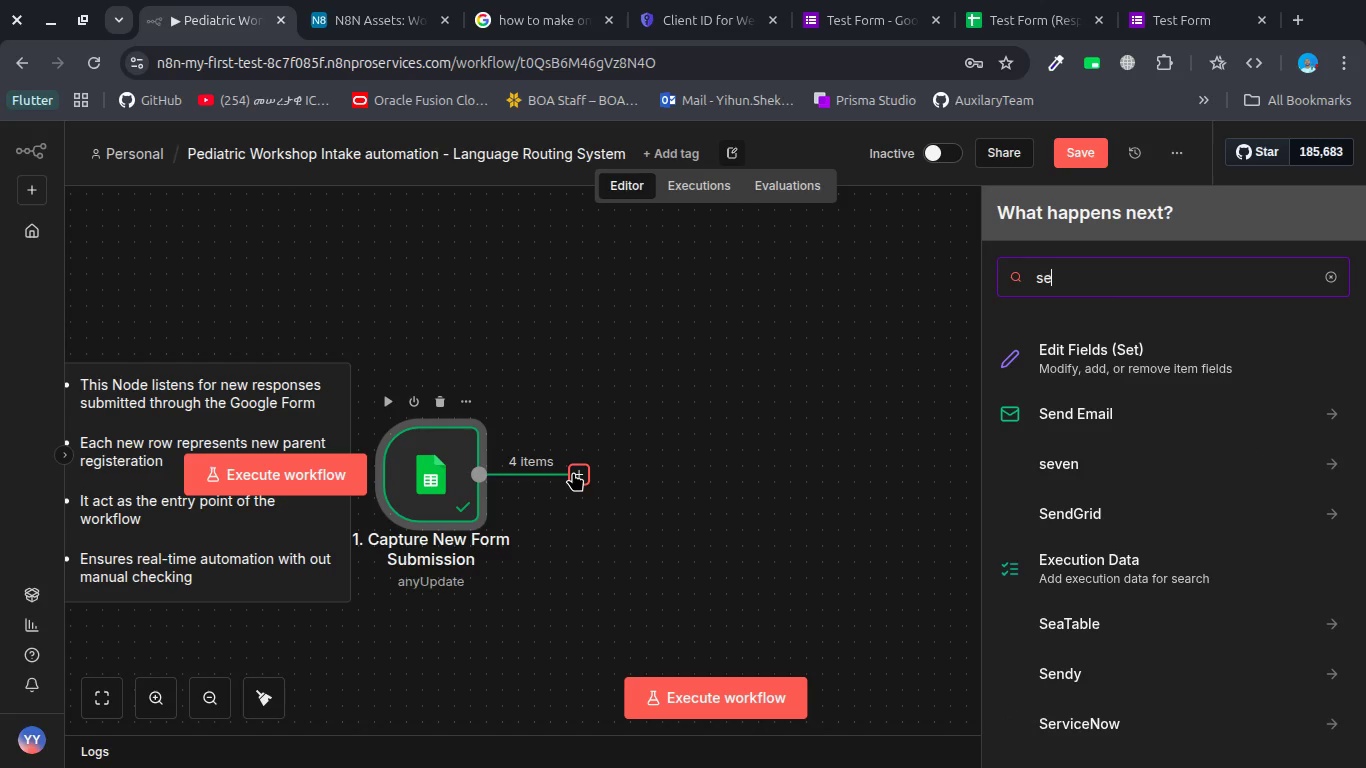 
type(et)
 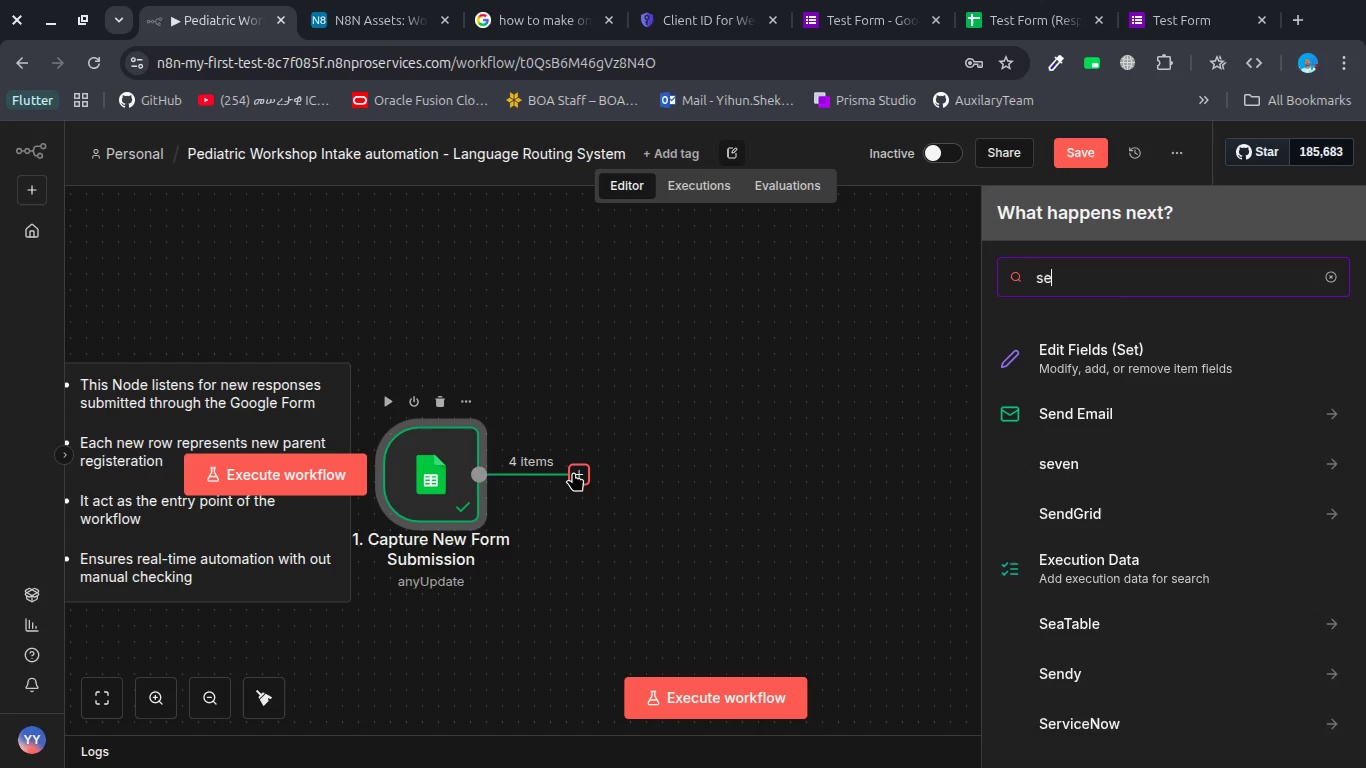 
key(Enter)
 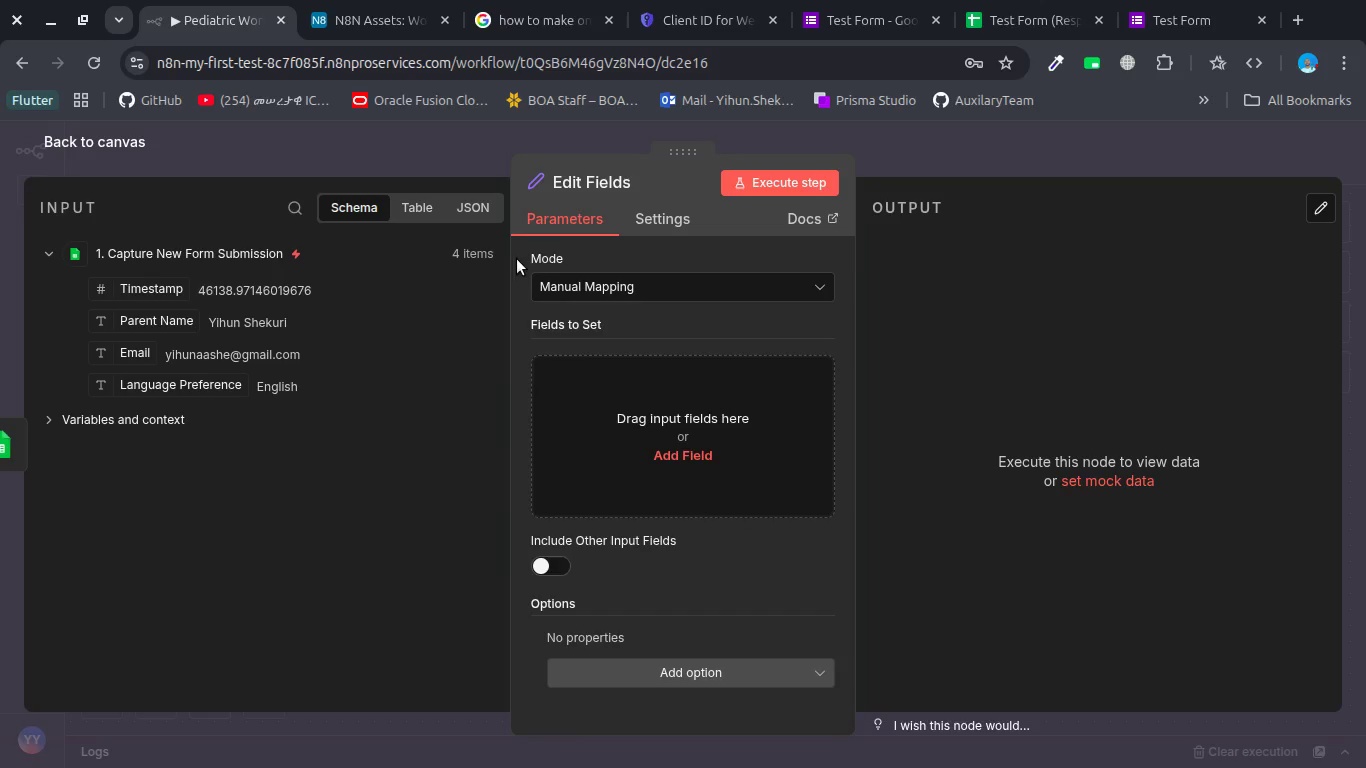 
left_click_drag(start_coordinate=[577, 165], to_coordinate=[563, 180])
 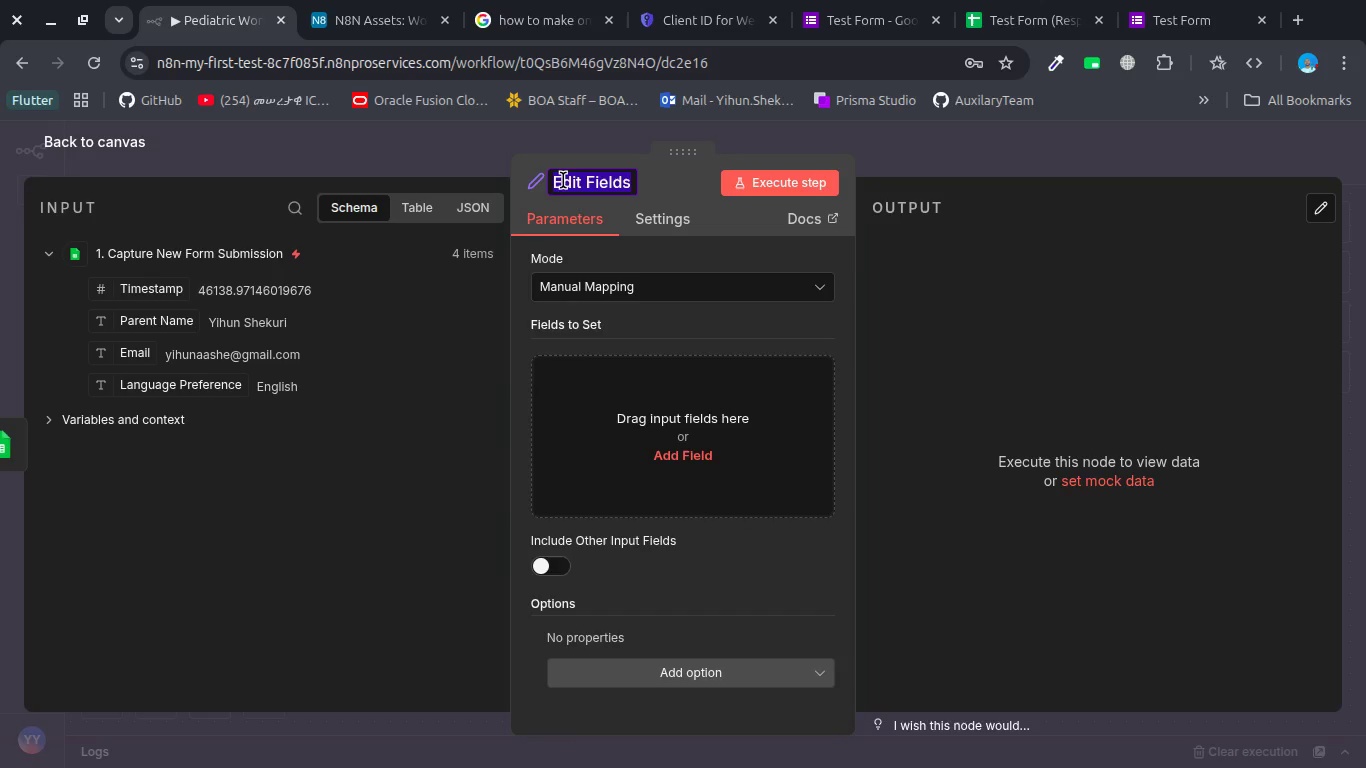 
type(2.No)
key(Backspace)
key(Backspace)
type( Normaie Registeration )
key(Backspace)
key(Backspace)
key(Backspace)
key(Backspace)
key(Backspace)
key(Backspace)
key(Backspace)
key(Backspace)
type(ration Date )
key(Backspace)
 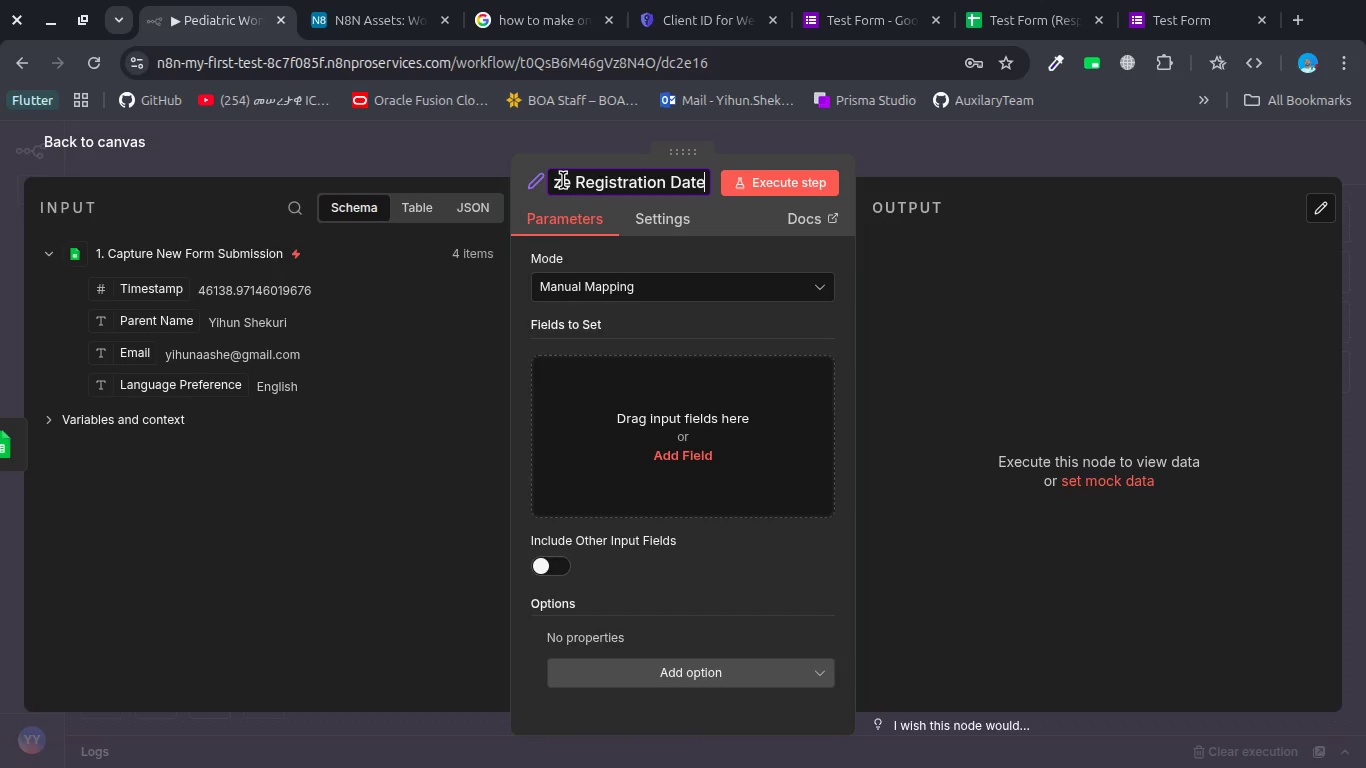 
 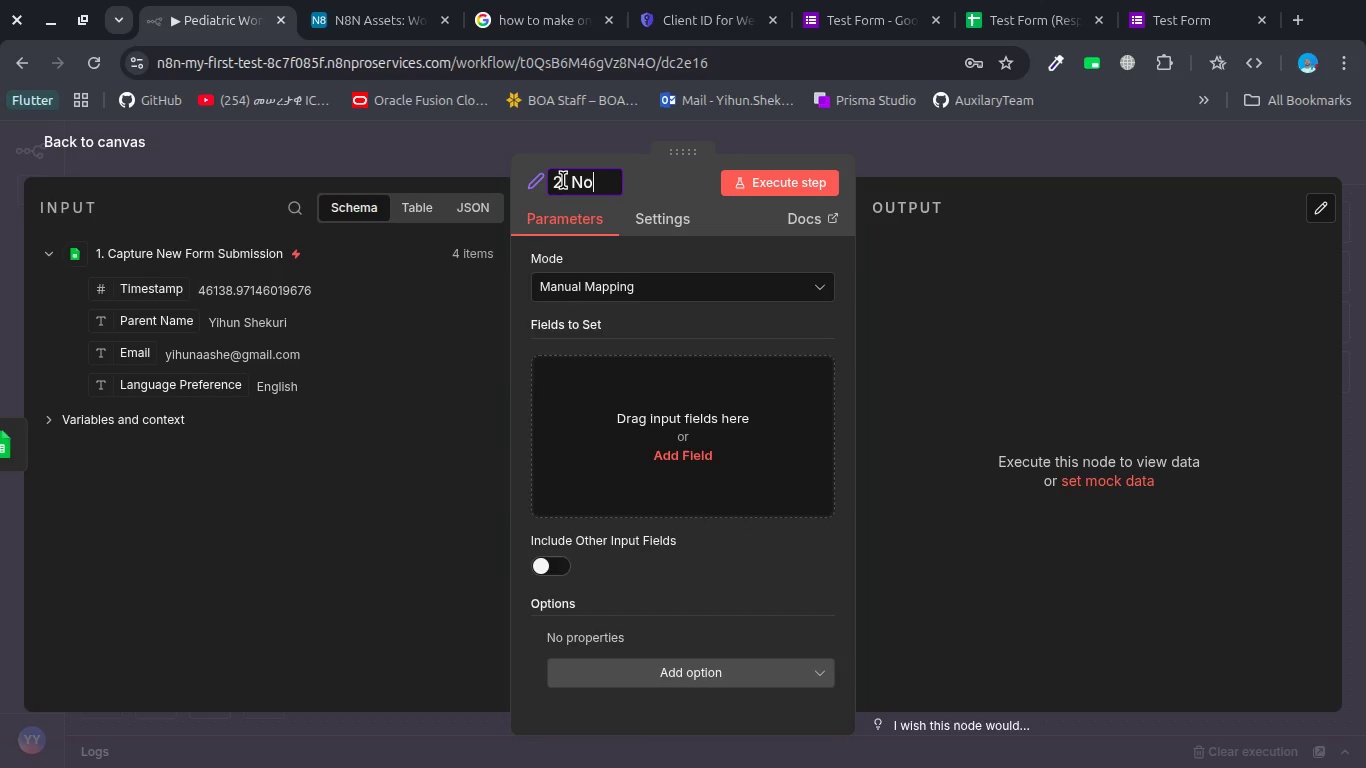 
hold_key(key=L, duration=0.34)
 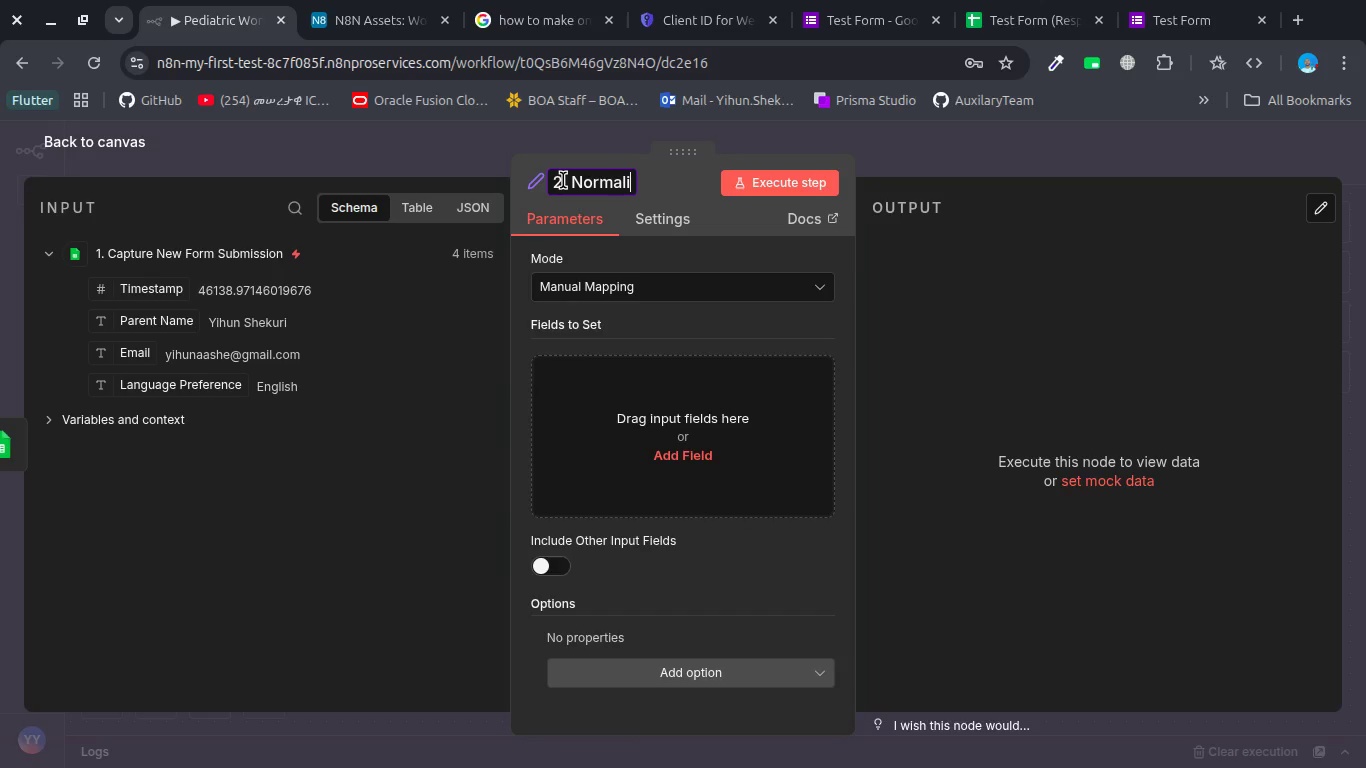 
hold_key(key=Z, duration=0.32)
 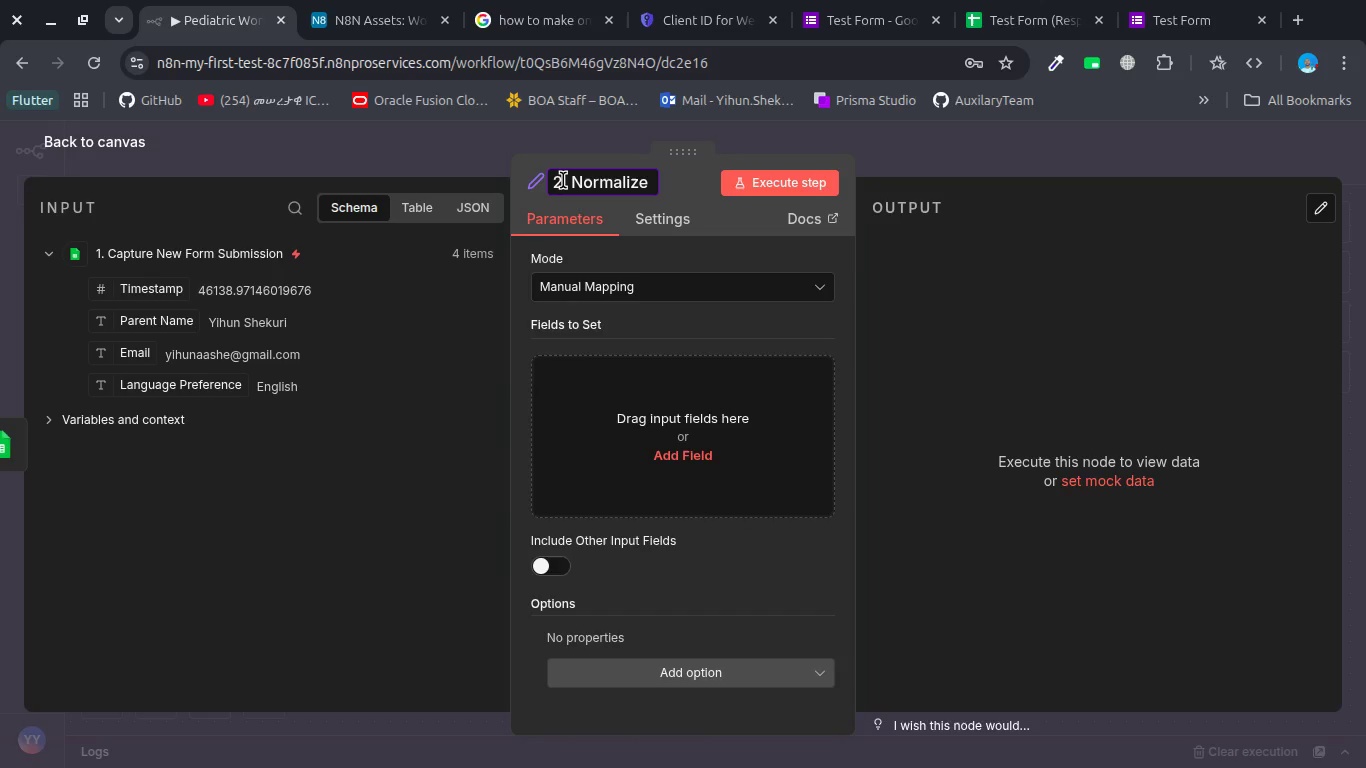 
key(Enter)
 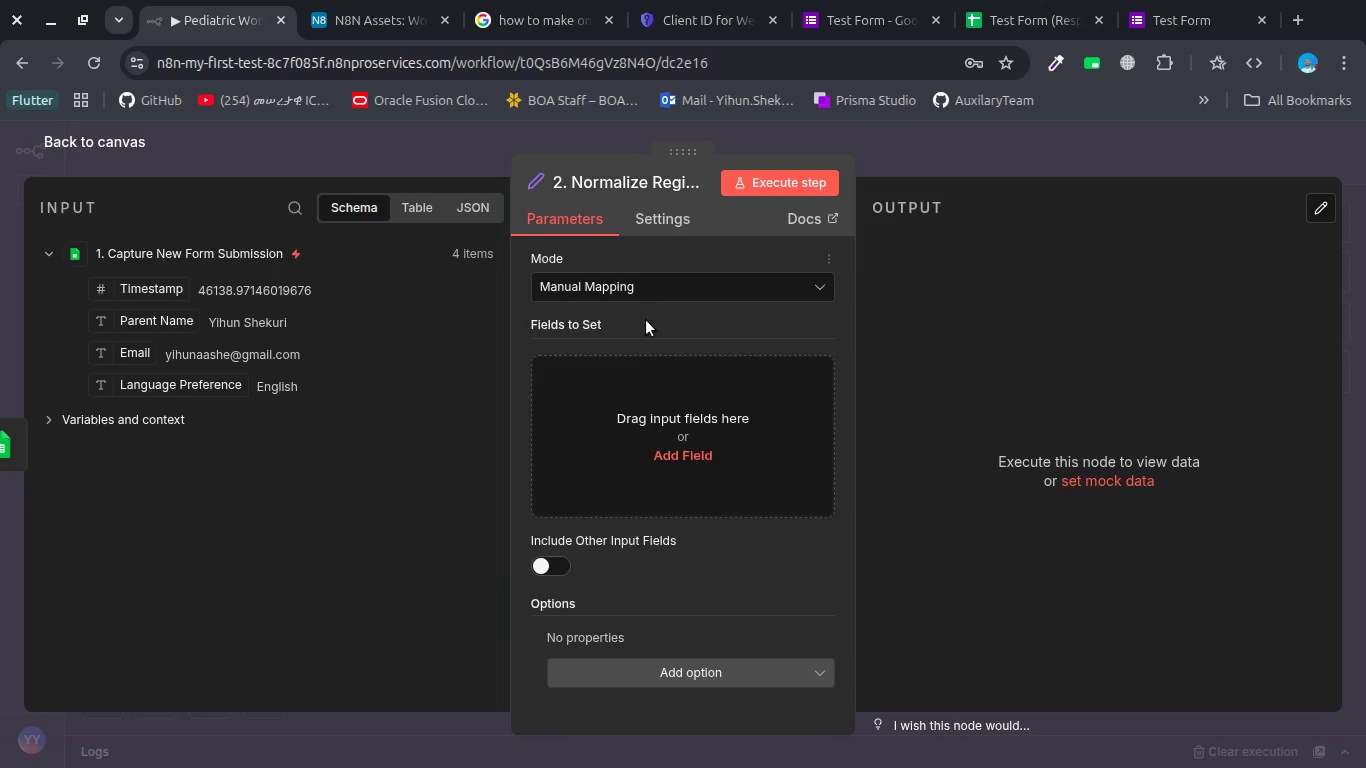 
left_click([634, 360])
 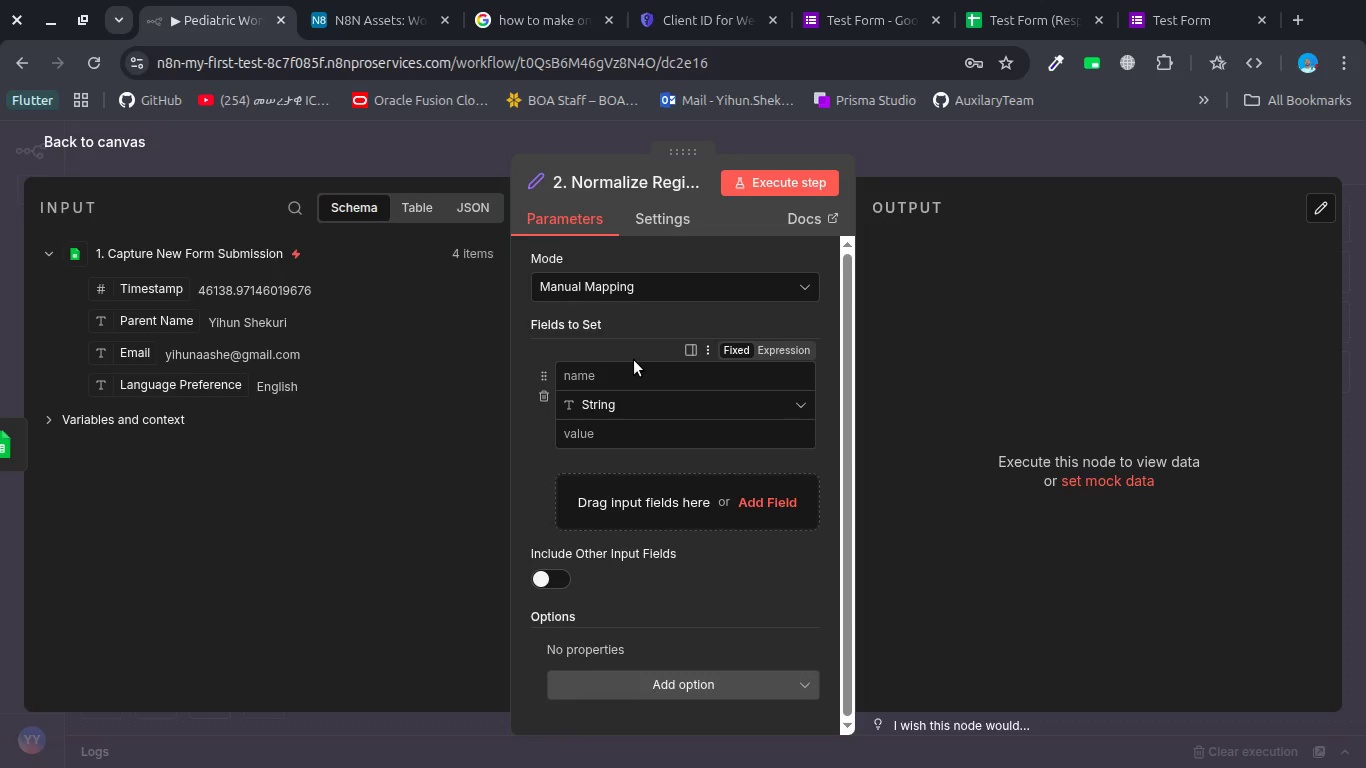 
wait(19.54)
 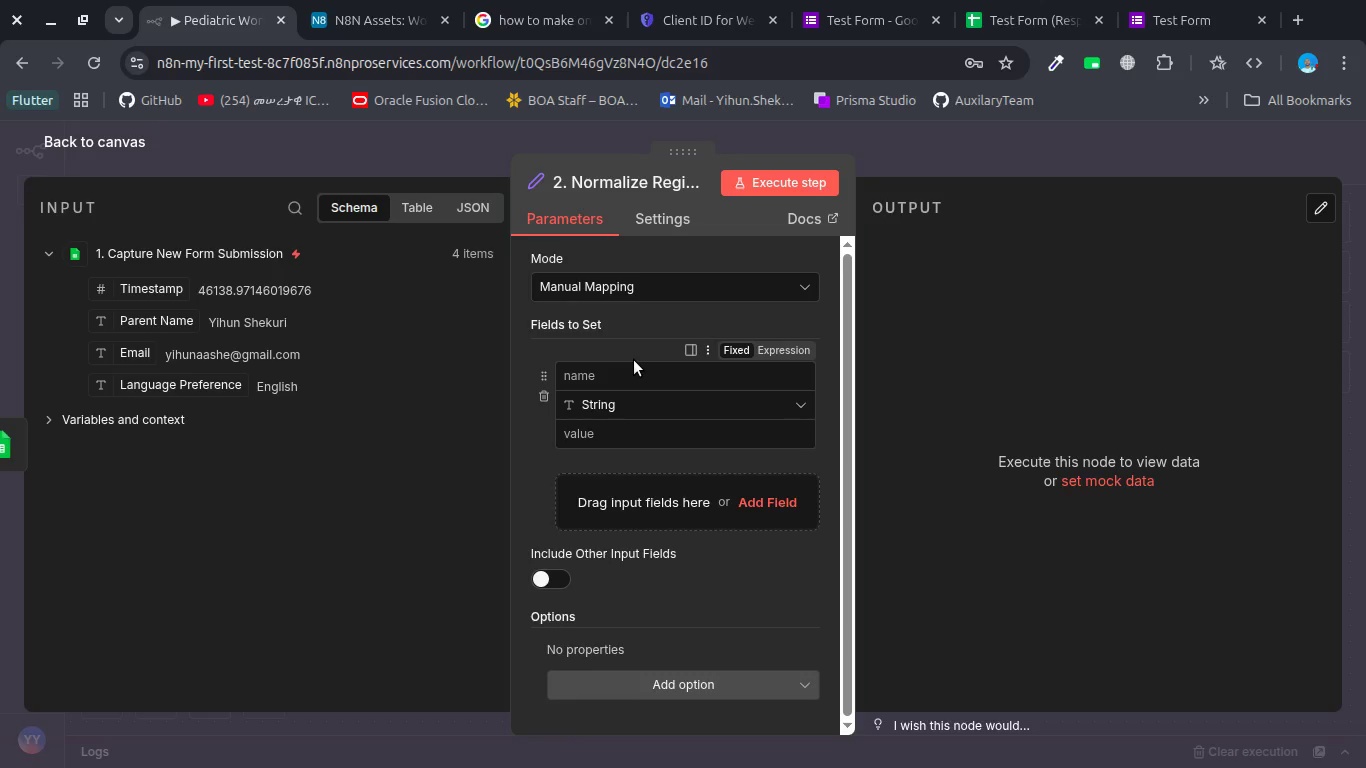 
left_click([628, 367])
 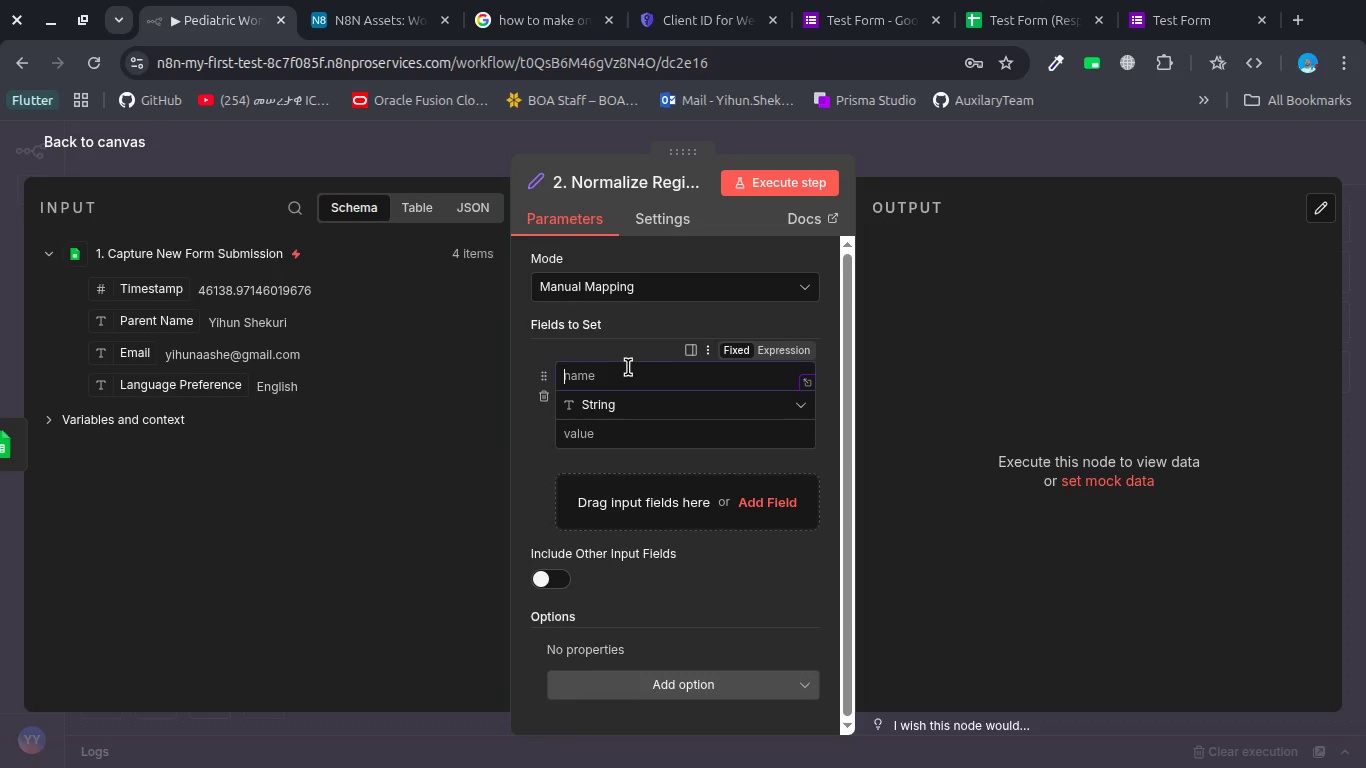 
type(Patre)
key(Backspace)
key(Backspace)
type(re)
key(Backspace)
key(Backspace)
key(Backspace)
type(rentName)
 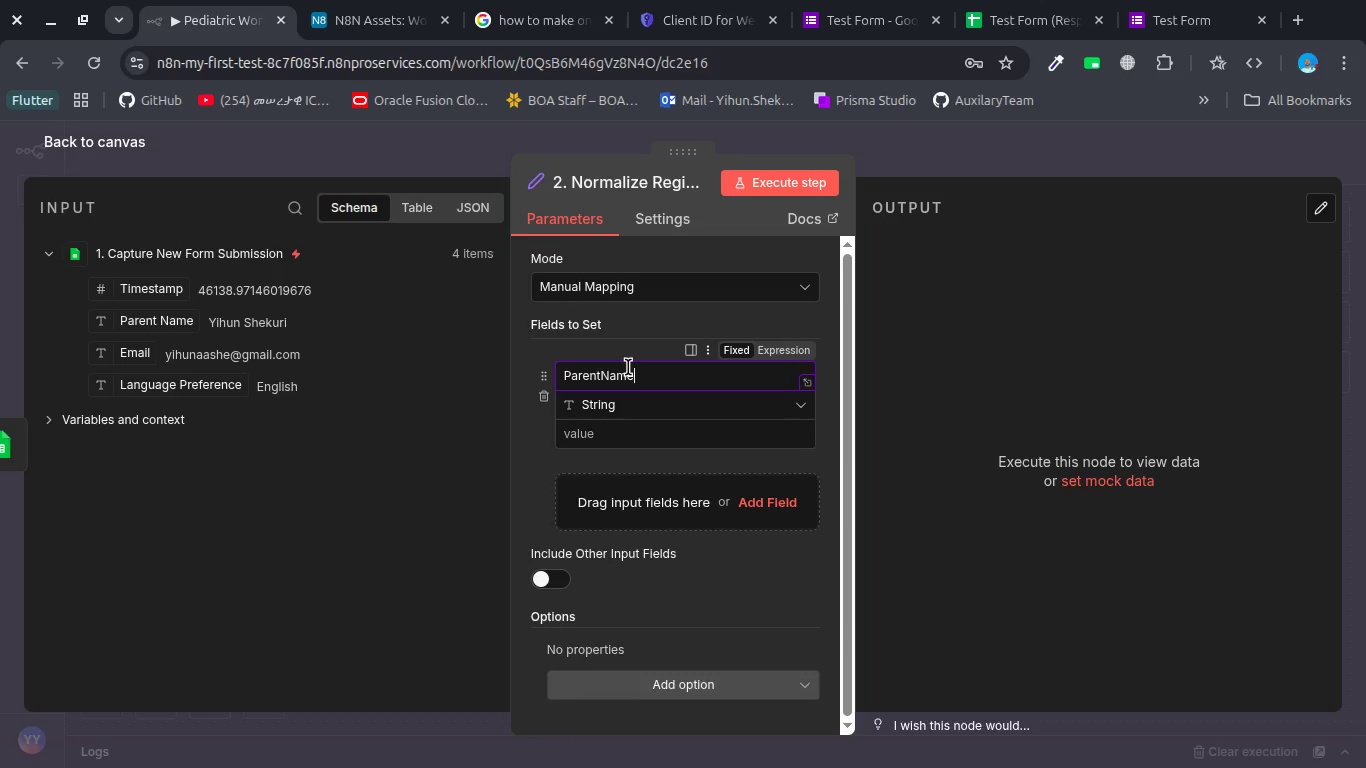 
left_click_drag(start_coordinate=[160, 322], to_coordinate=[586, 438])
 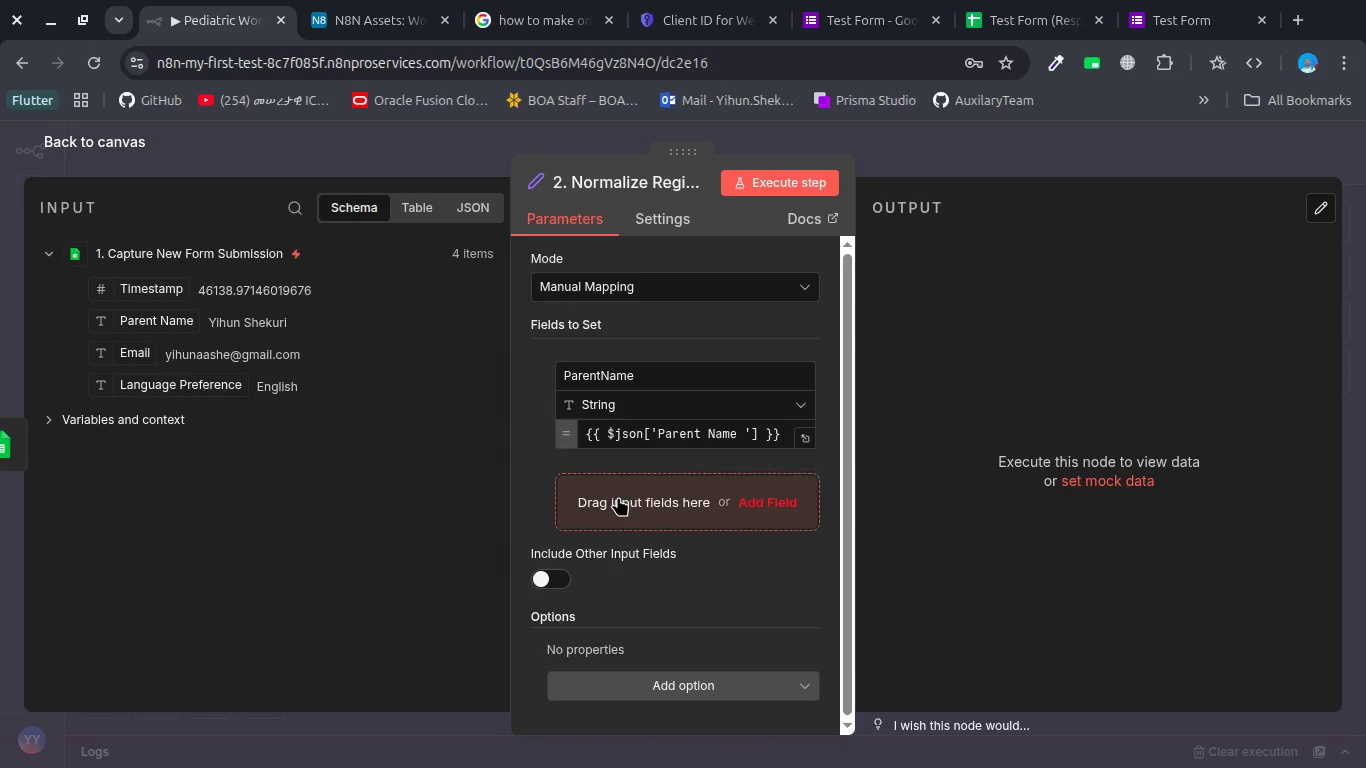 
left_click([618, 497])
 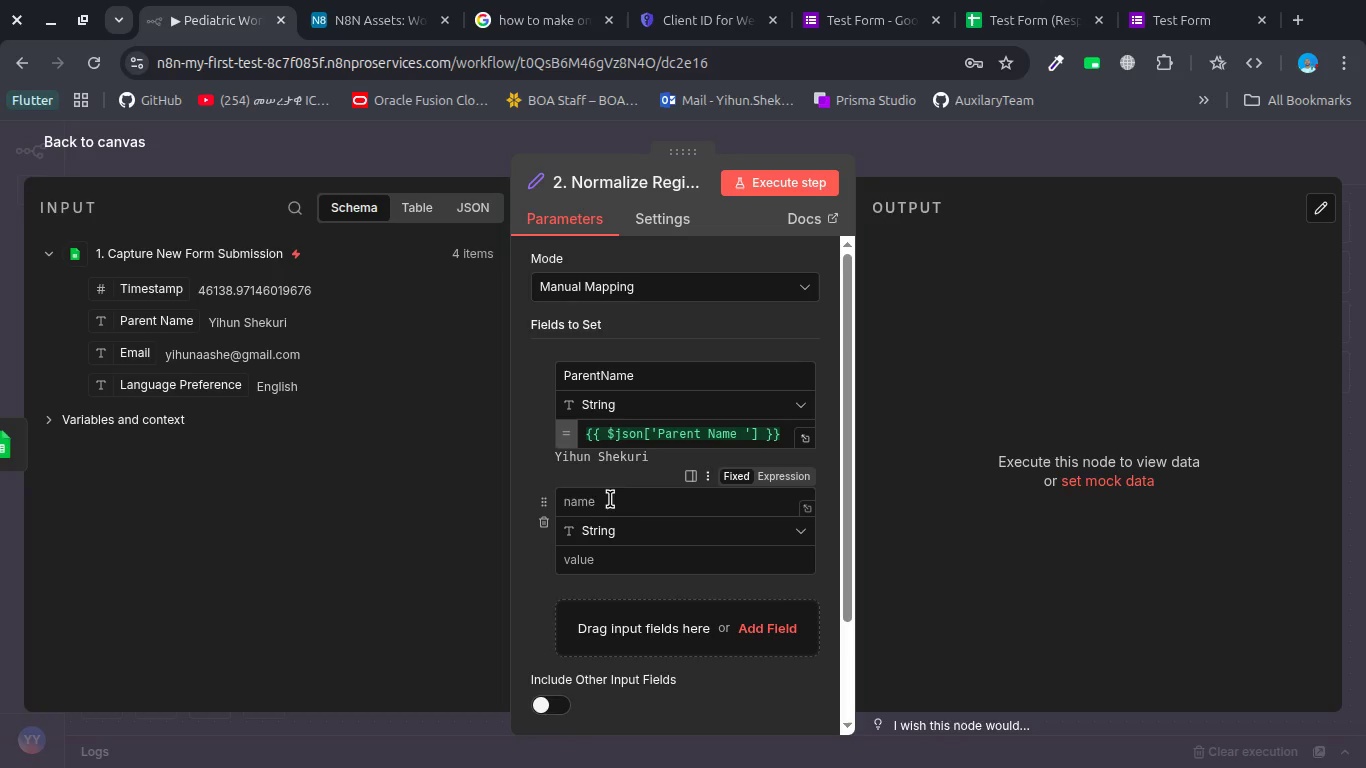 
left_click([612, 514])
 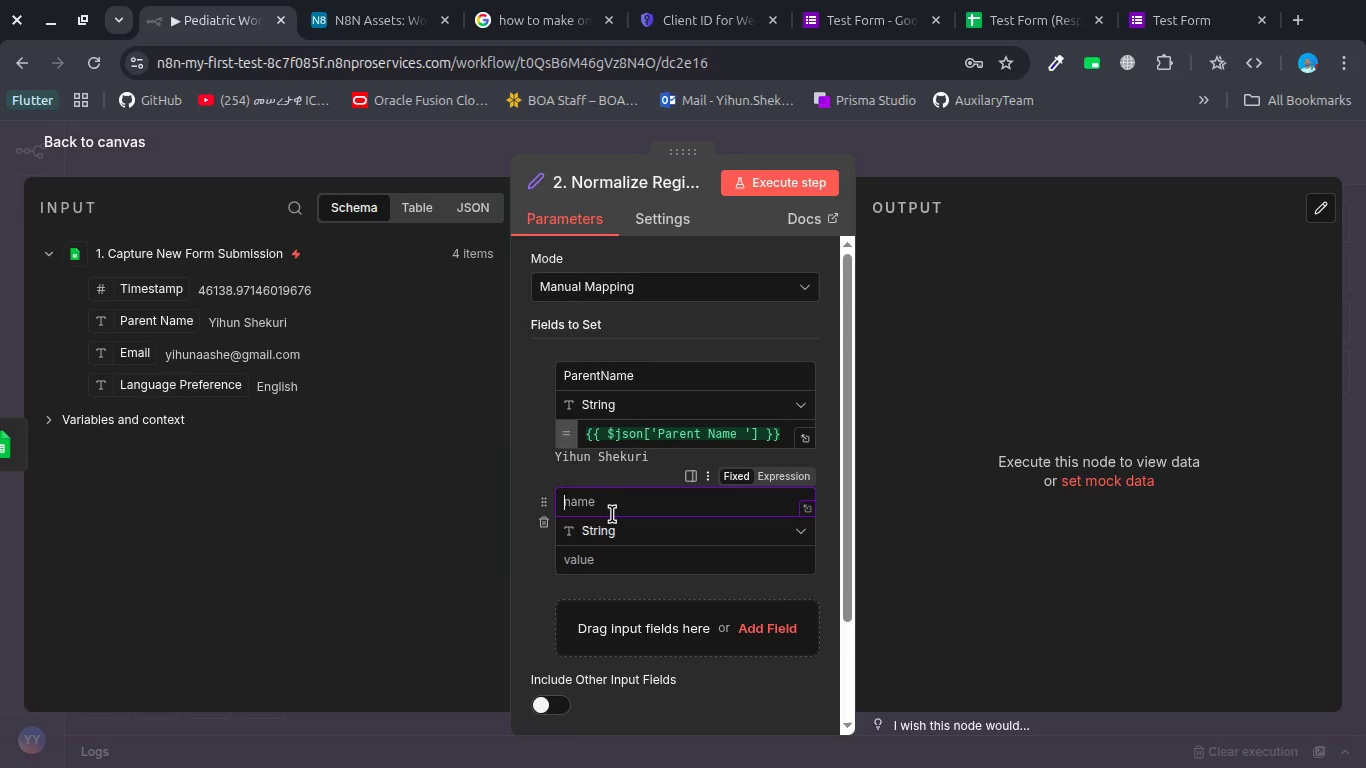 
type(Email)
 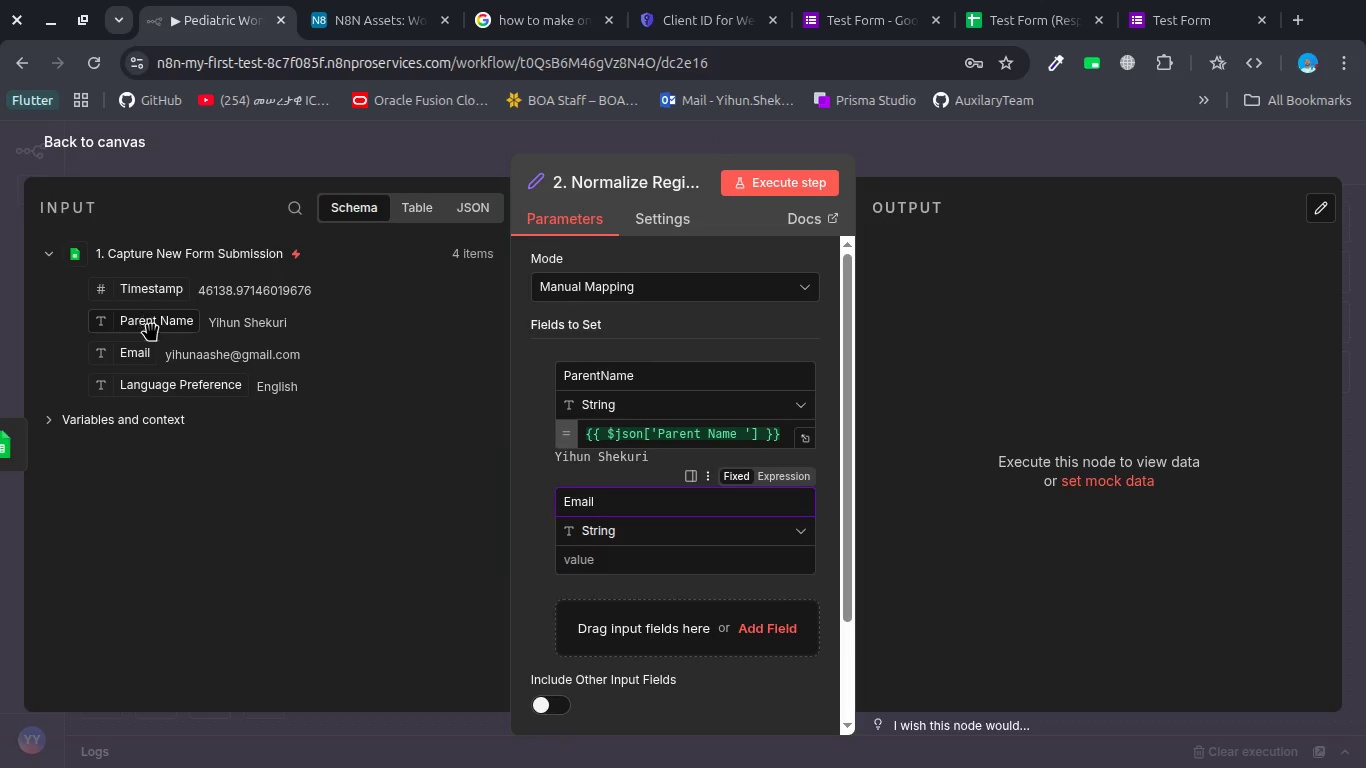 
left_click_drag(start_coordinate=[133, 354], to_coordinate=[602, 571])
 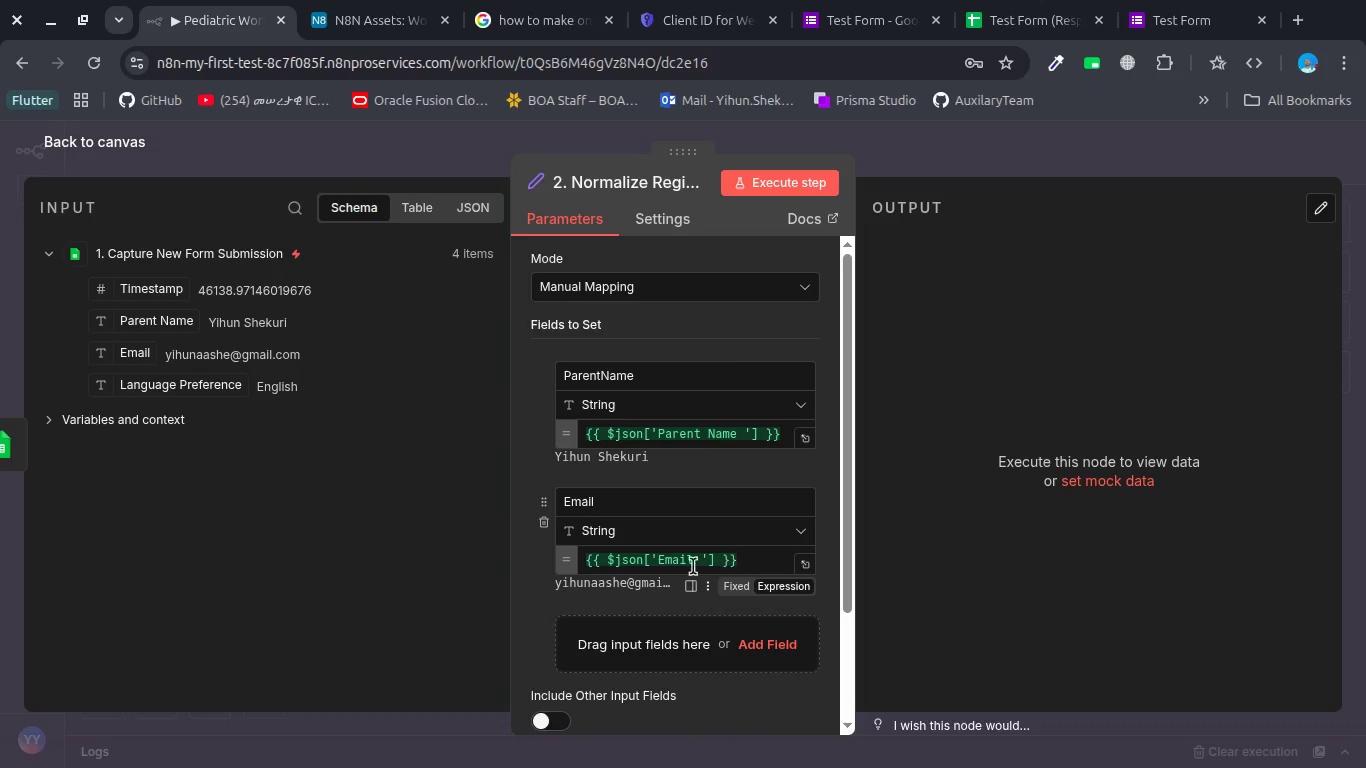 
left_click([620, 628])
 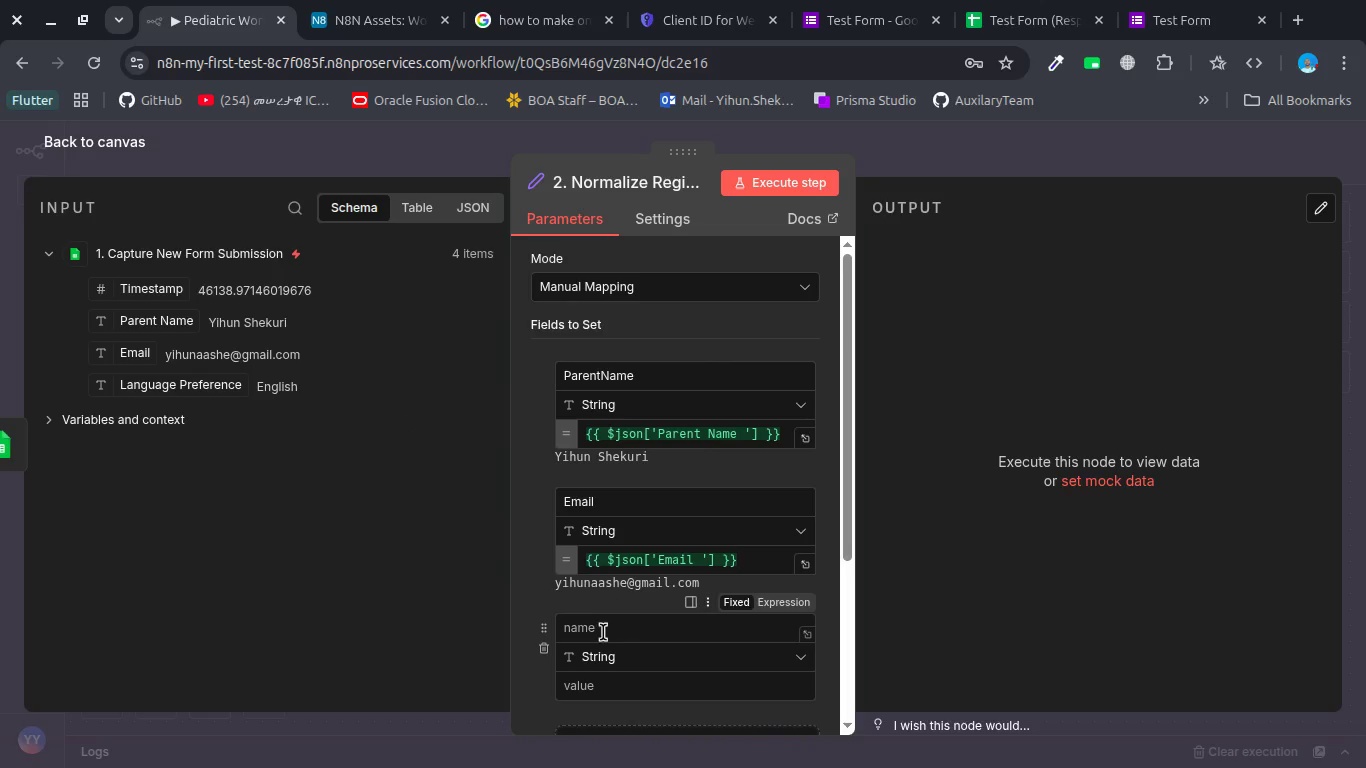 
left_click([599, 633])
 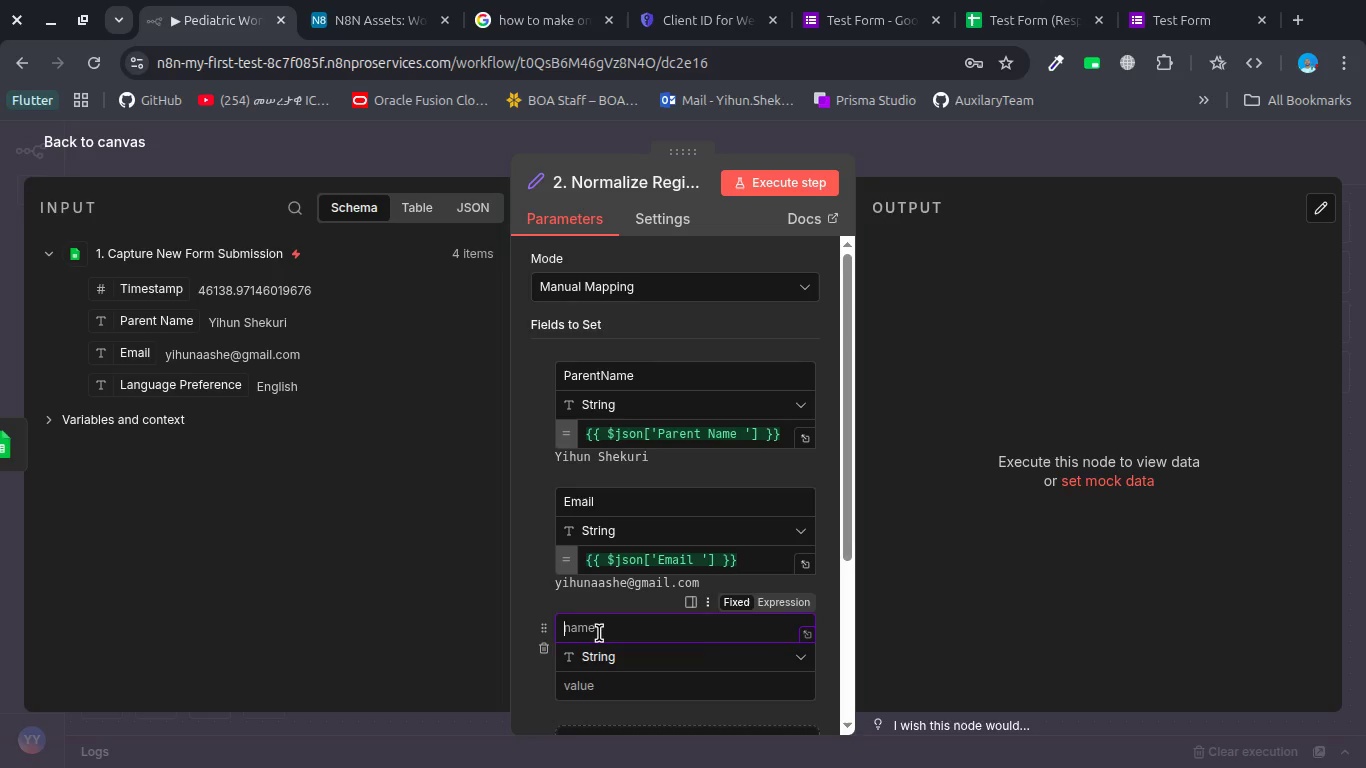 
type(Languafe)
key(Backspace)
key(Backspace)
type(ge)
 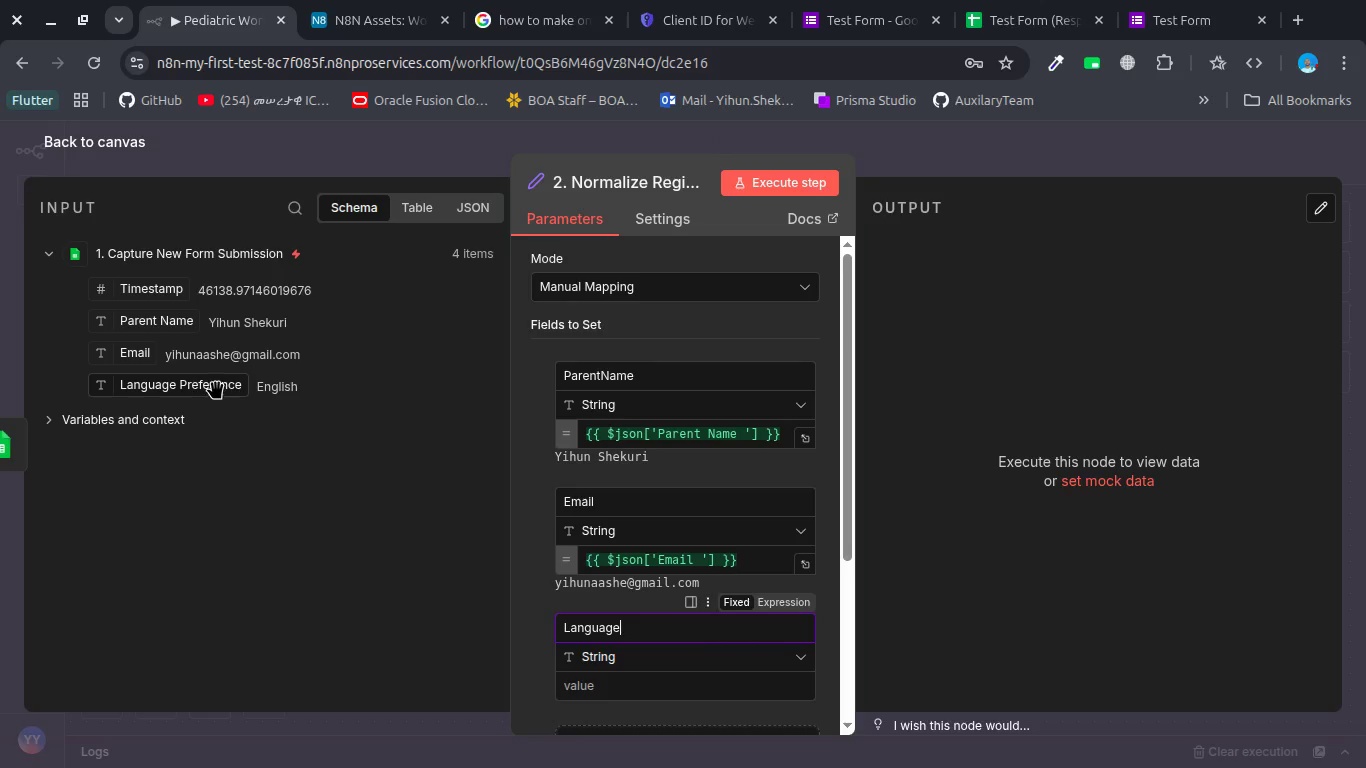 
left_click_drag(start_coordinate=[214, 380], to_coordinate=[601, 688])
 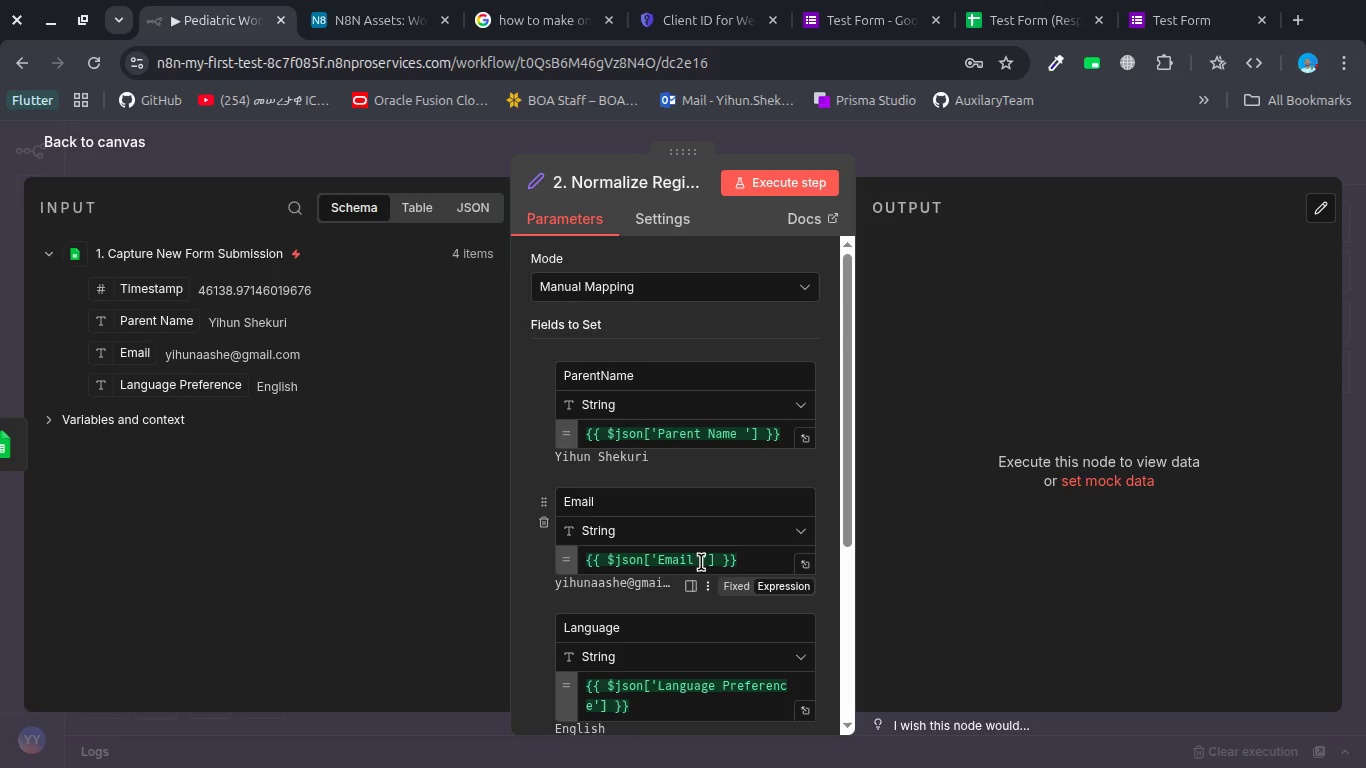 
wait(6.77)
 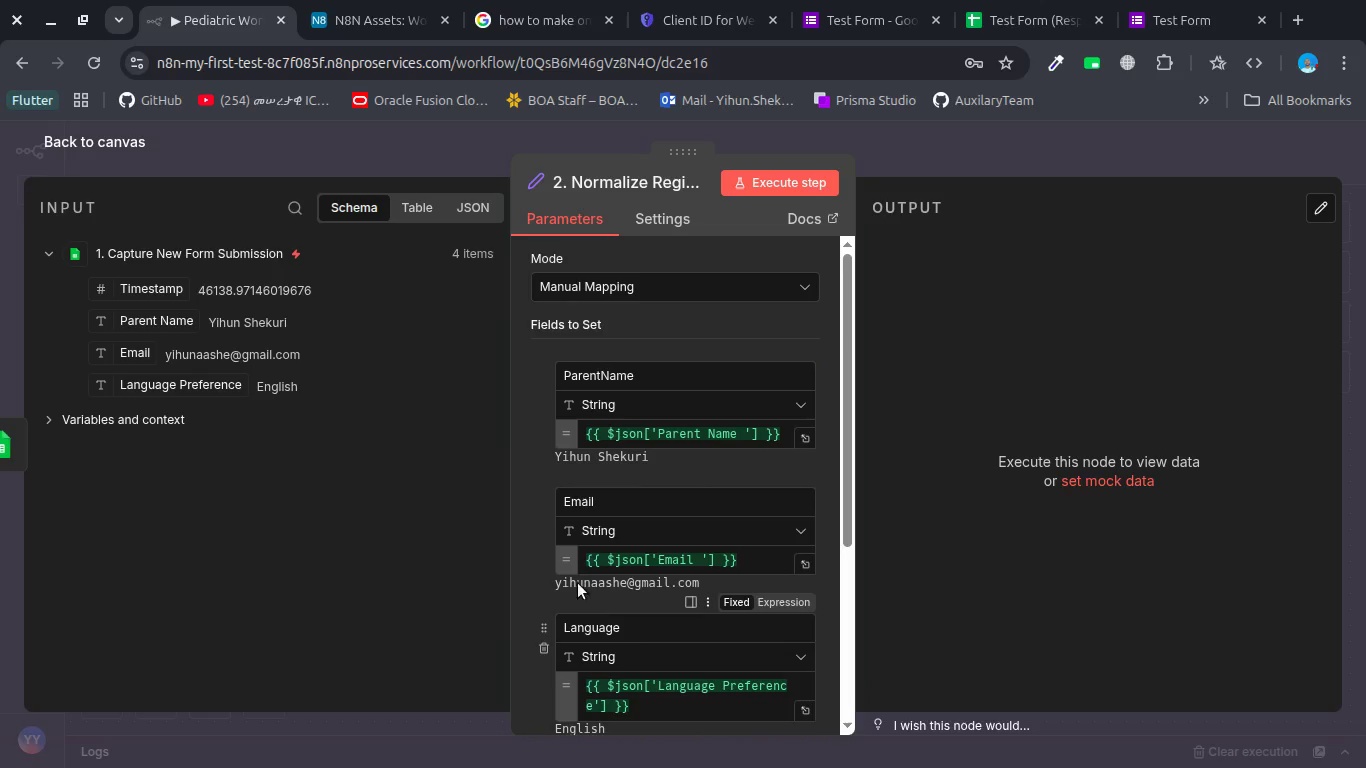 
left_click([996, 12])
 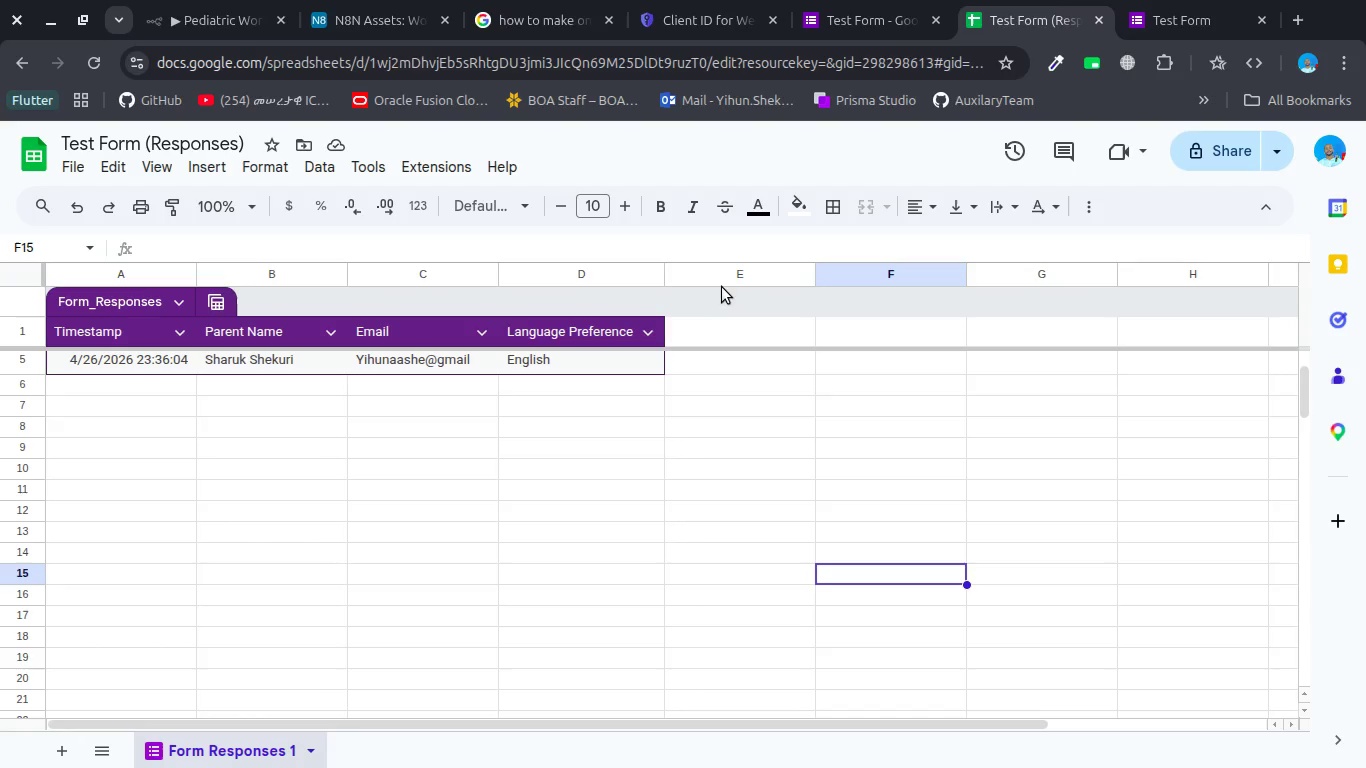 
scroll: coordinate [670, 325], scroll_direction: up, amount: 4.0
 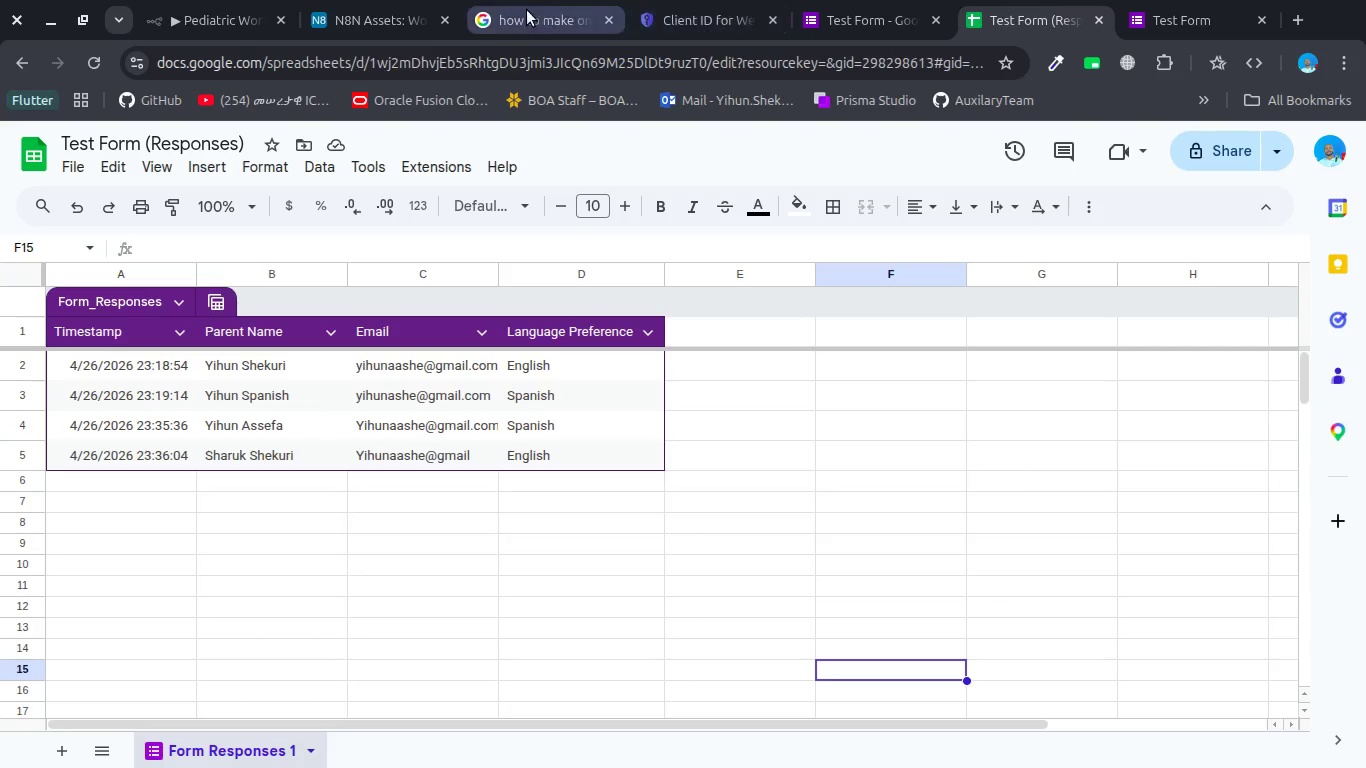 
left_click([202, 0])
 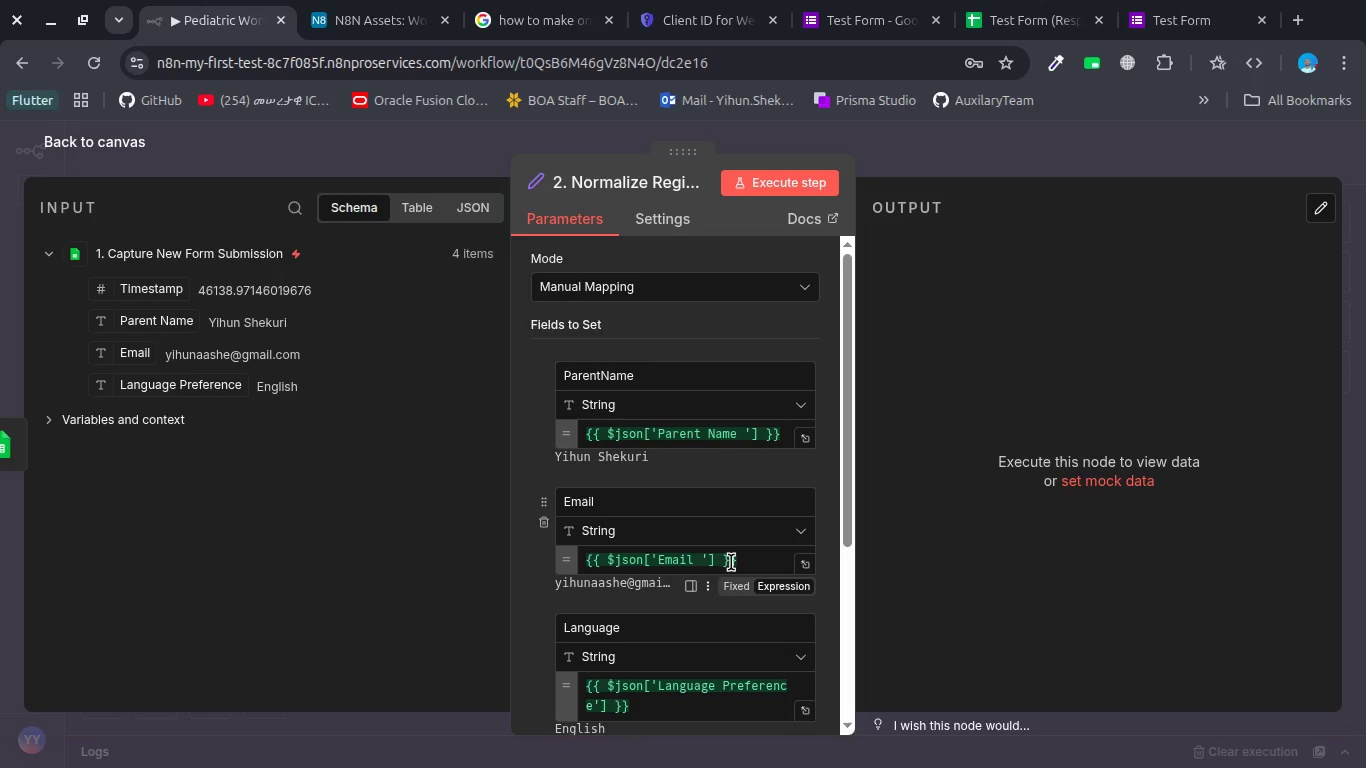 
left_click([710, 564])
 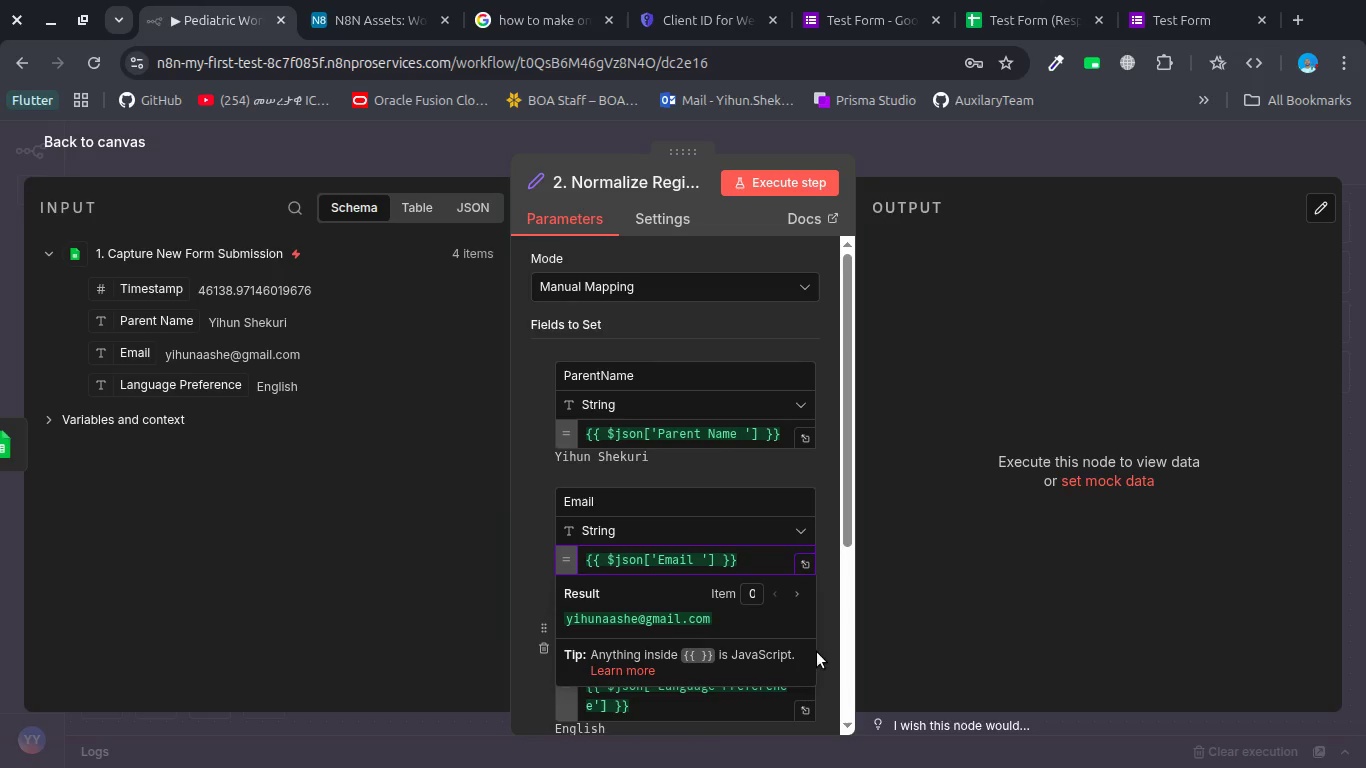 
key(ArrowRight)
 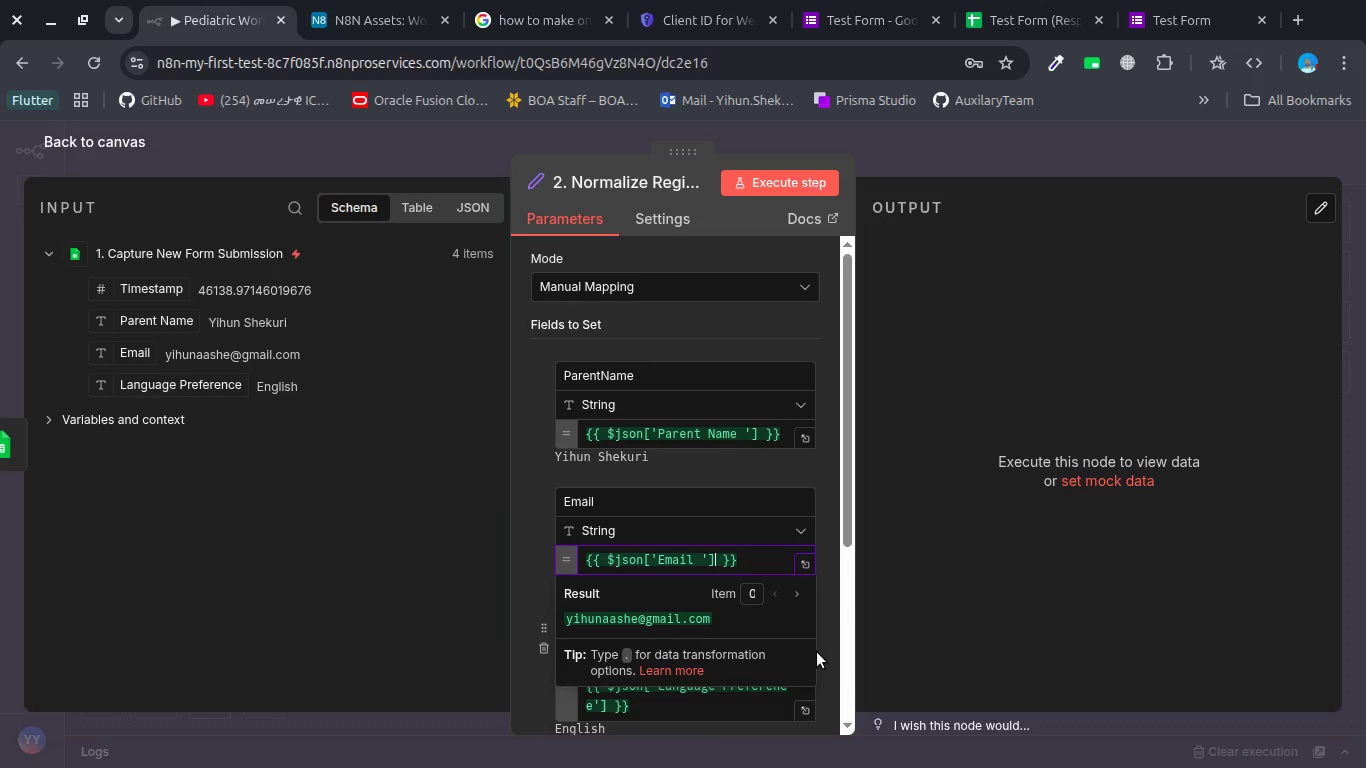 
type(.tol)
 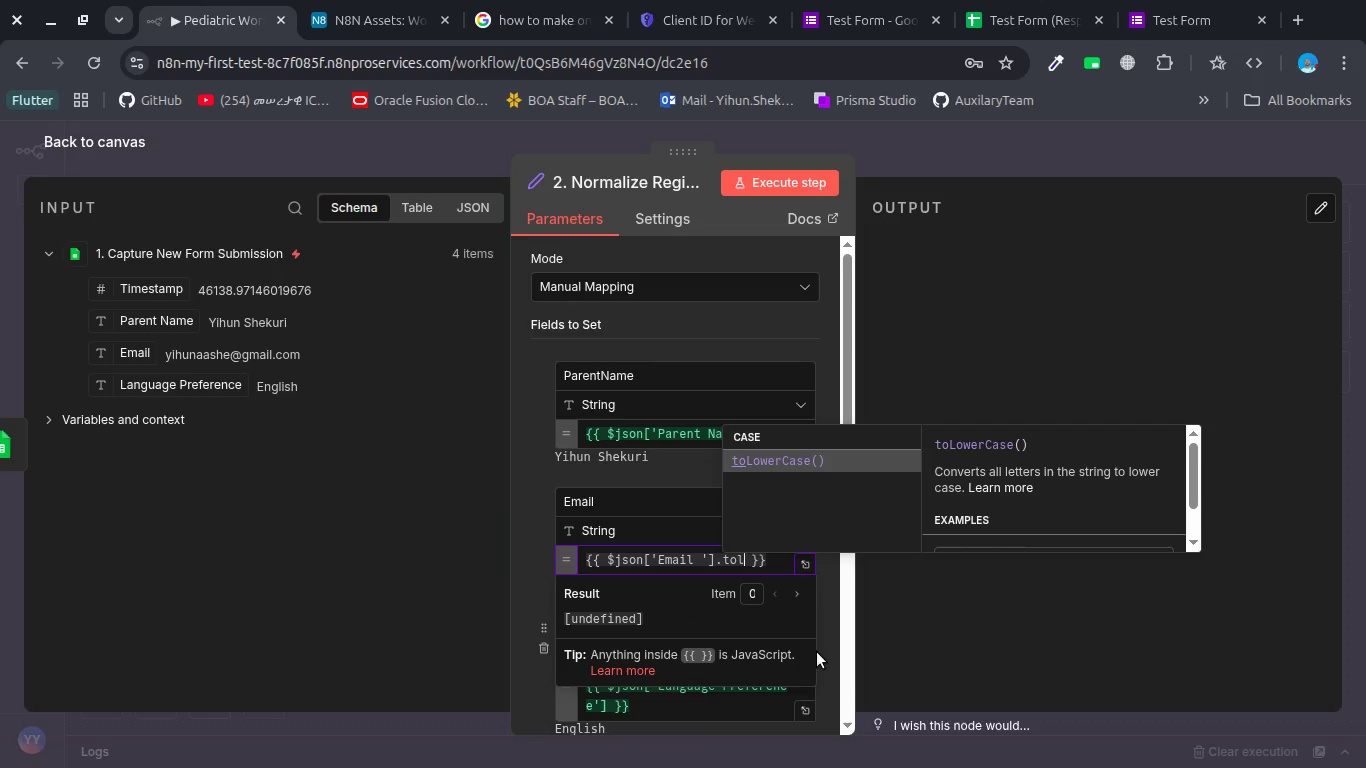 
key(Enter)
 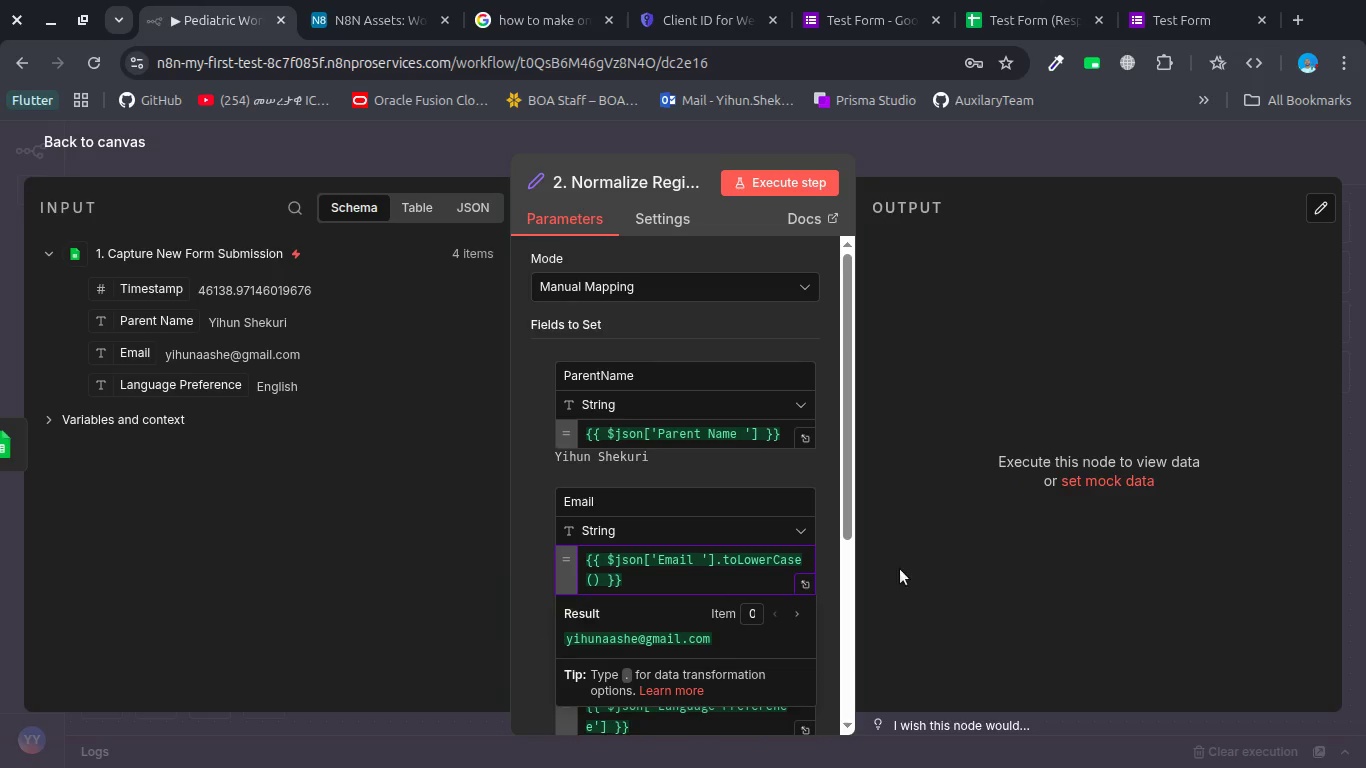 
left_click([880, 545])
 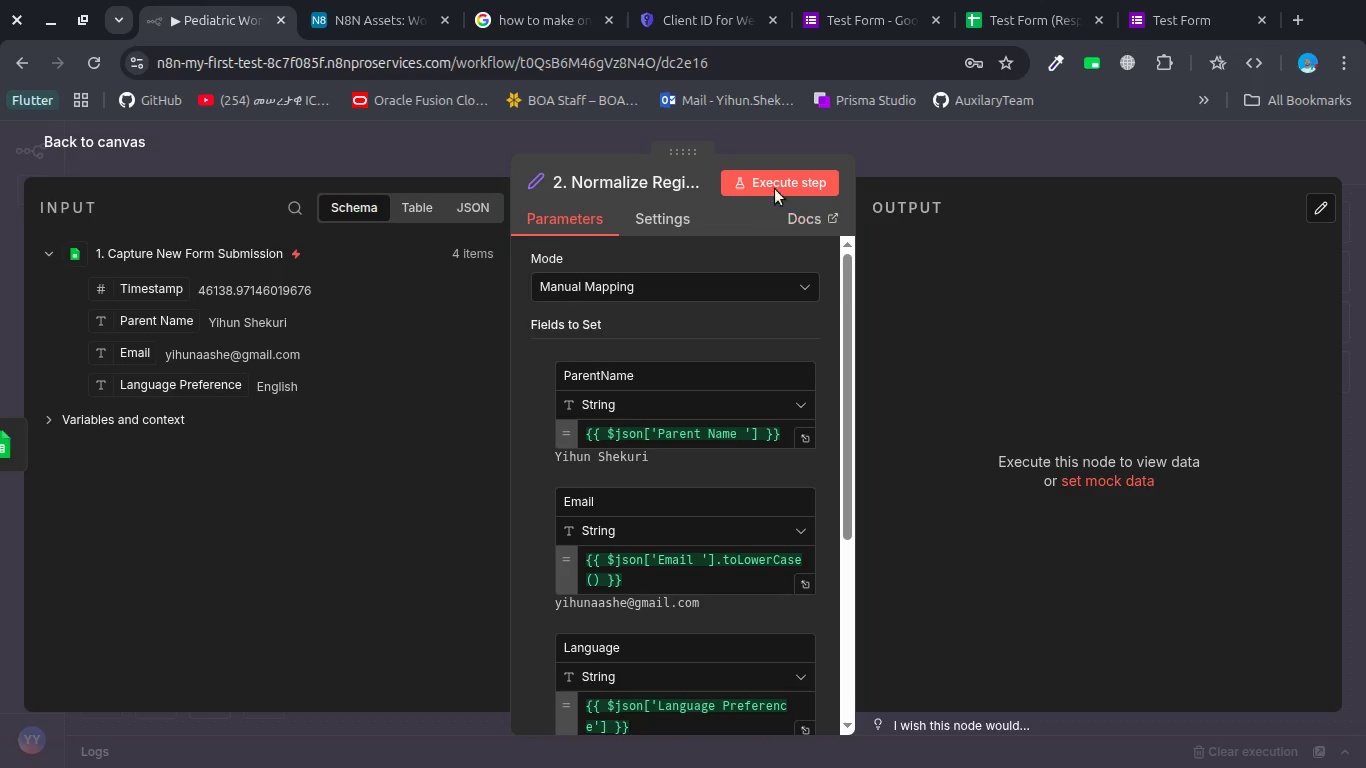 
left_click([775, 173])
 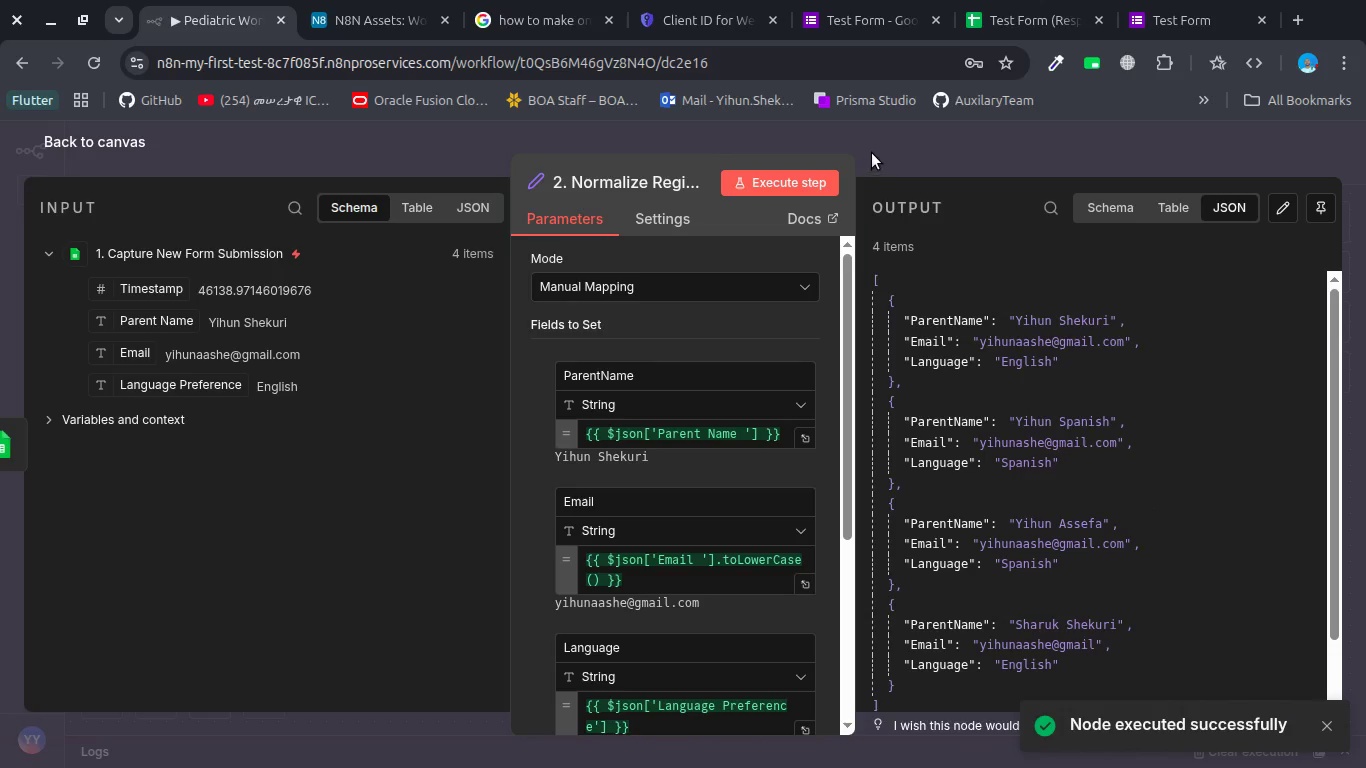 
left_click([895, 160])
 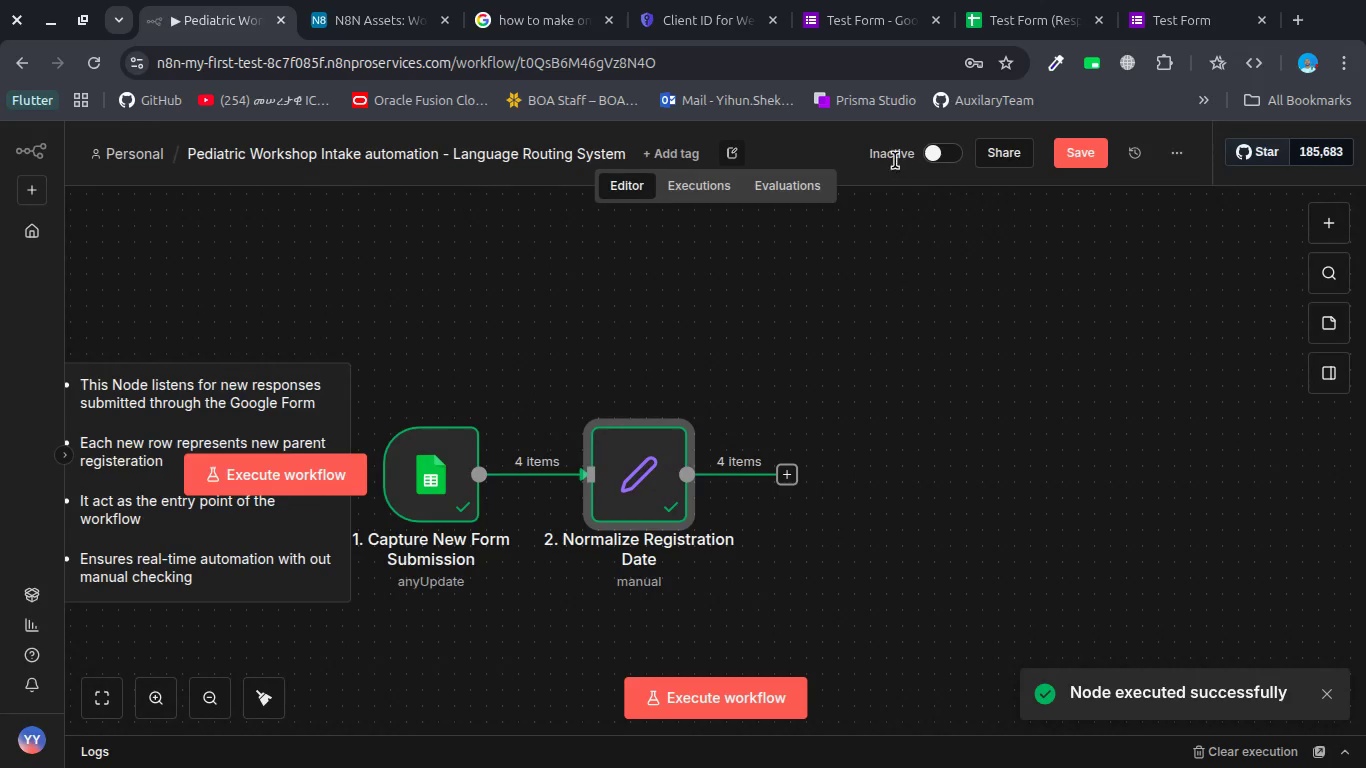 
mouse_move([641, 422])
 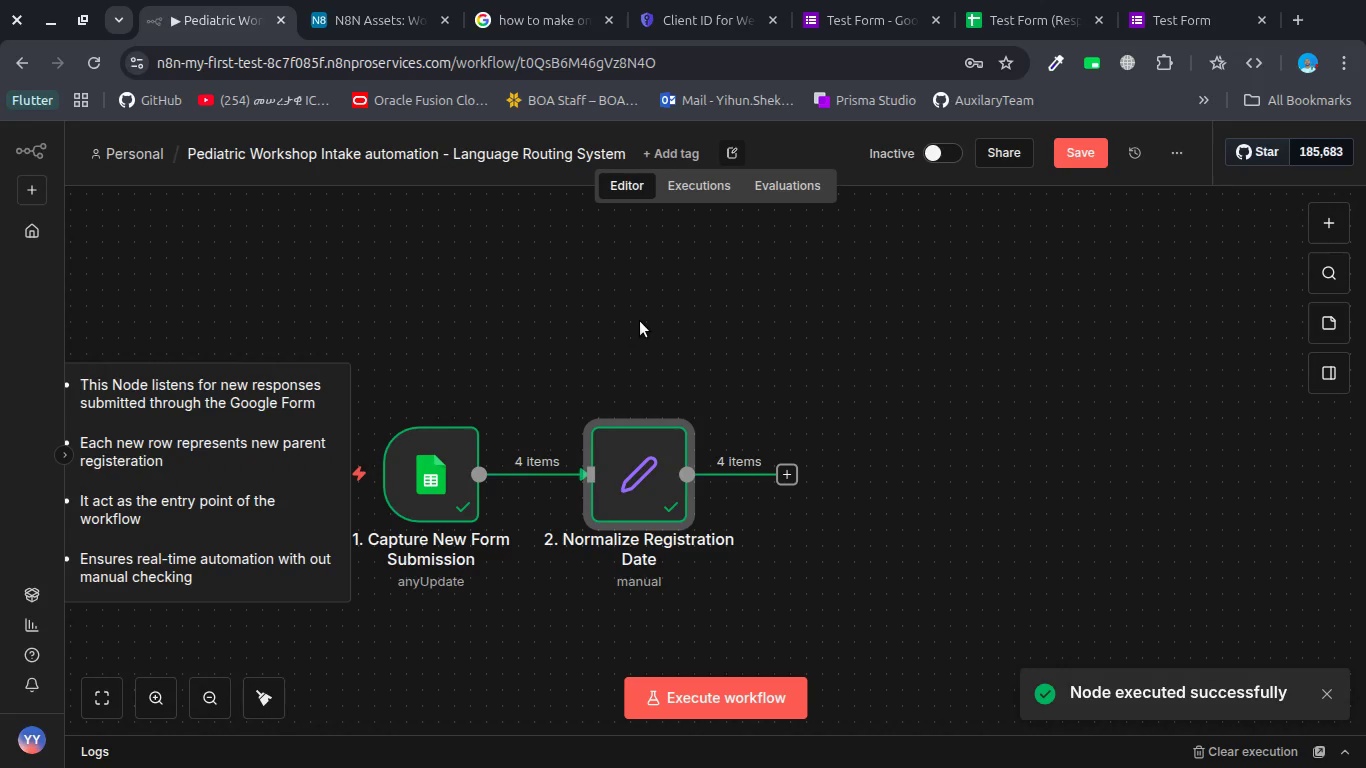 
left_click([640, 321])
 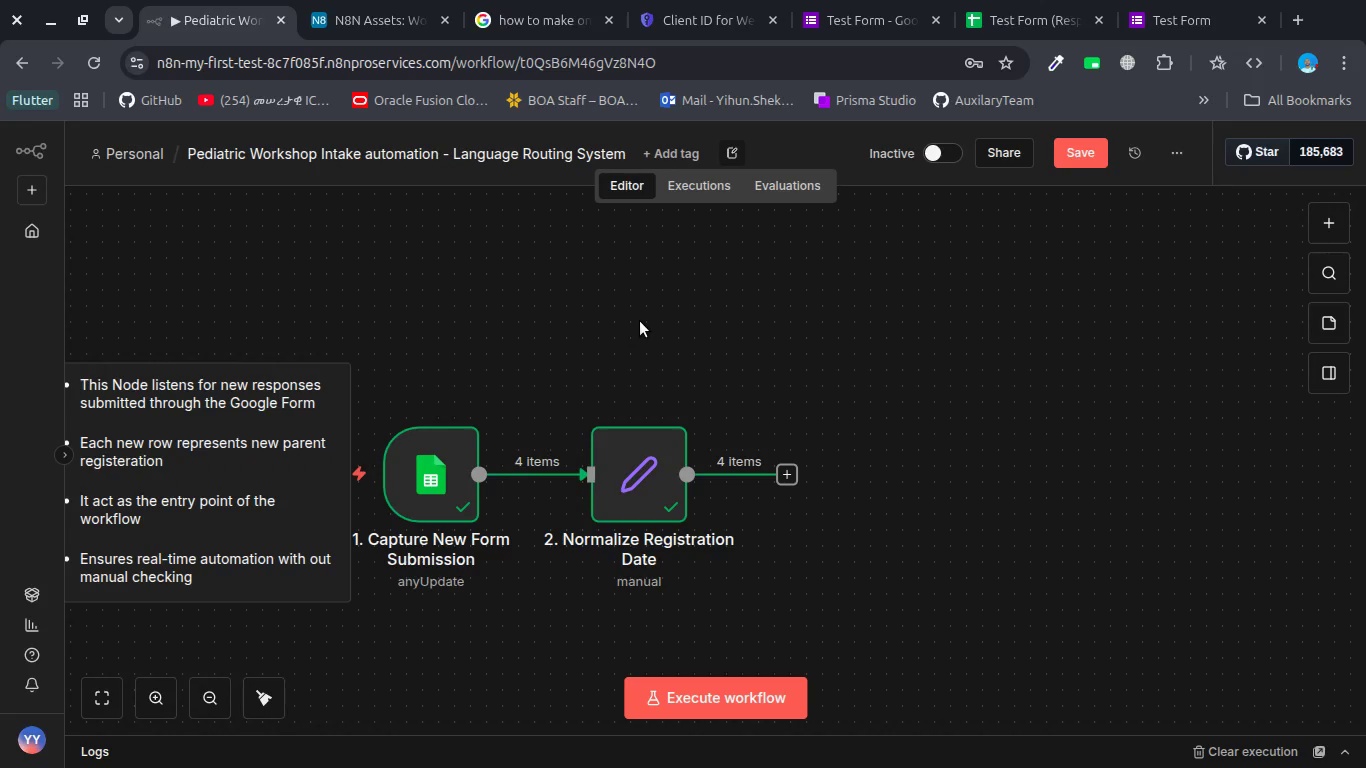 
right_click([640, 321])
 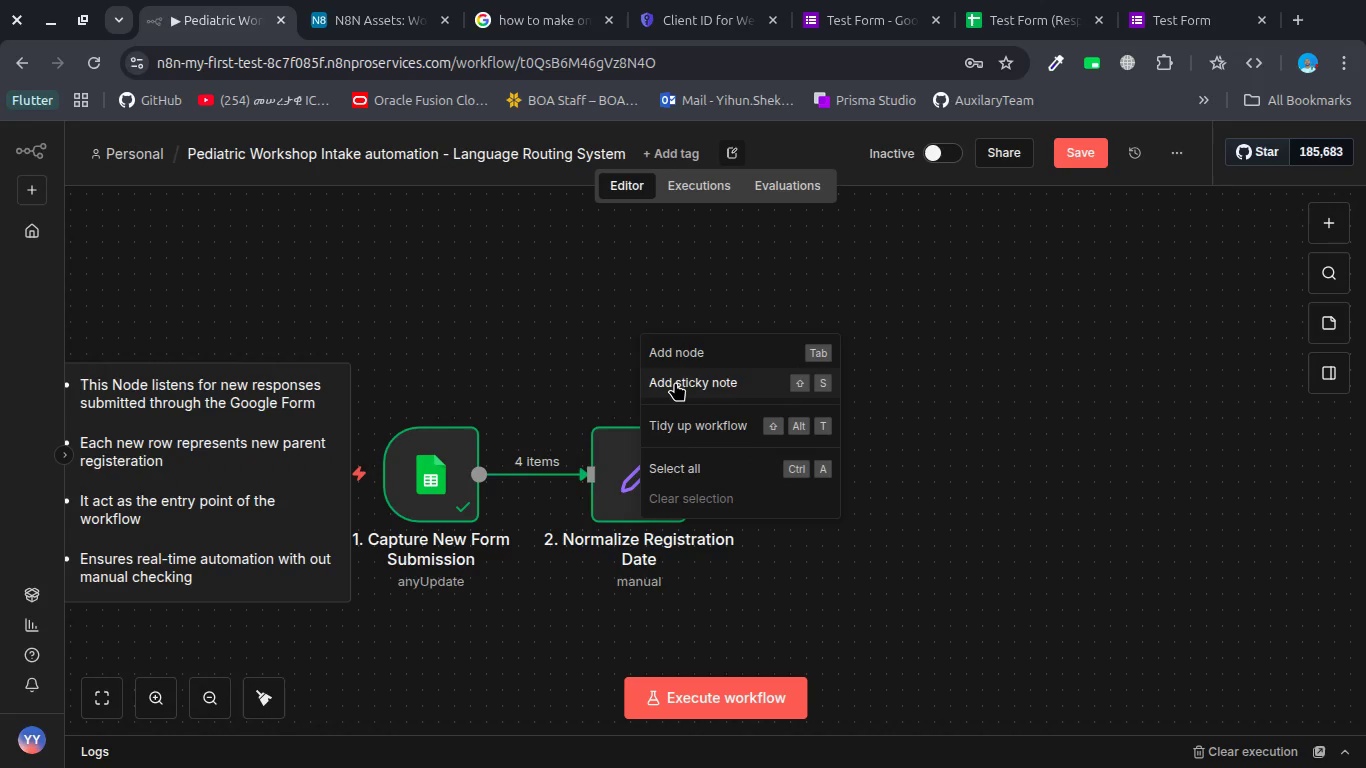 
left_click([675, 382])
 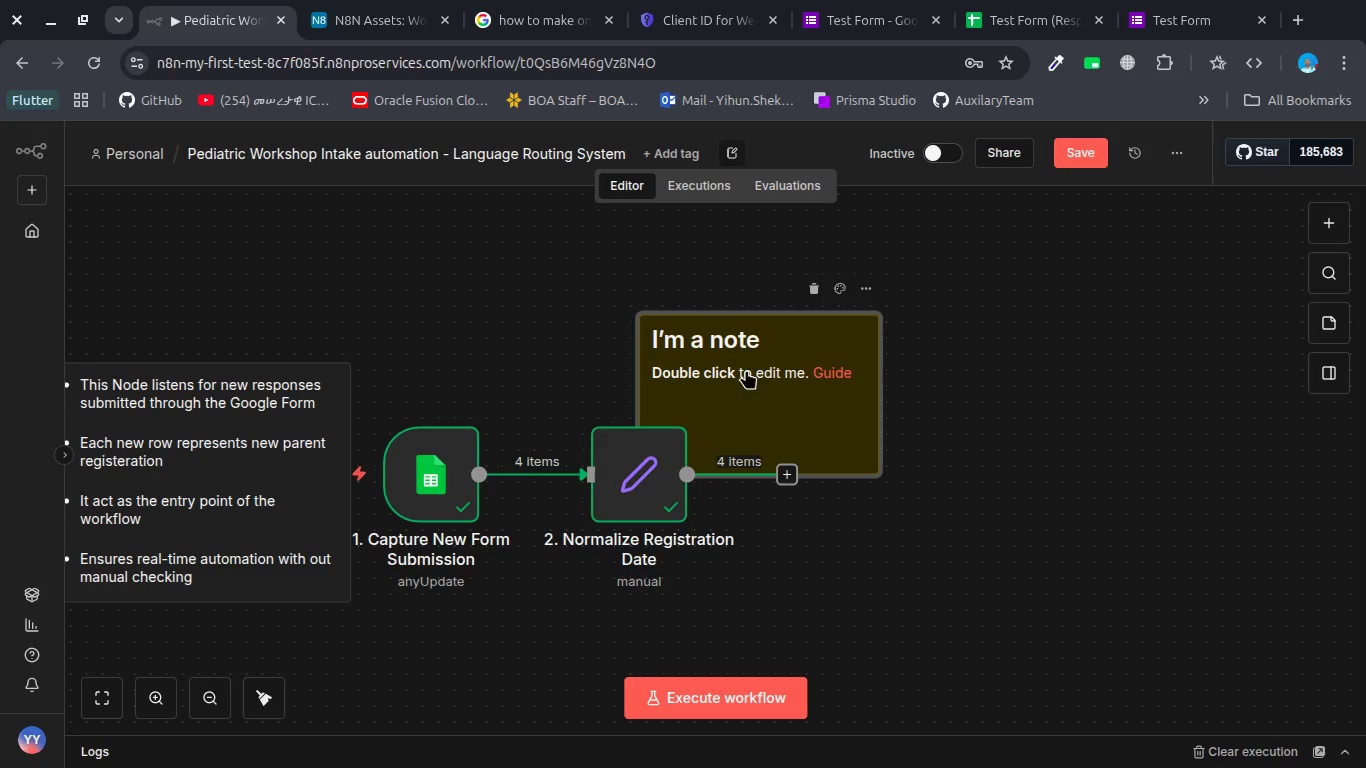 
left_click_drag(start_coordinate=[764, 383], to_coordinate=[689, 309])
 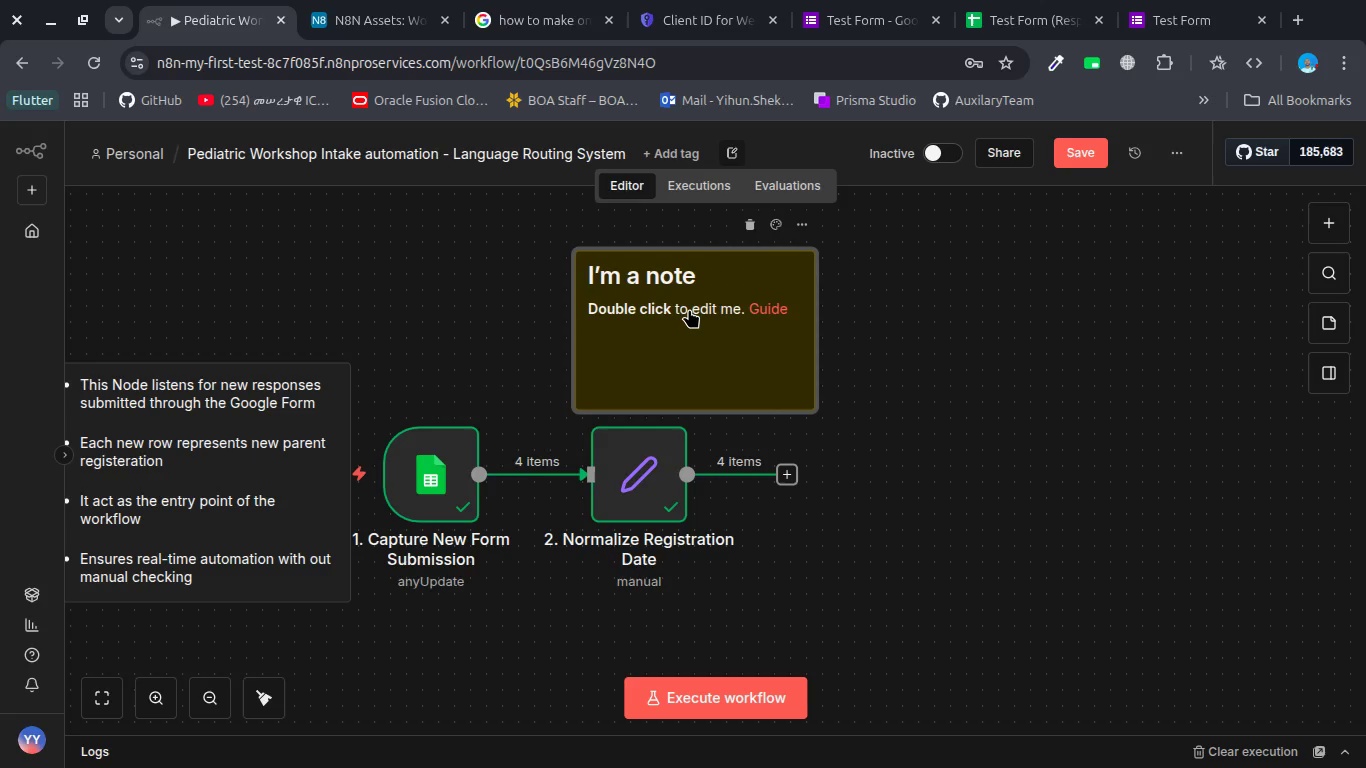 
key(Control+A)
 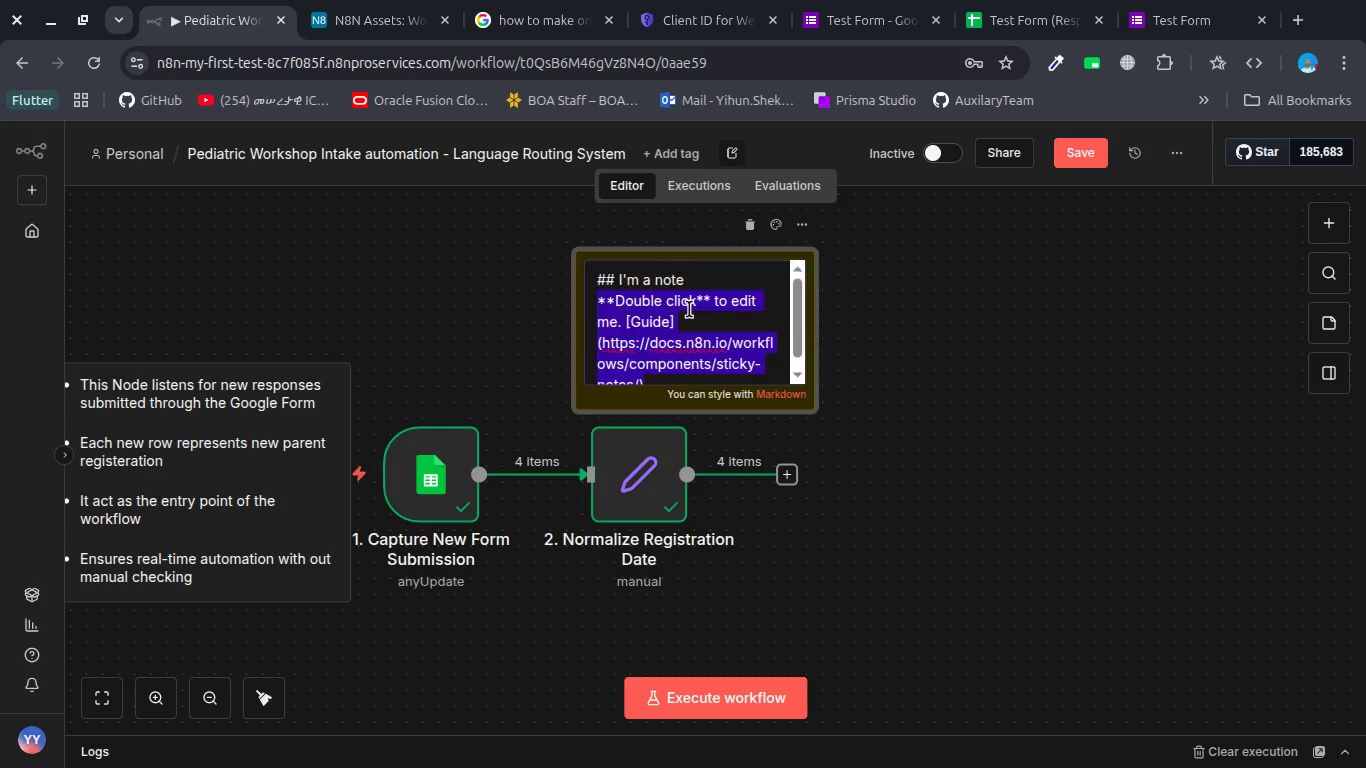 
key(Control+A)
 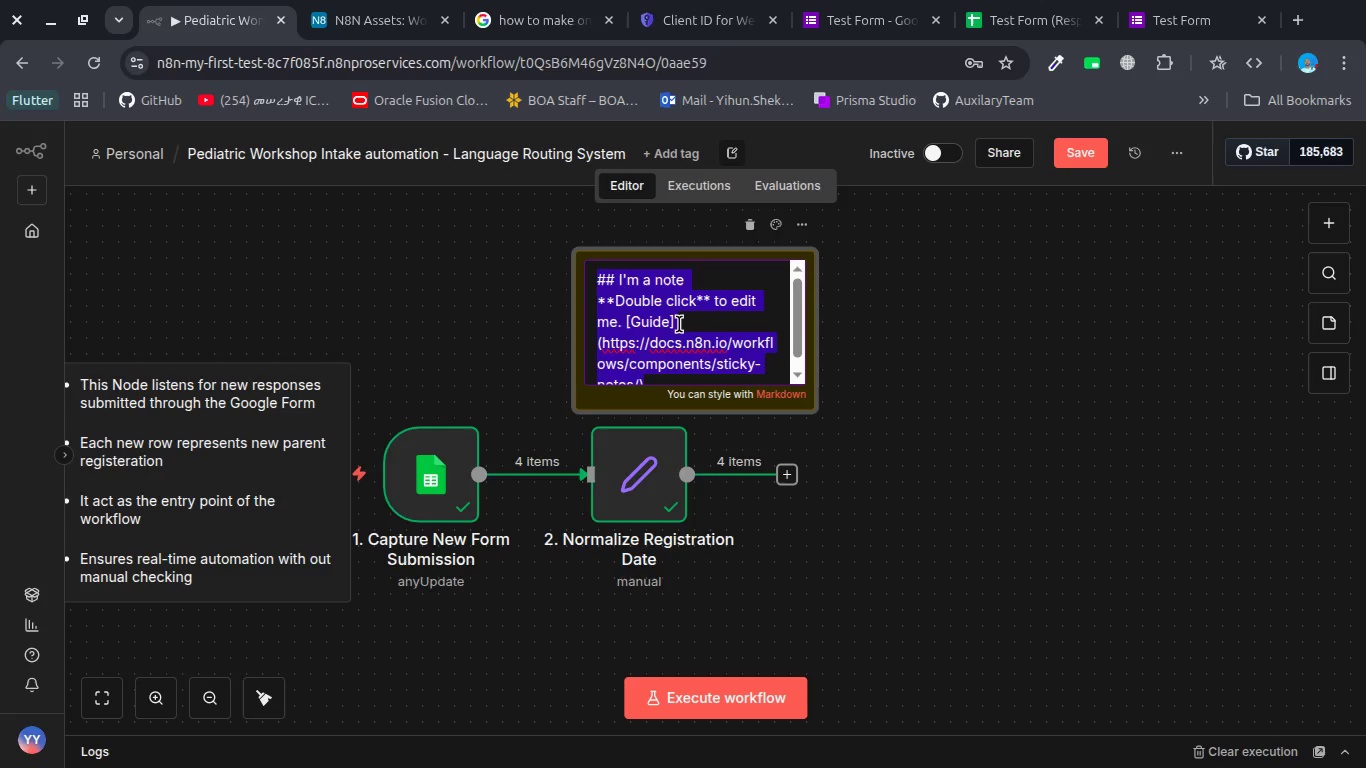 
key(Backspace)
 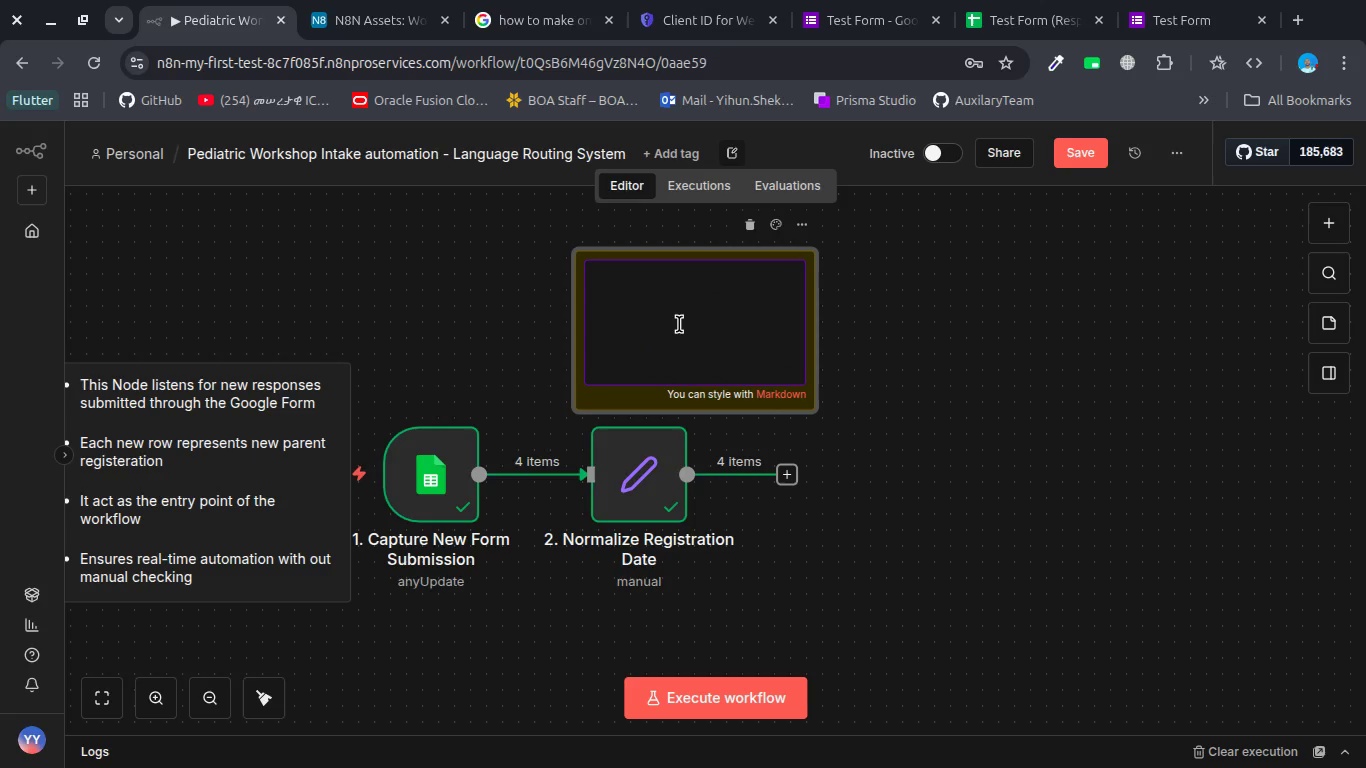 
key(Minus)
 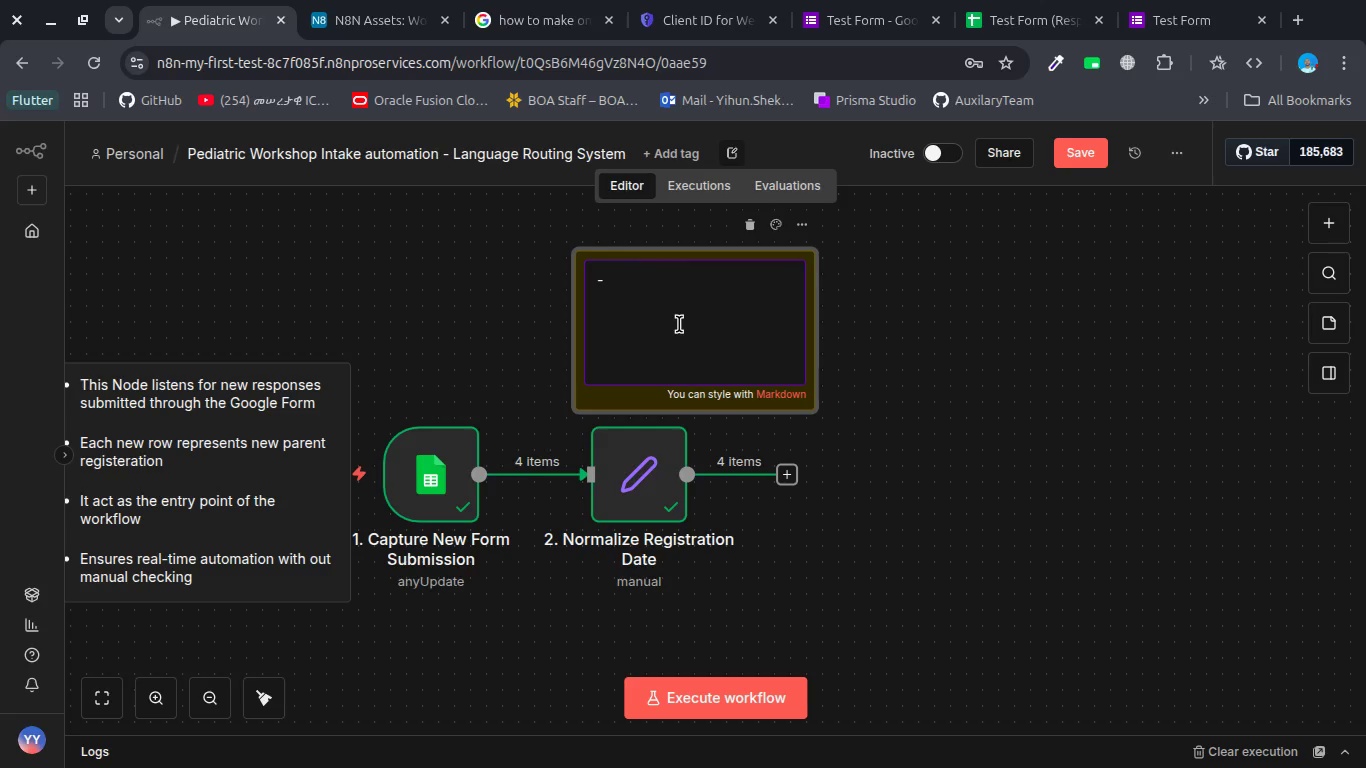 
type(Exracts only required fields form the rw )
 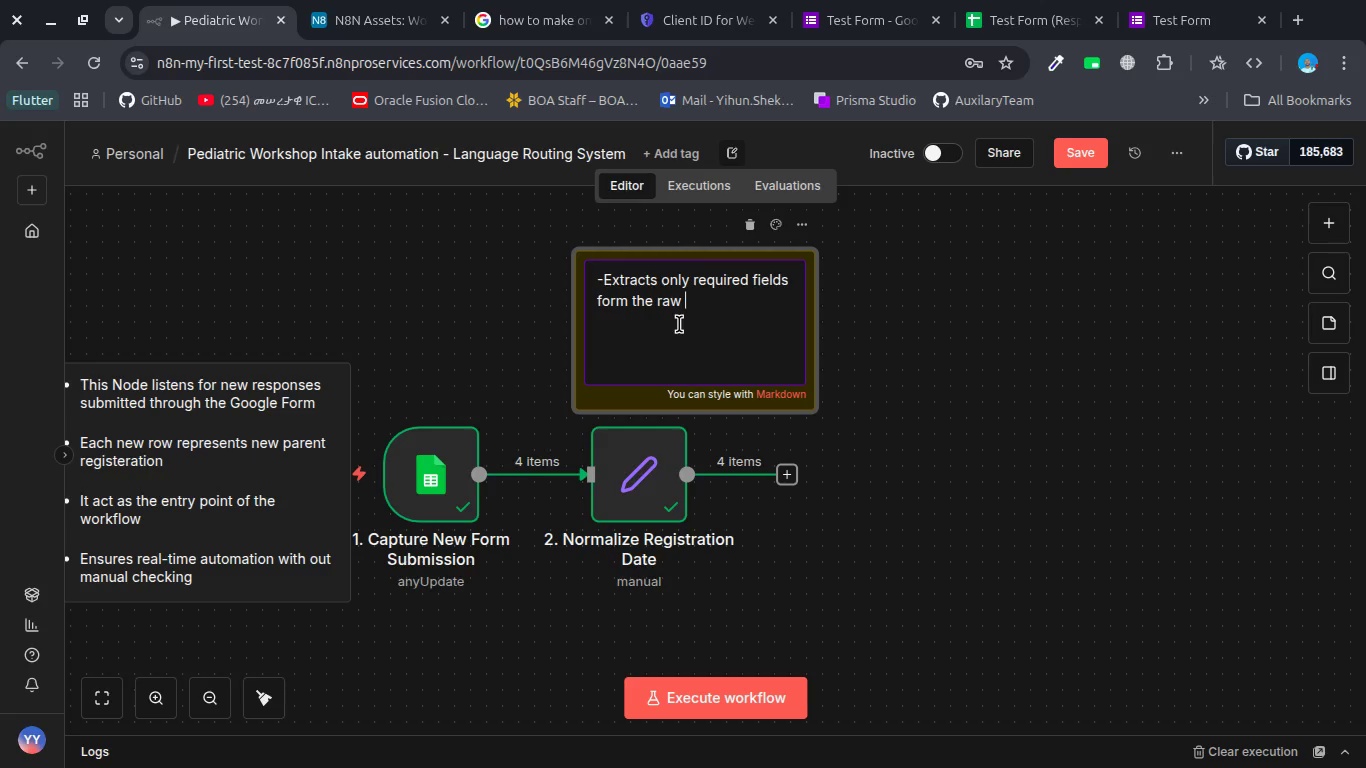 
type(form data )
 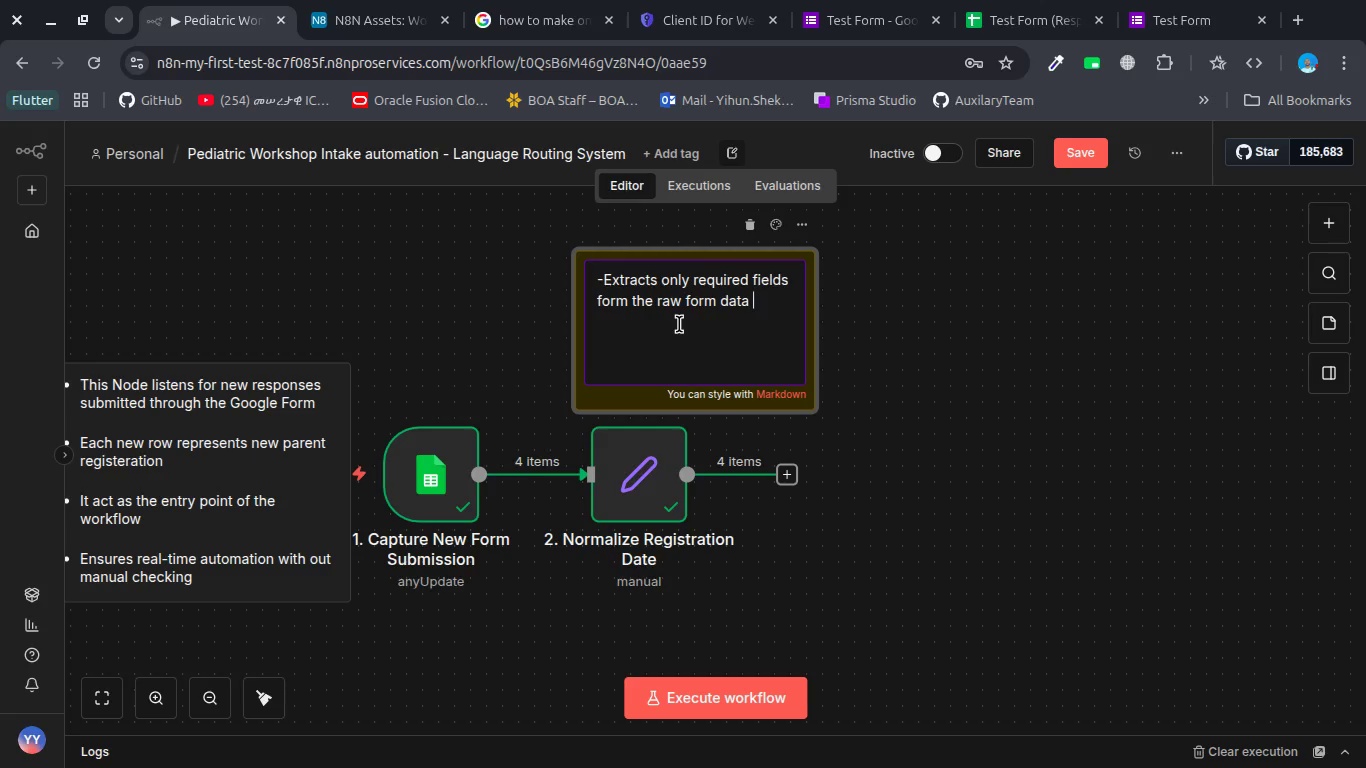 
type(and rename fied)
key(Backspace)
type(kd)
key(Backspace)
key(Backspace)
type(lds into clean )
key(Backspace)
type(, consistent keys)
 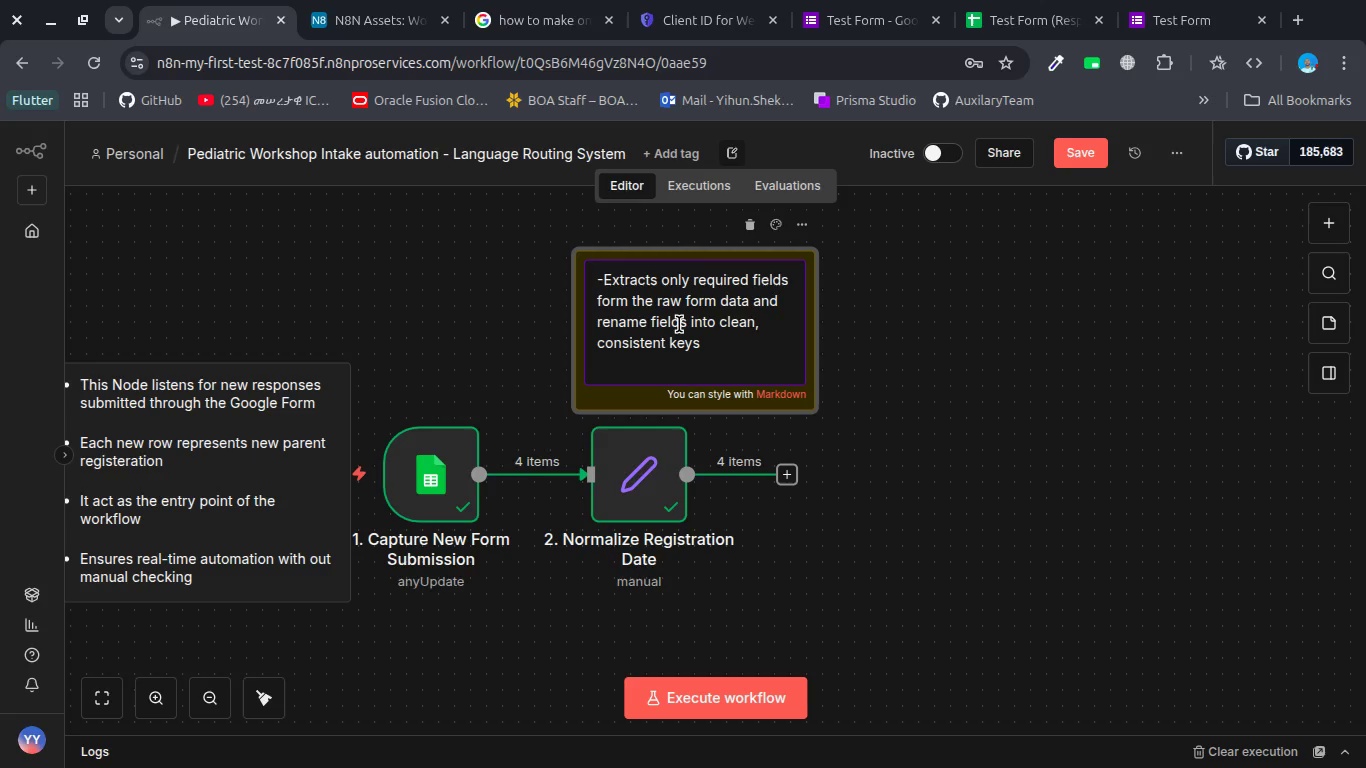 
wait(6.04)
 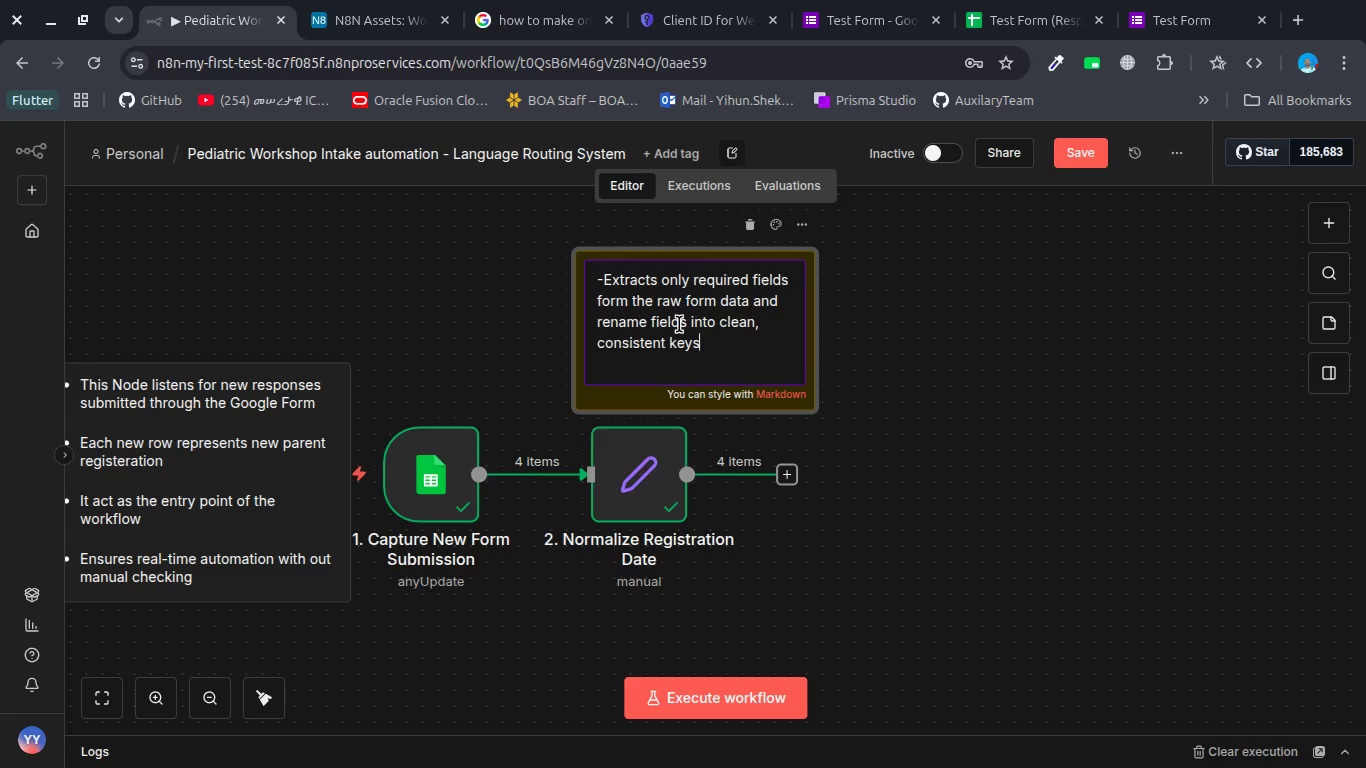 
type( and prepares structured dat )
key(Backspace)
type(a fro airtba)
key(Backspace)
key(Backspace)
type(abe)
key(Backspace)
type(le)
 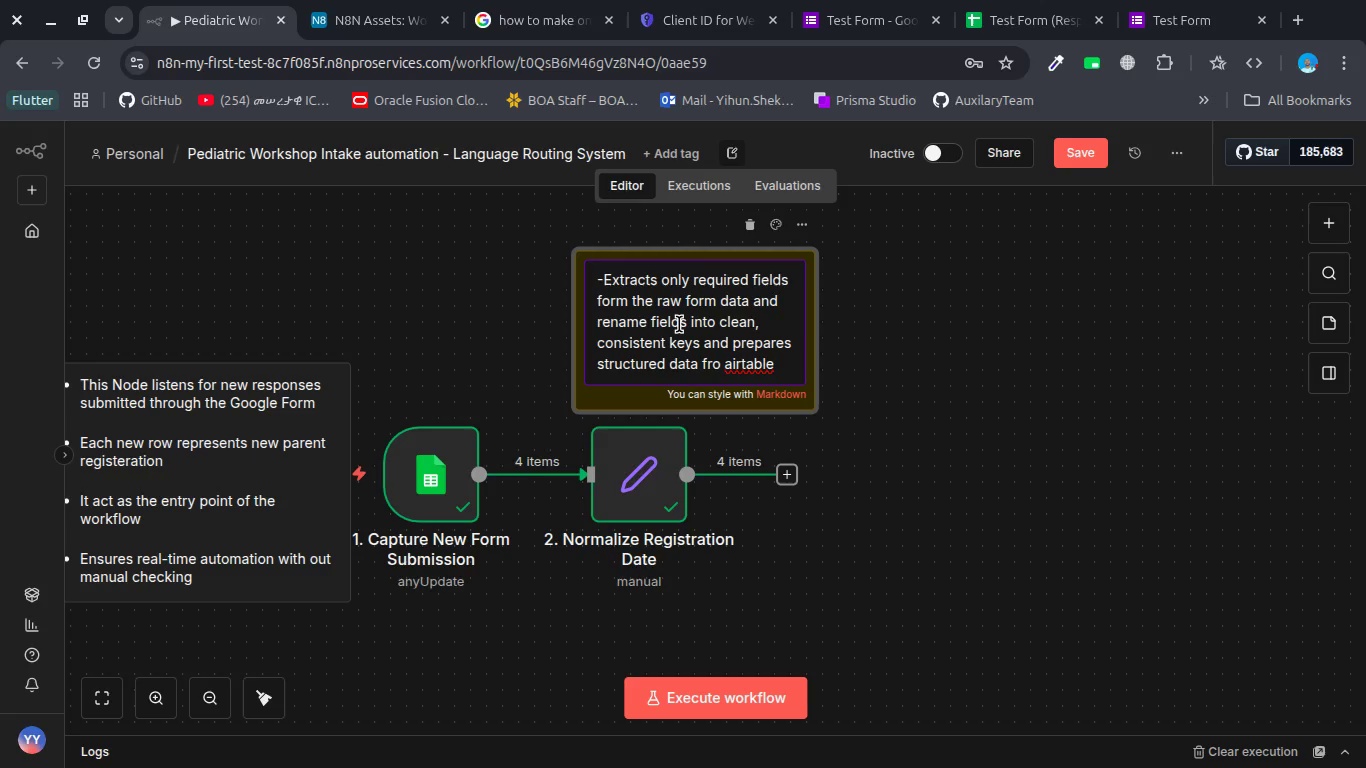 
type( inerton)
 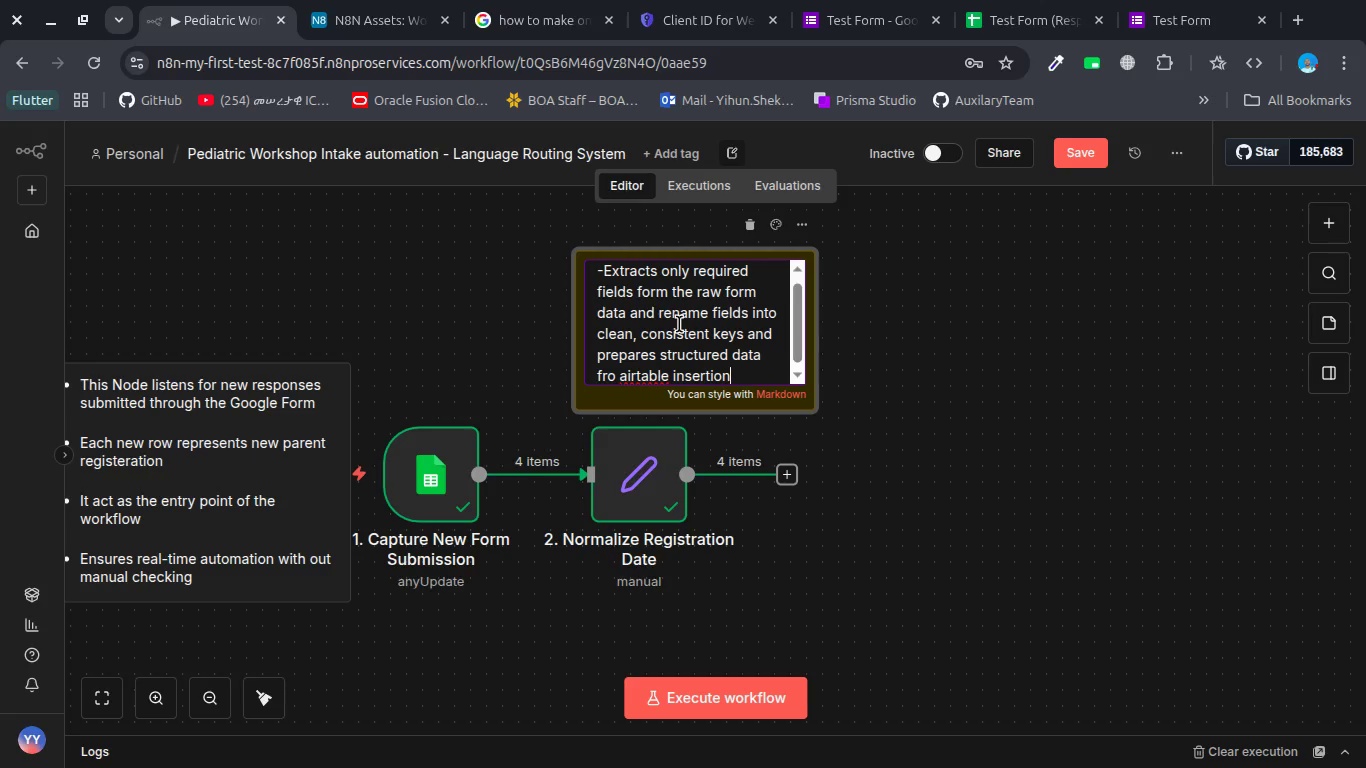 
hold_key(key=S, duration=0.3)
 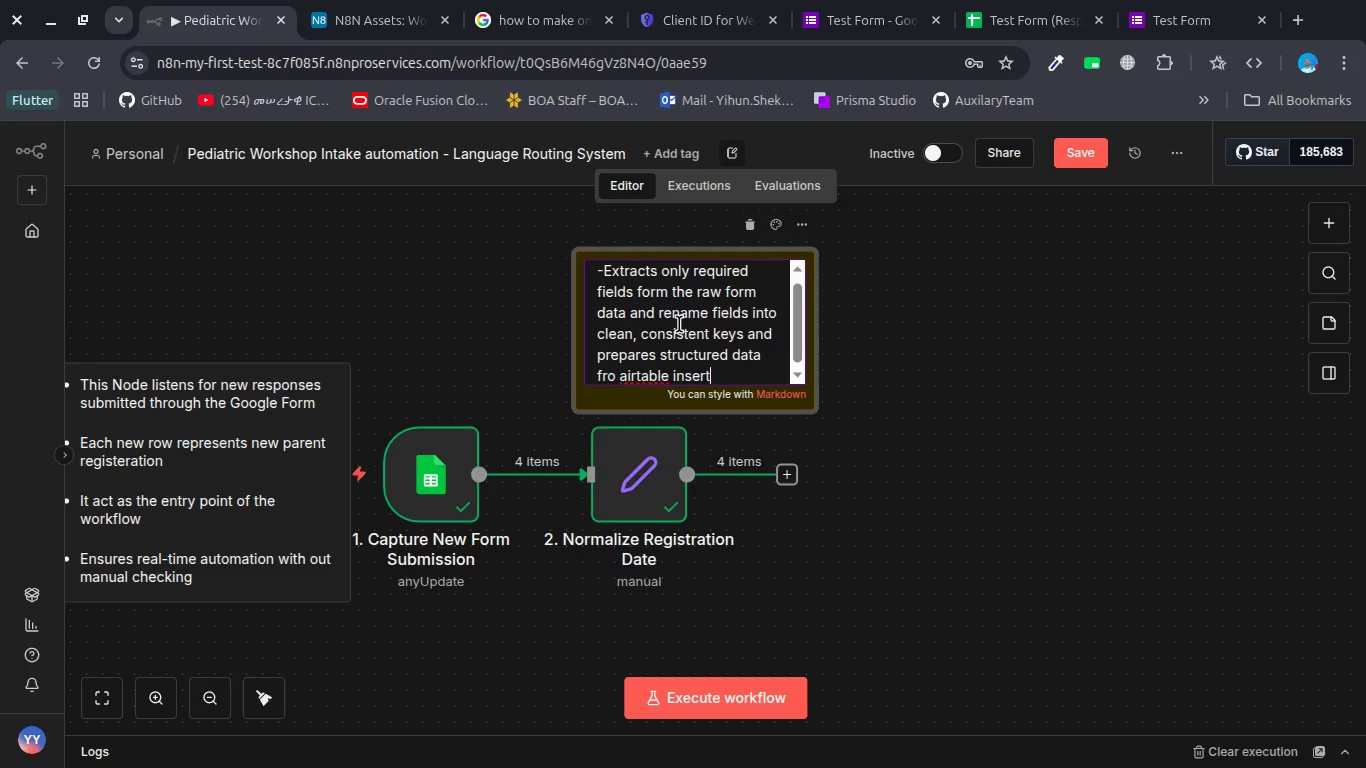 
hold_key(key=I, duration=0.34)
 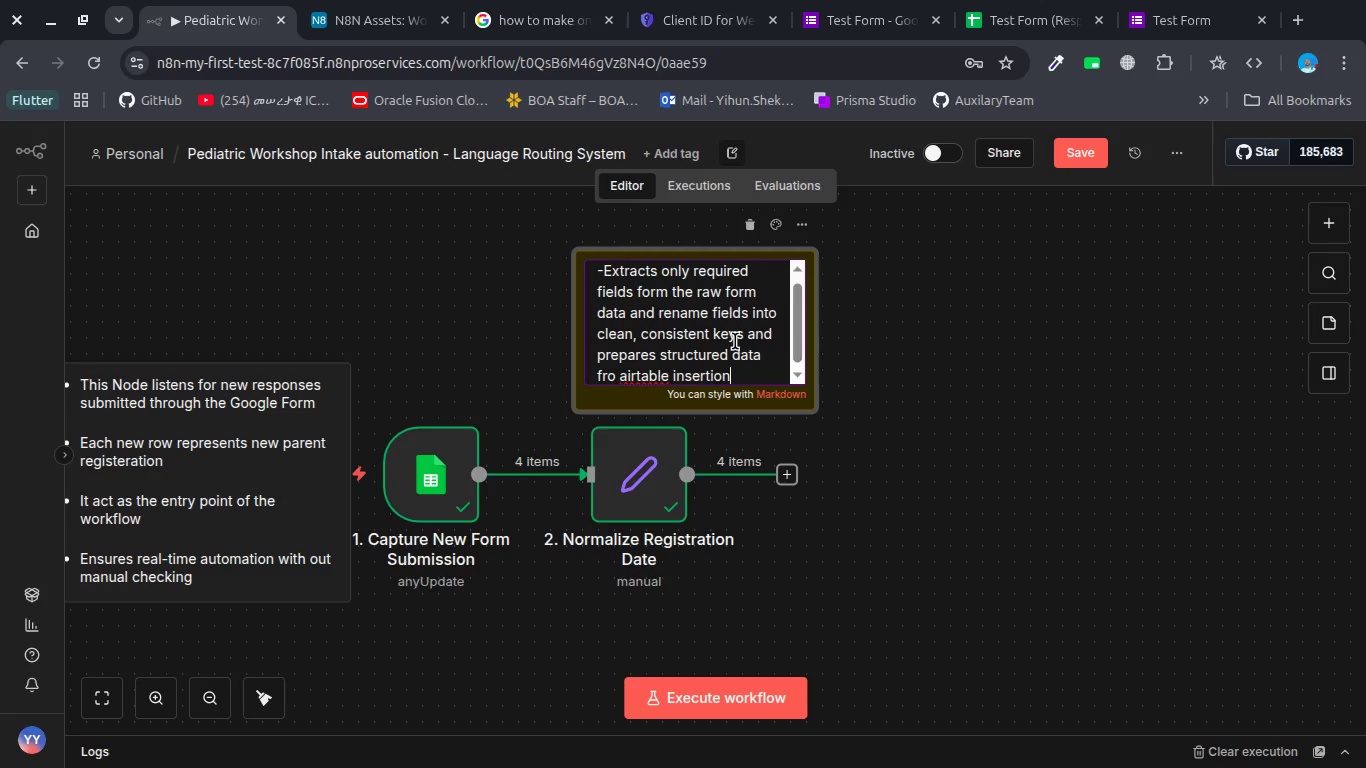 
key(Period)
 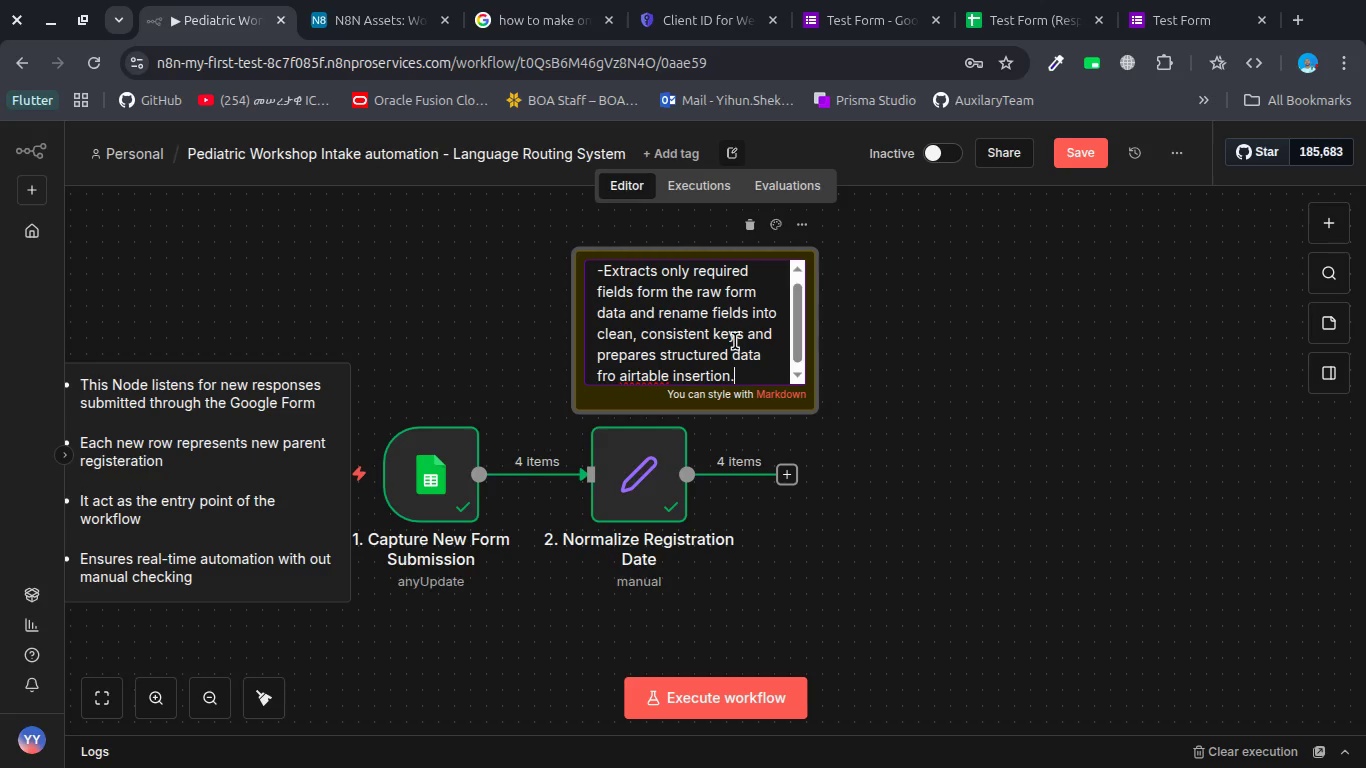 
left_click([905, 374])
 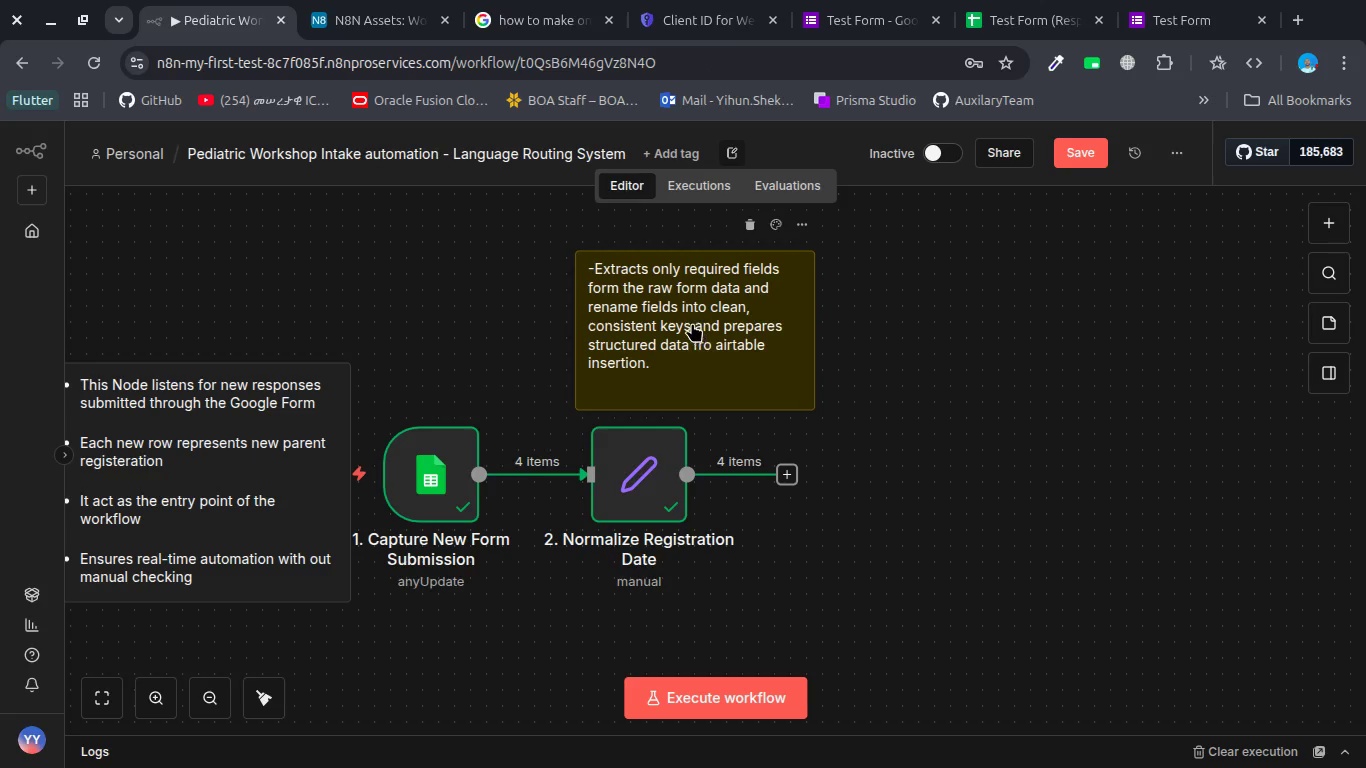 
double_click([692, 323])
 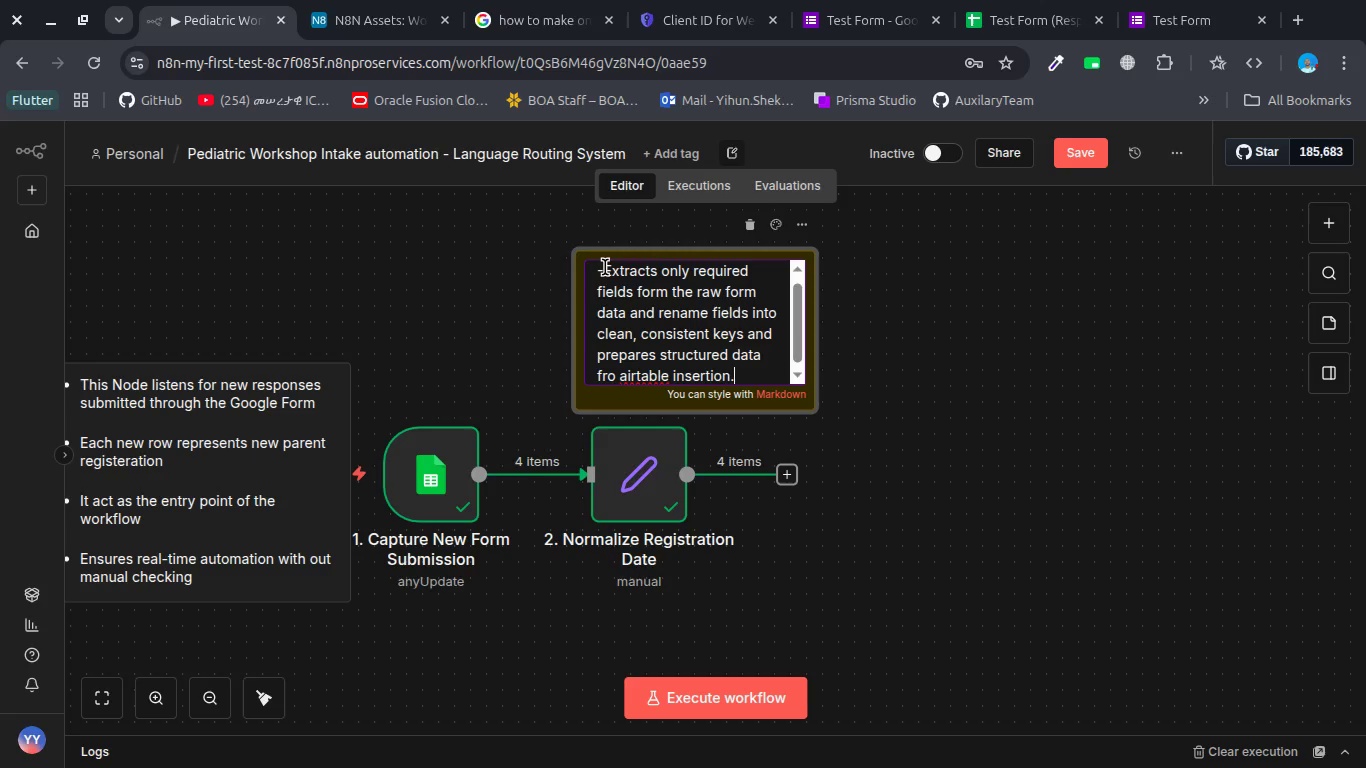 
left_click([605, 269])
 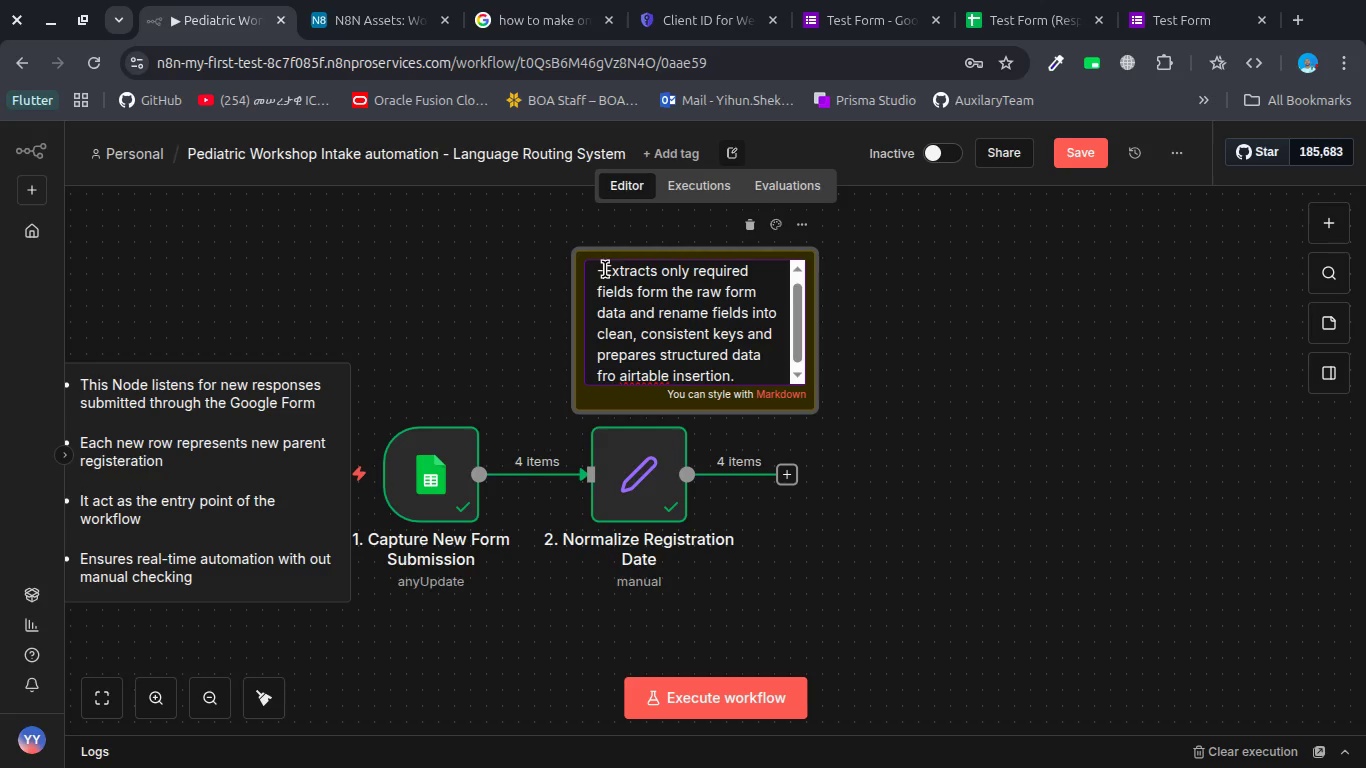 
key(Space)
 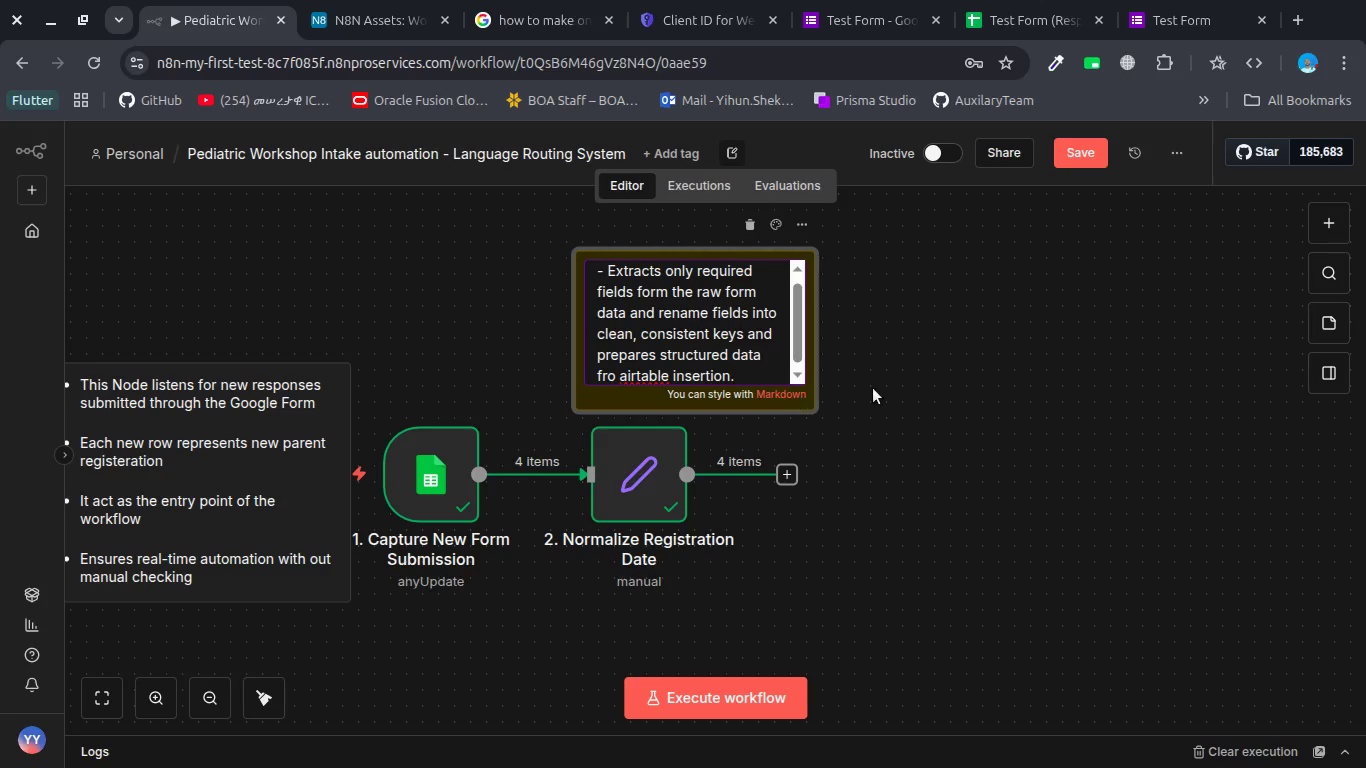 
left_click([899, 376])
 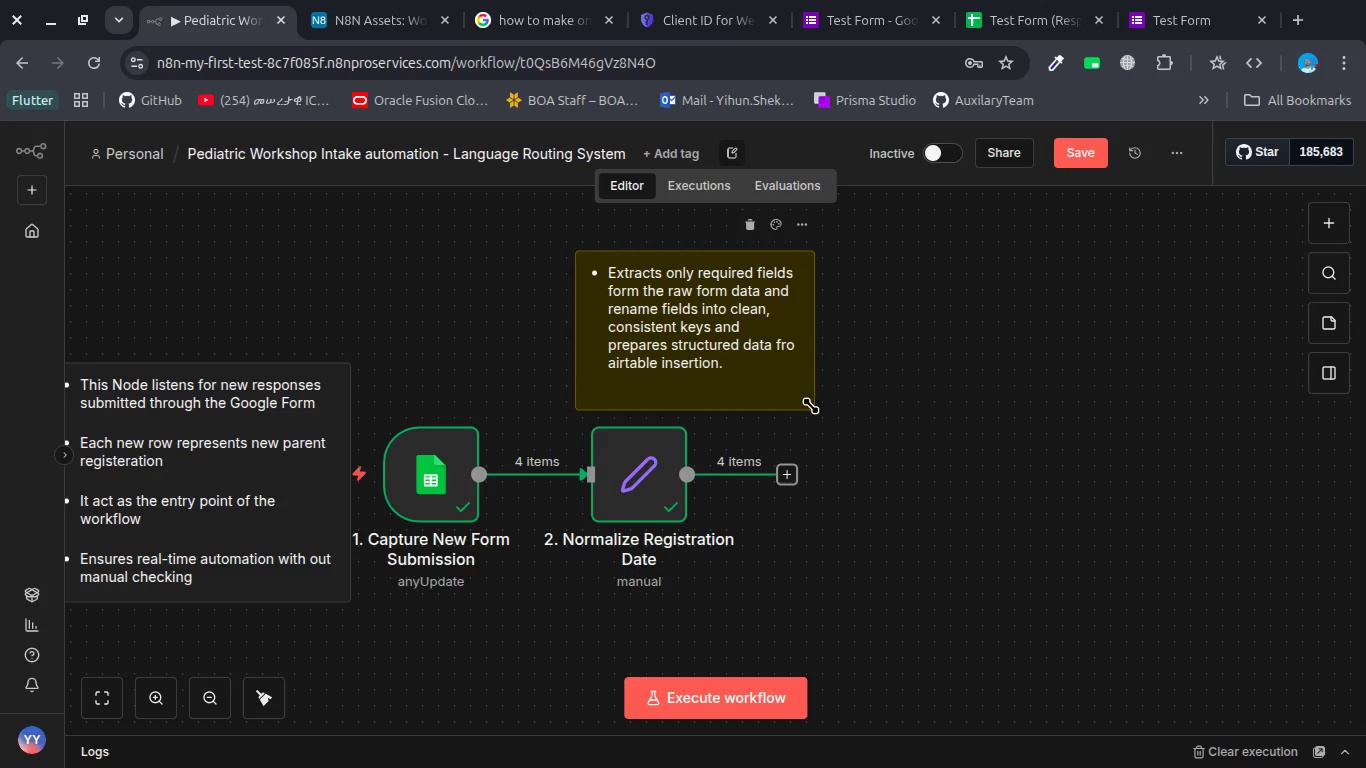 
left_click_drag(start_coordinate=[812, 408], to_coordinate=[797, 382])
 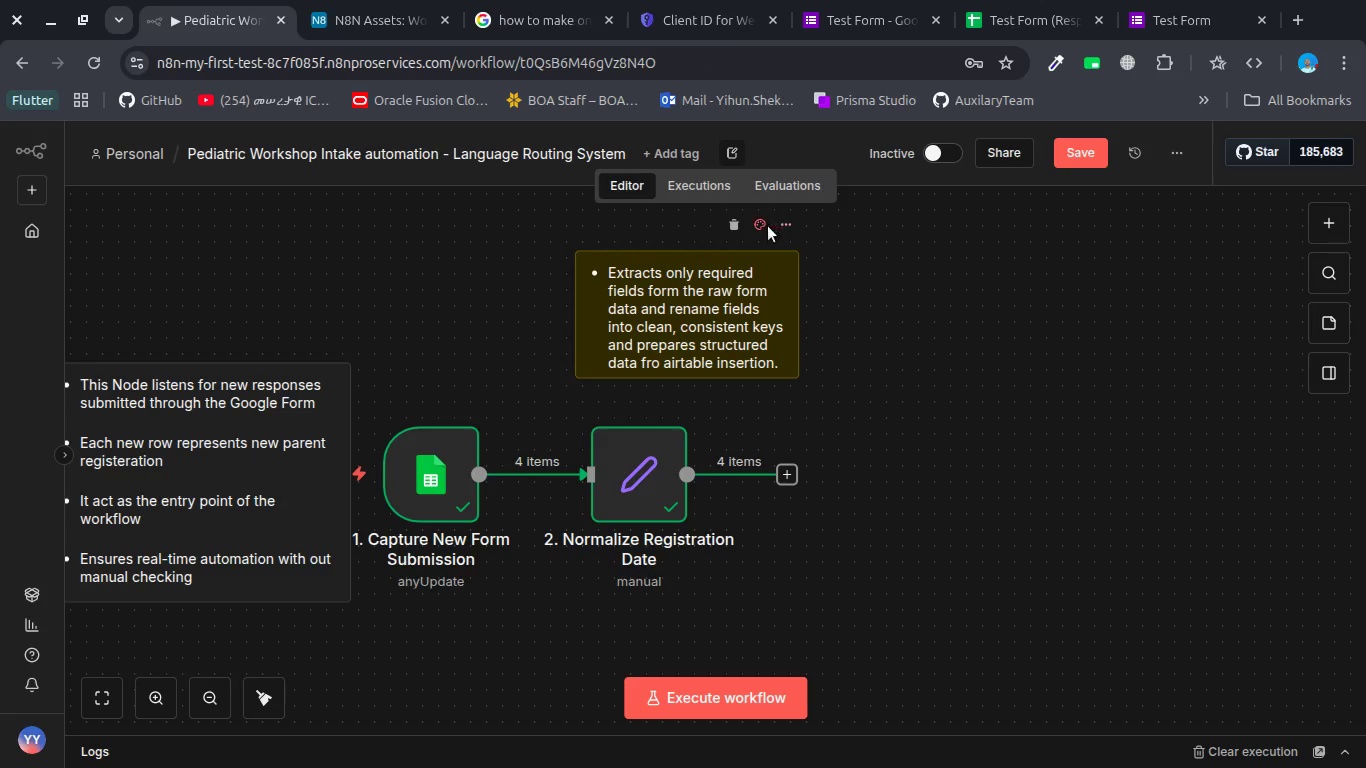 
left_click([759, 227])
 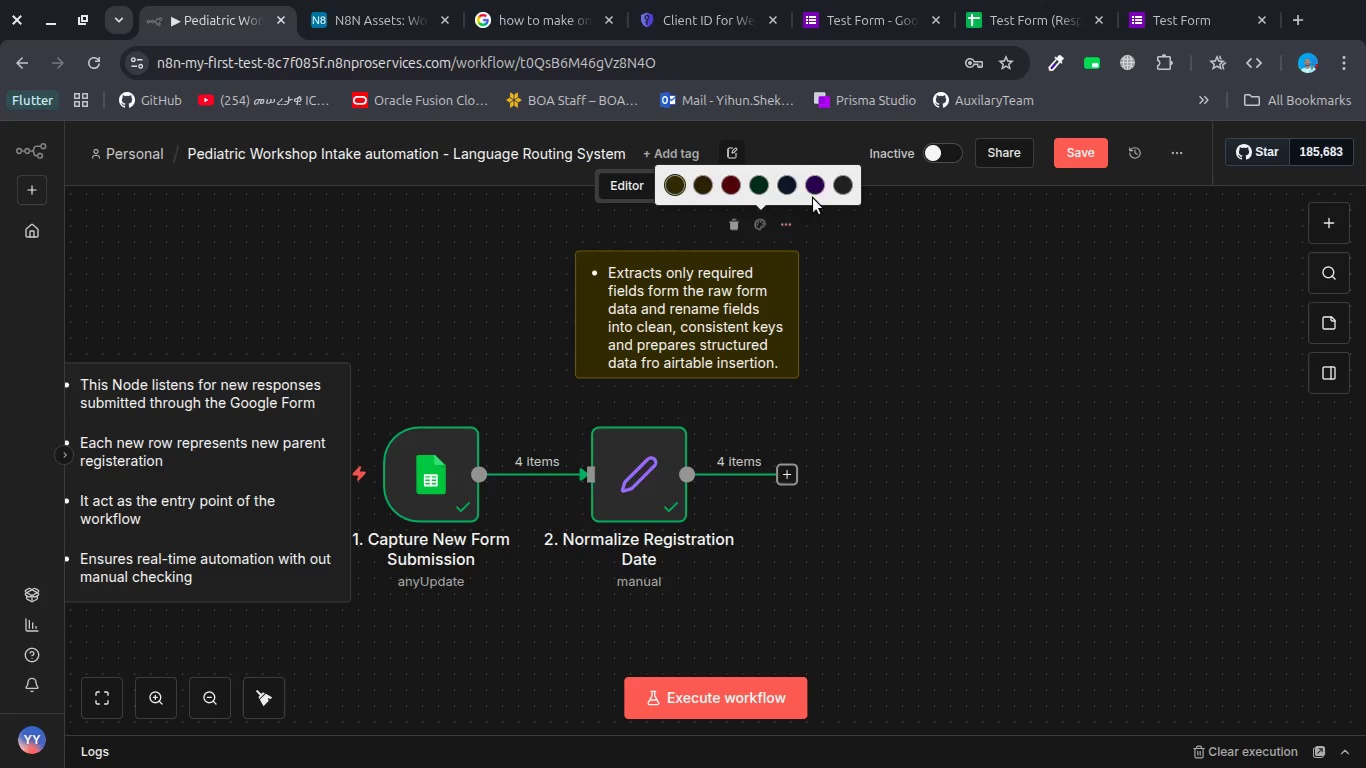 
left_click([842, 185])
 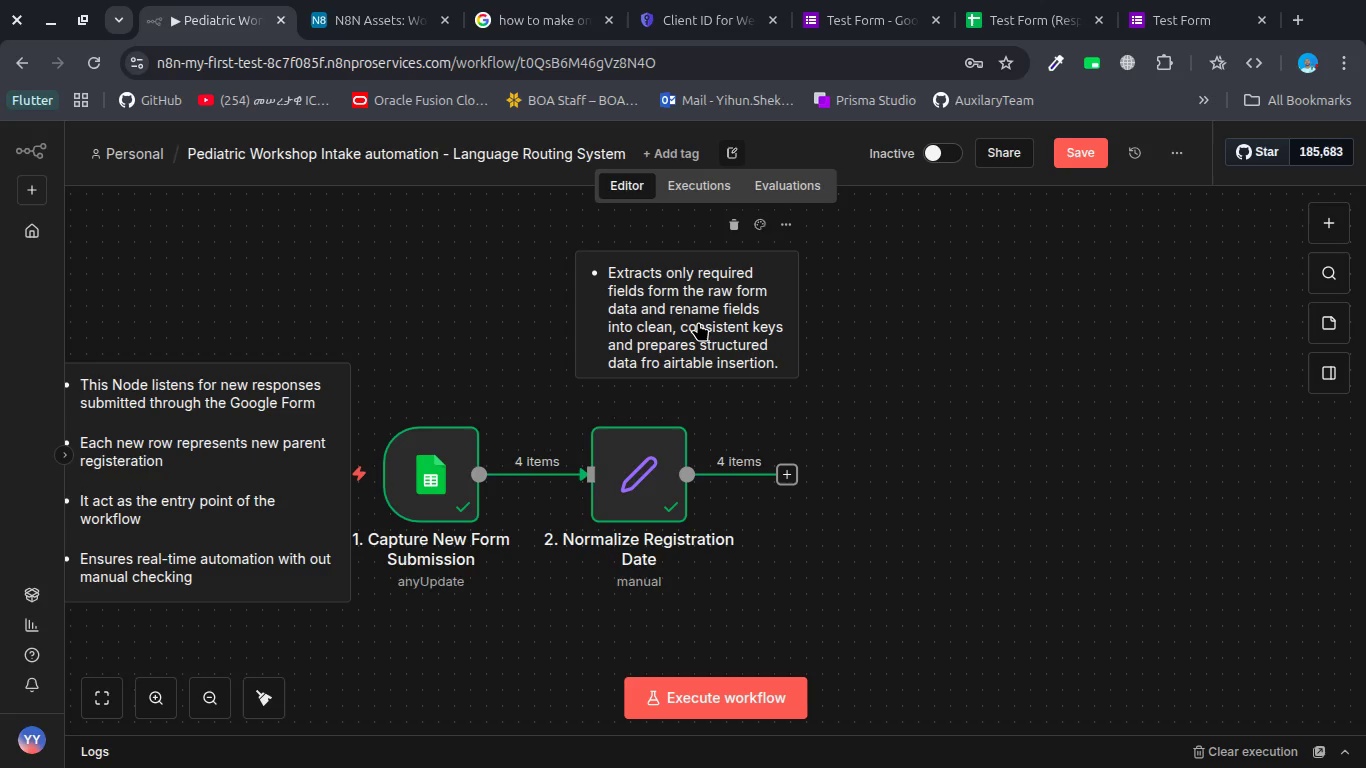 
left_click_drag(start_coordinate=[698, 322], to_coordinate=[657, 363])
 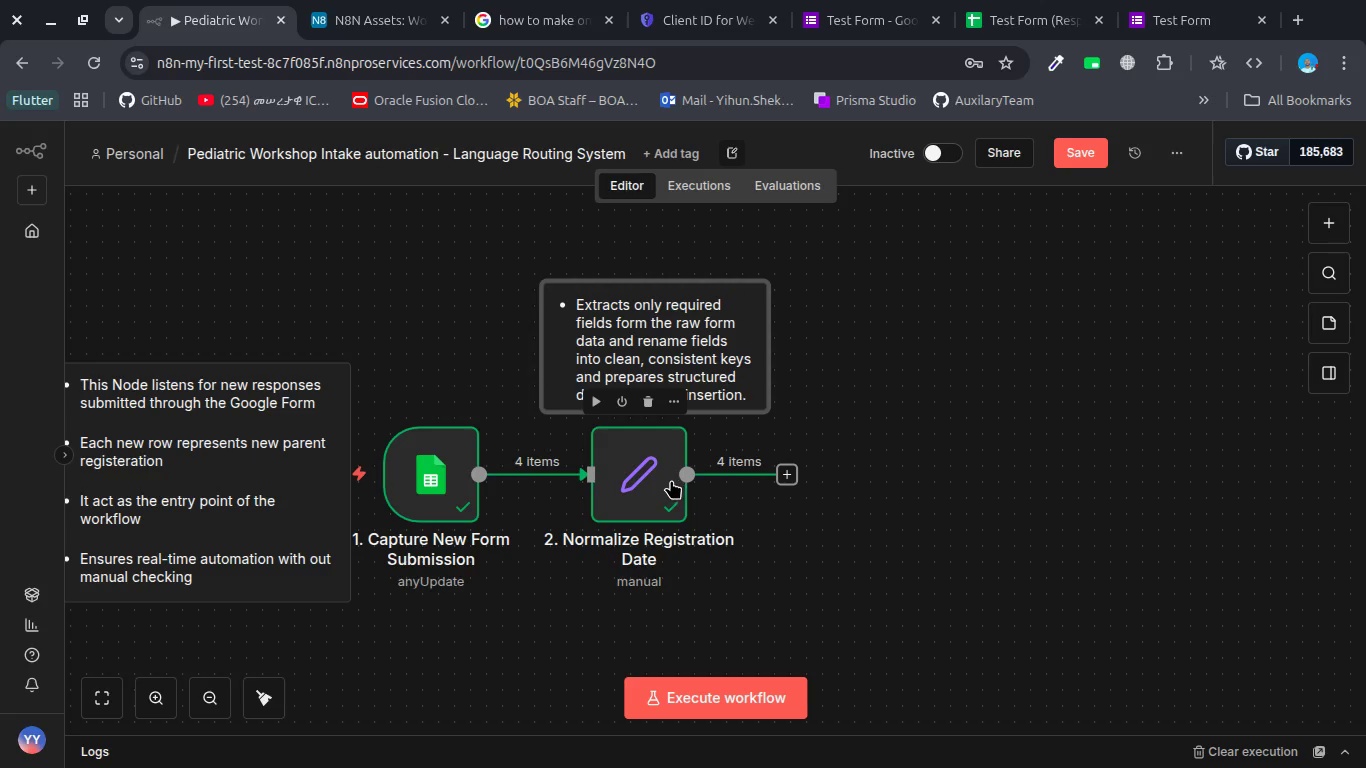 
left_click_drag(start_coordinate=[671, 480], to_coordinate=[705, 476])
 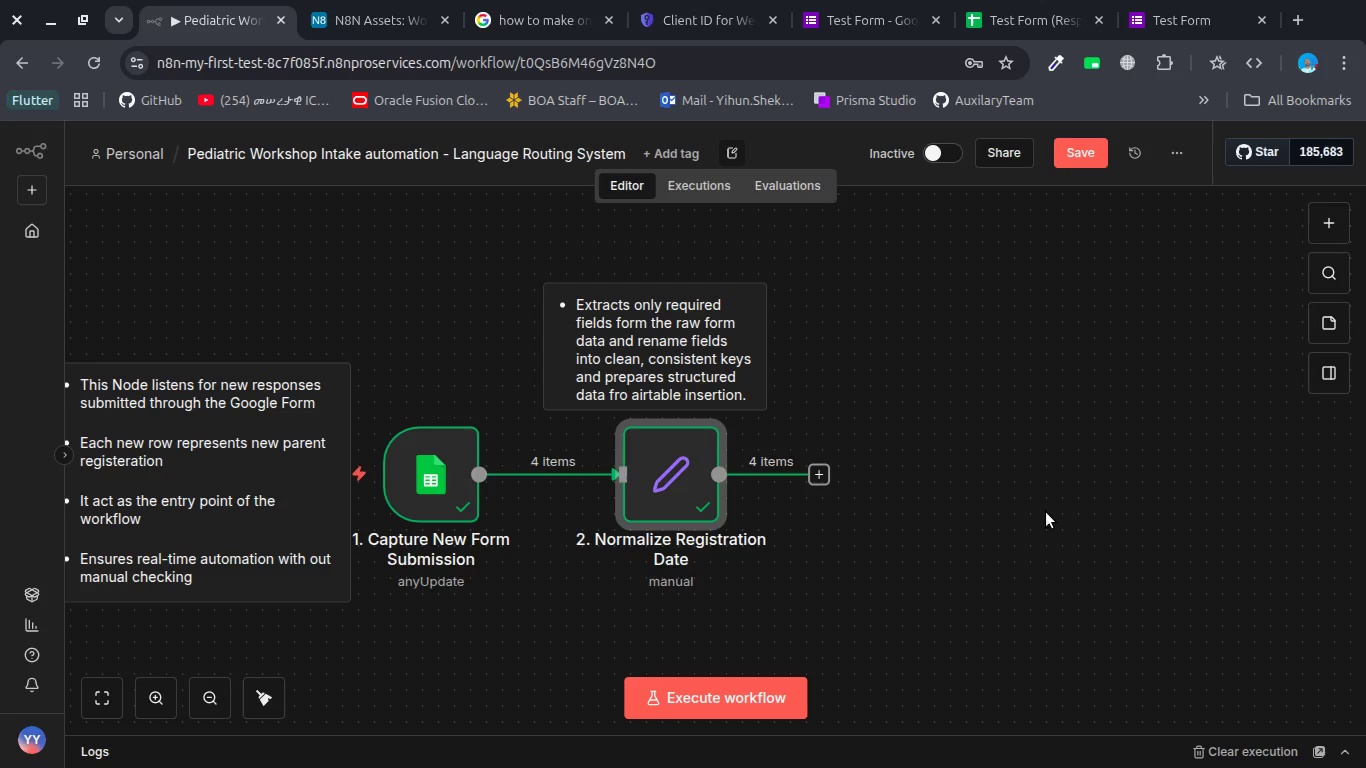 
left_click([1046, 512])
 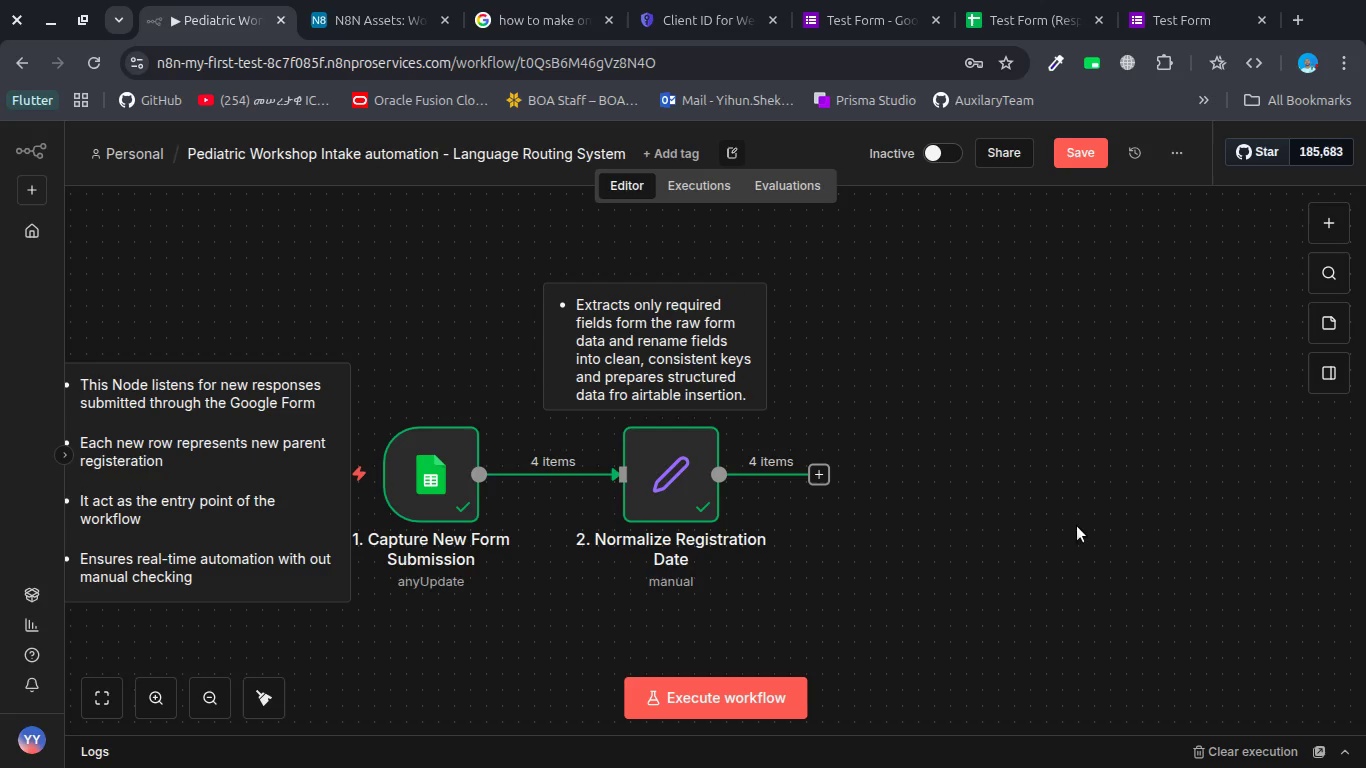 
type(Ao)
key(Backspace)
 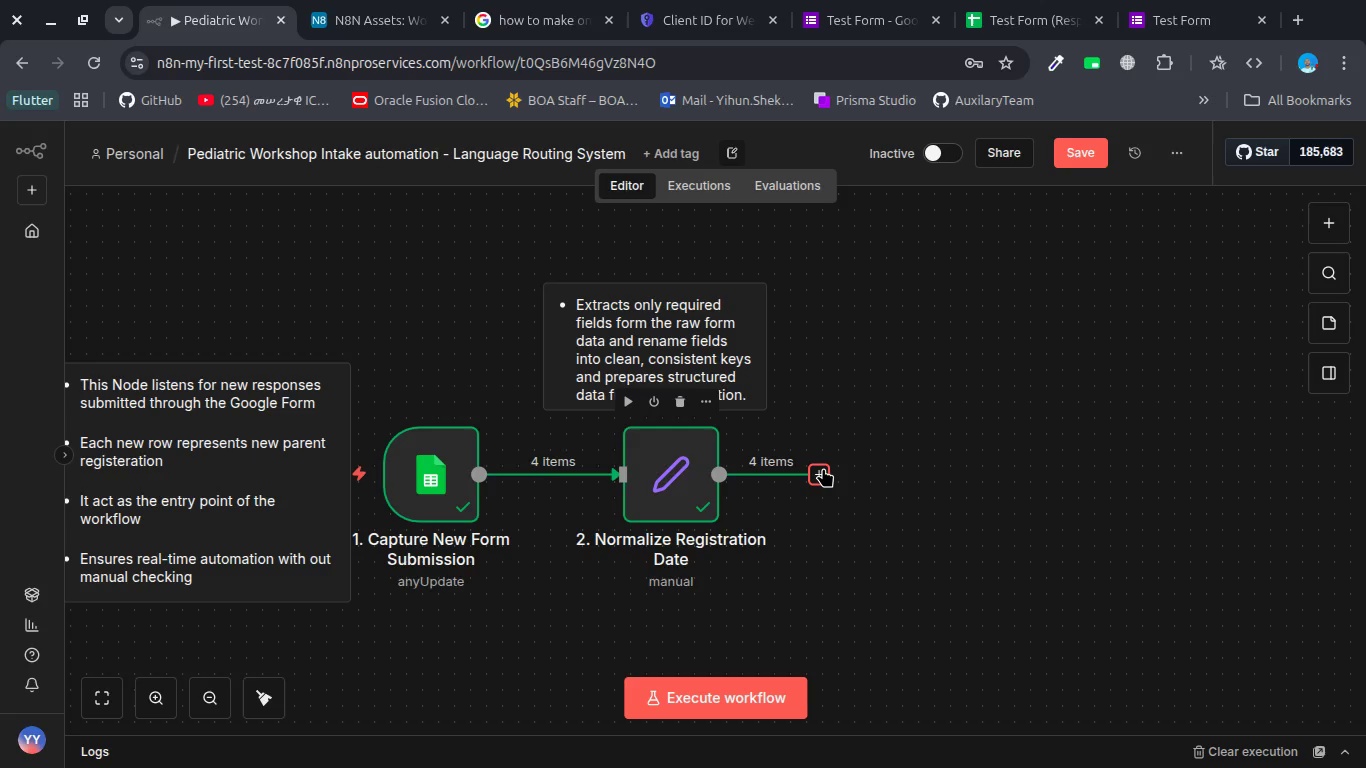 
left_click([823, 468])
 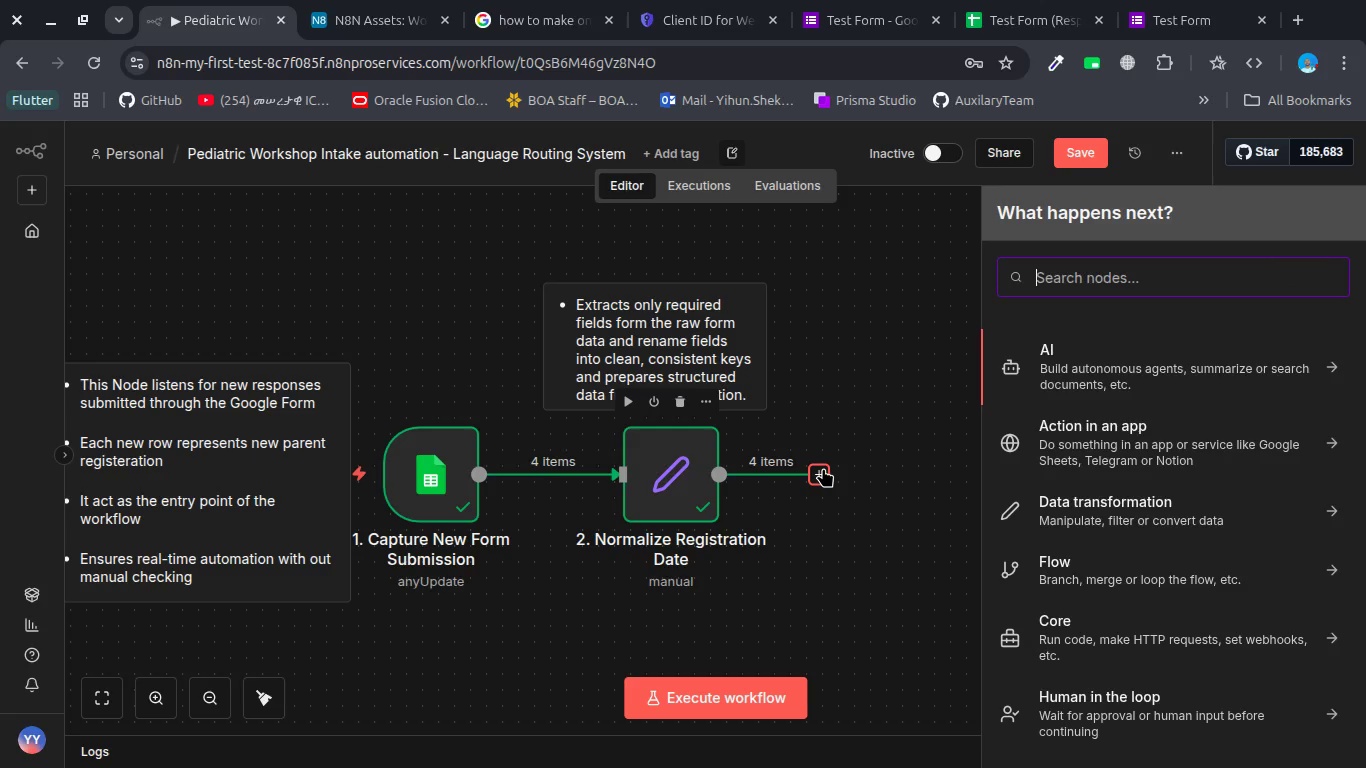 
type(Irta)
 